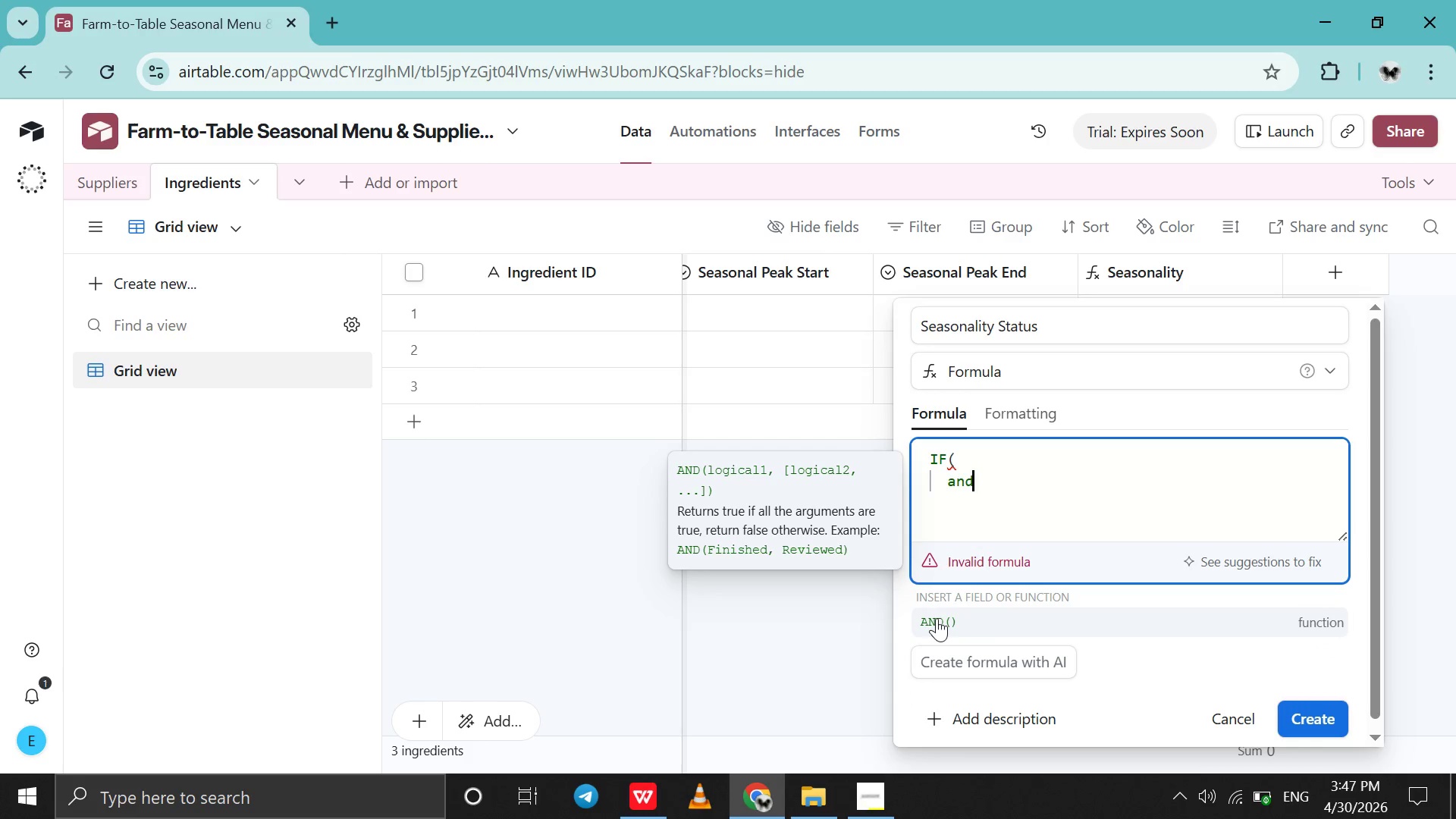 
left_click([936, 618])
 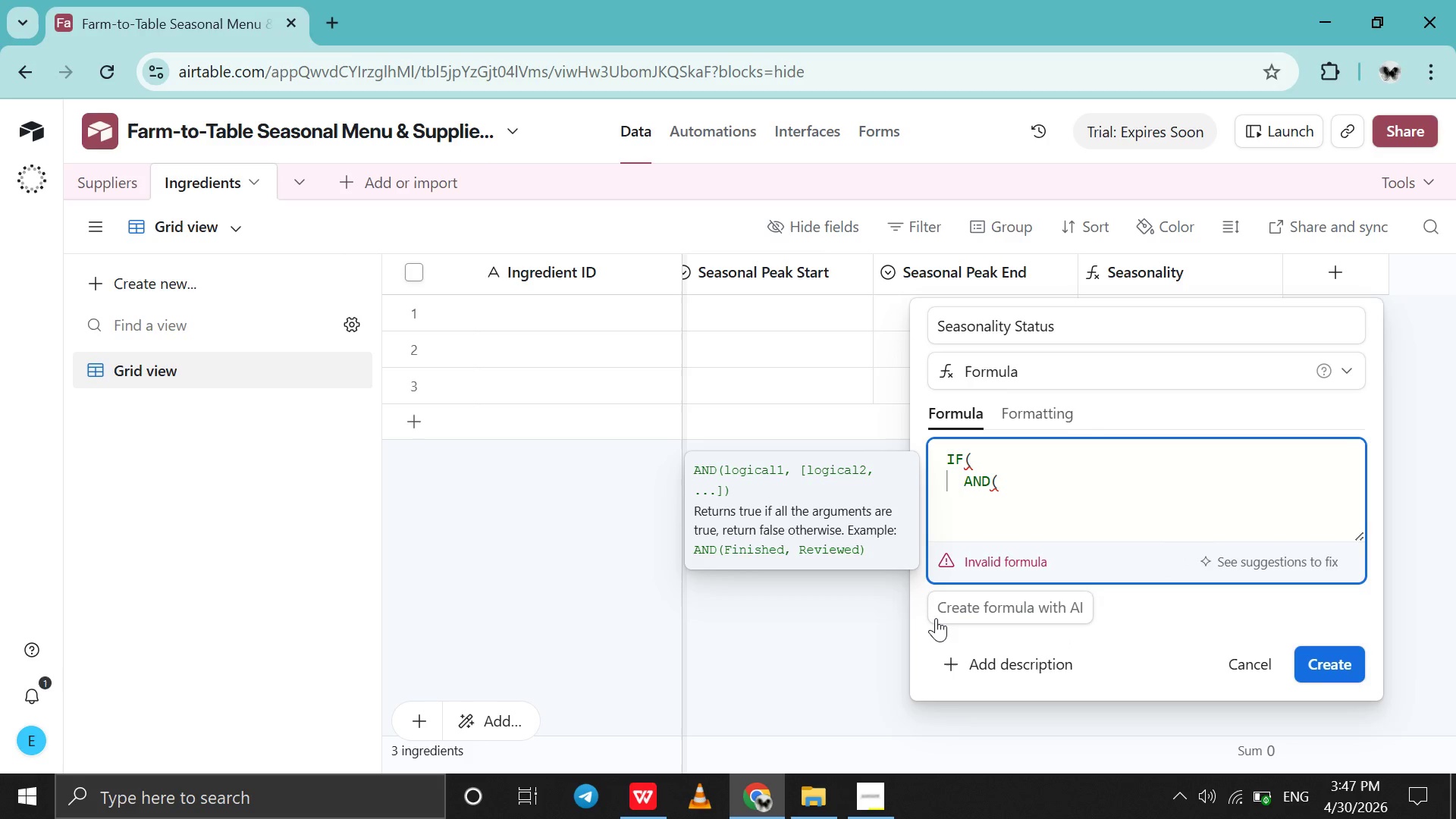 
type(Month)
 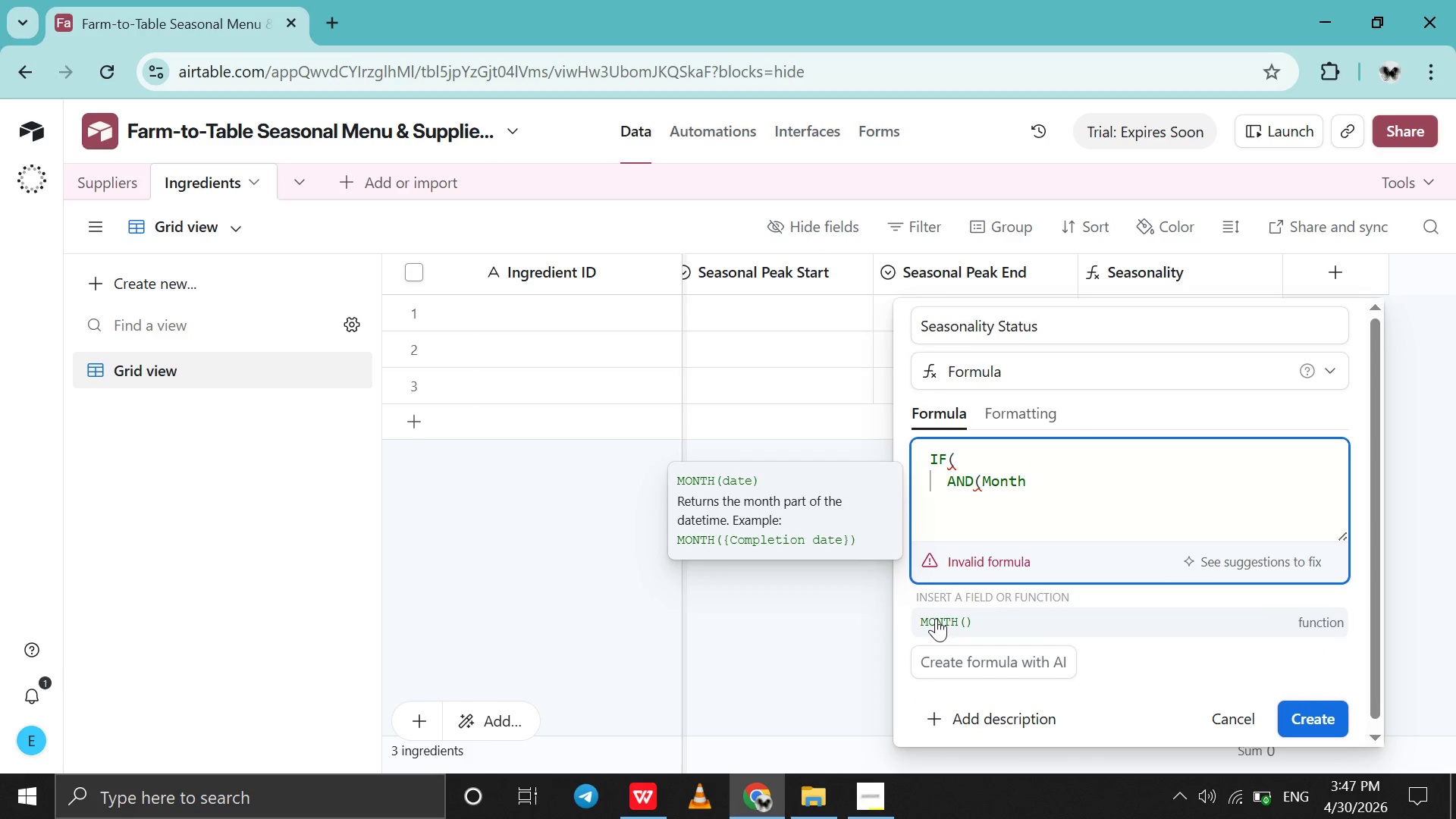 
type((tod)
 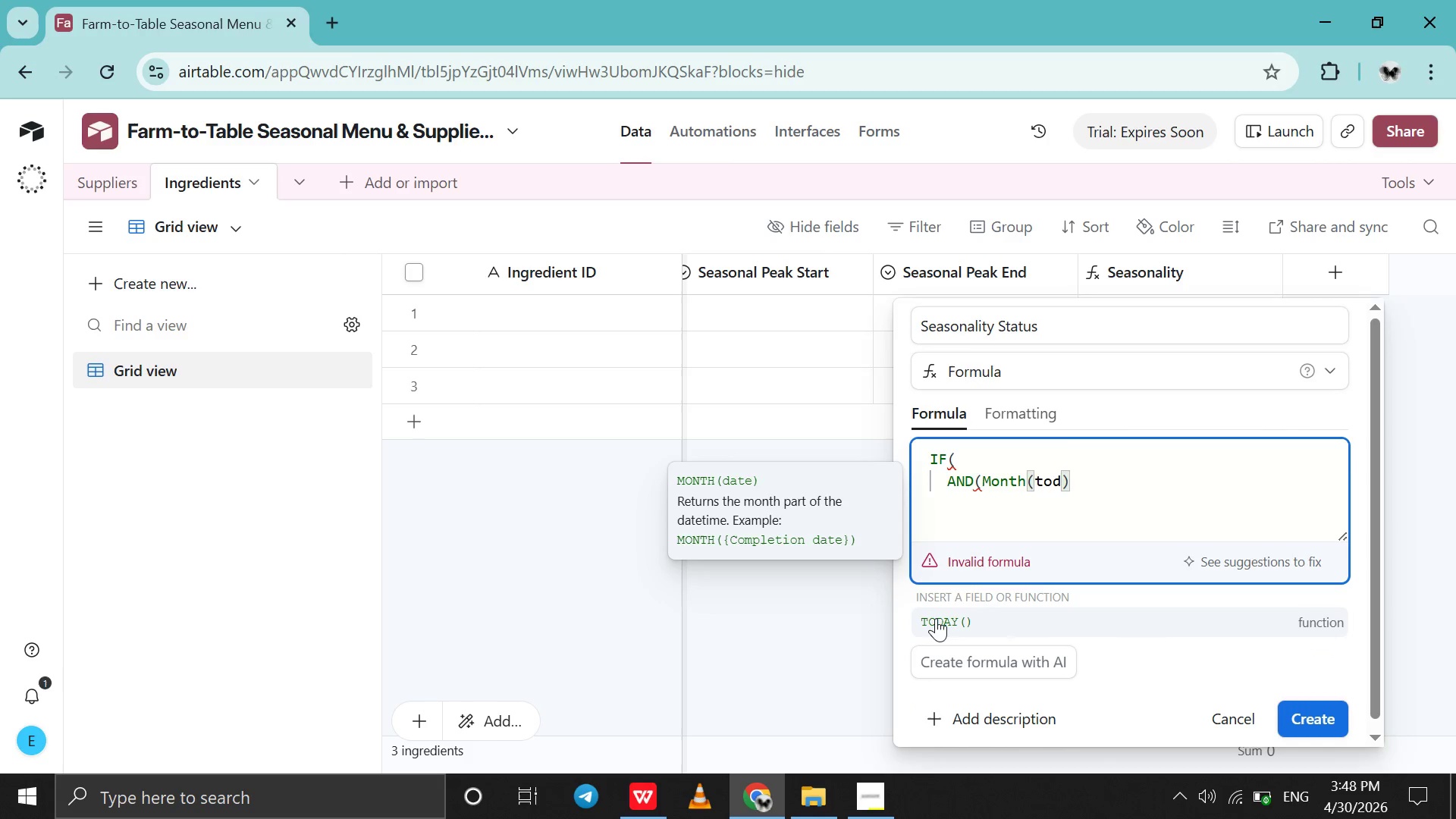 
left_click([936, 618])
 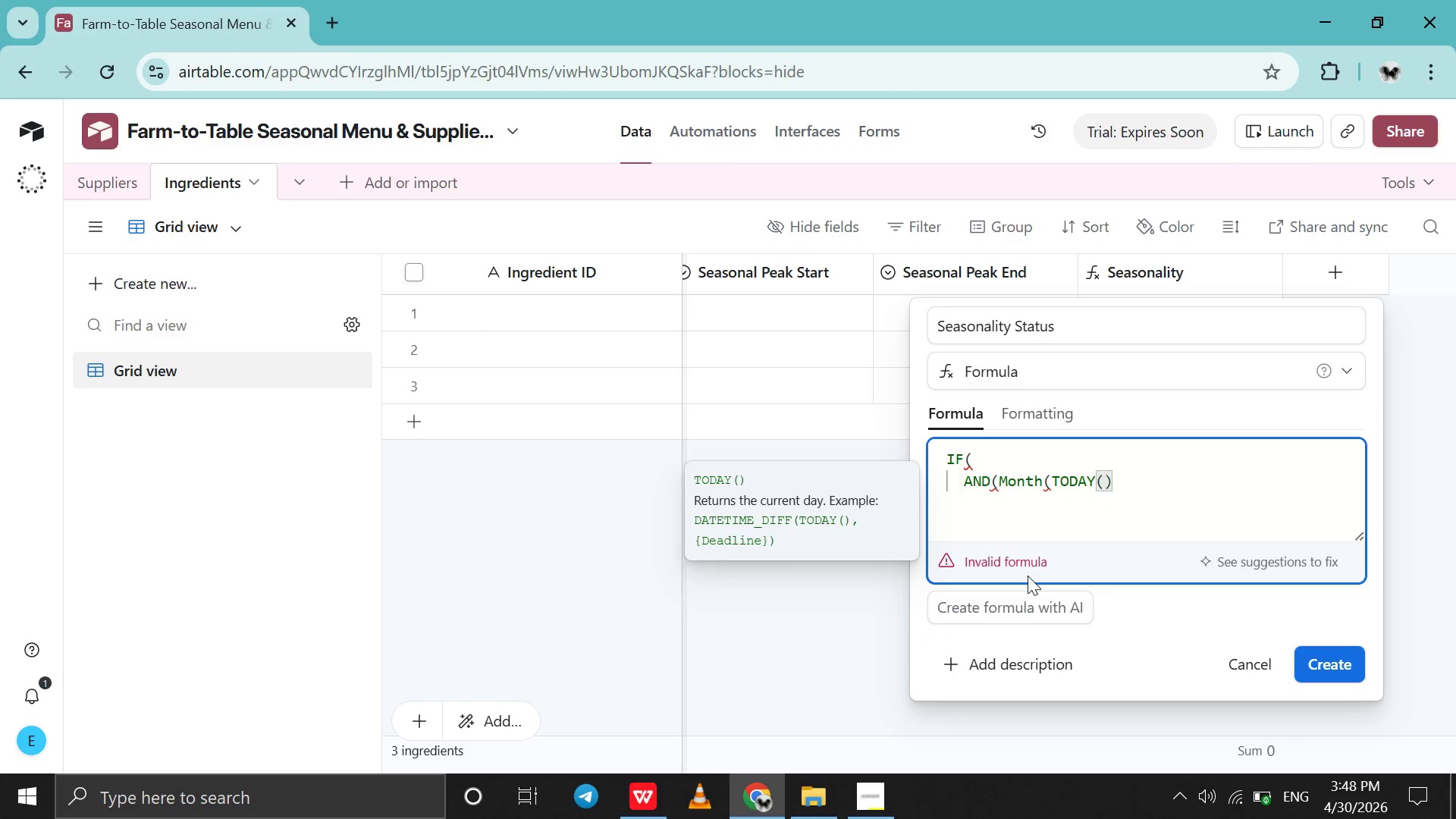 
key(ArrowRight)
 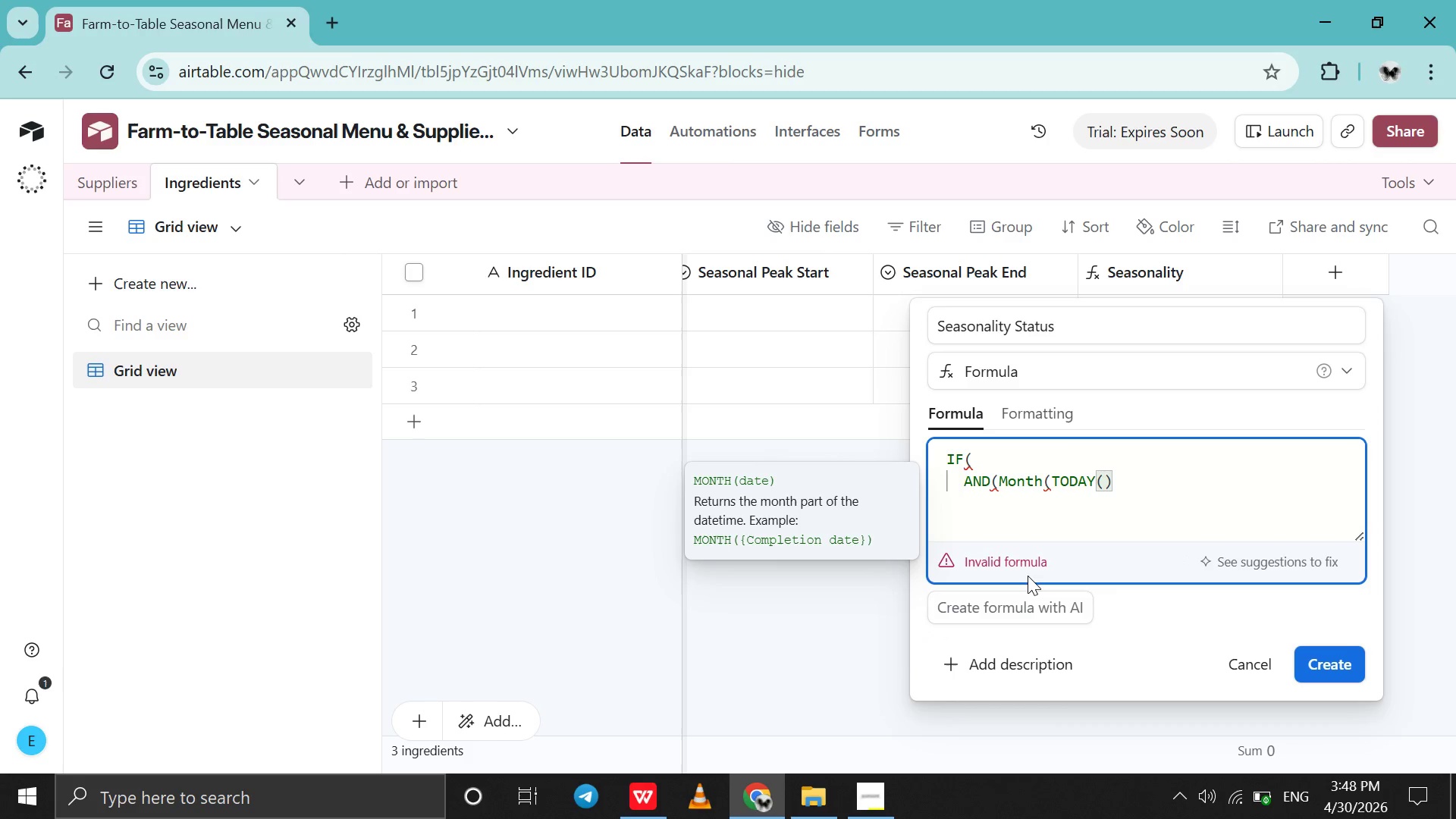 
type()>={st)
 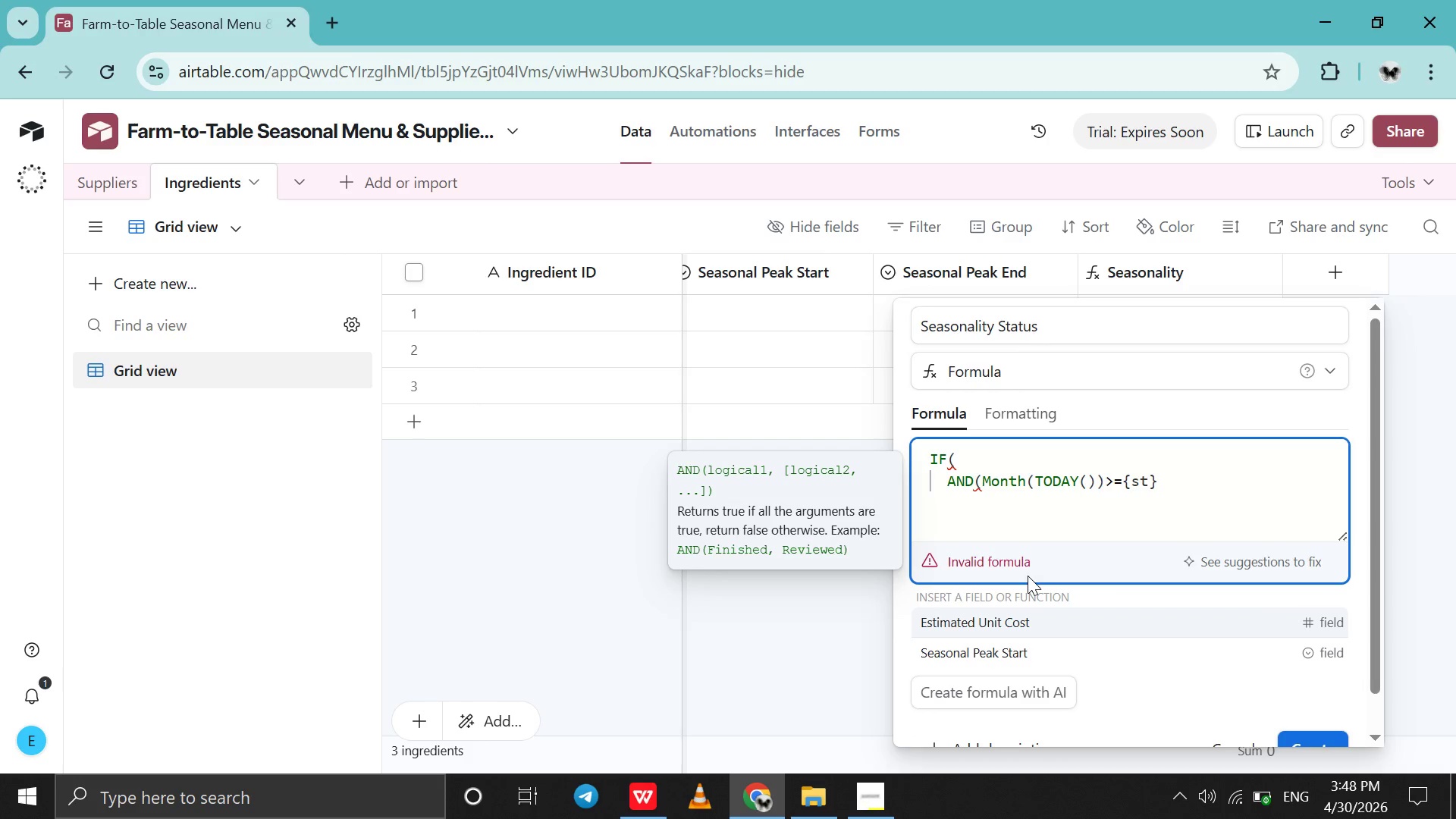 
wait(201.12)
 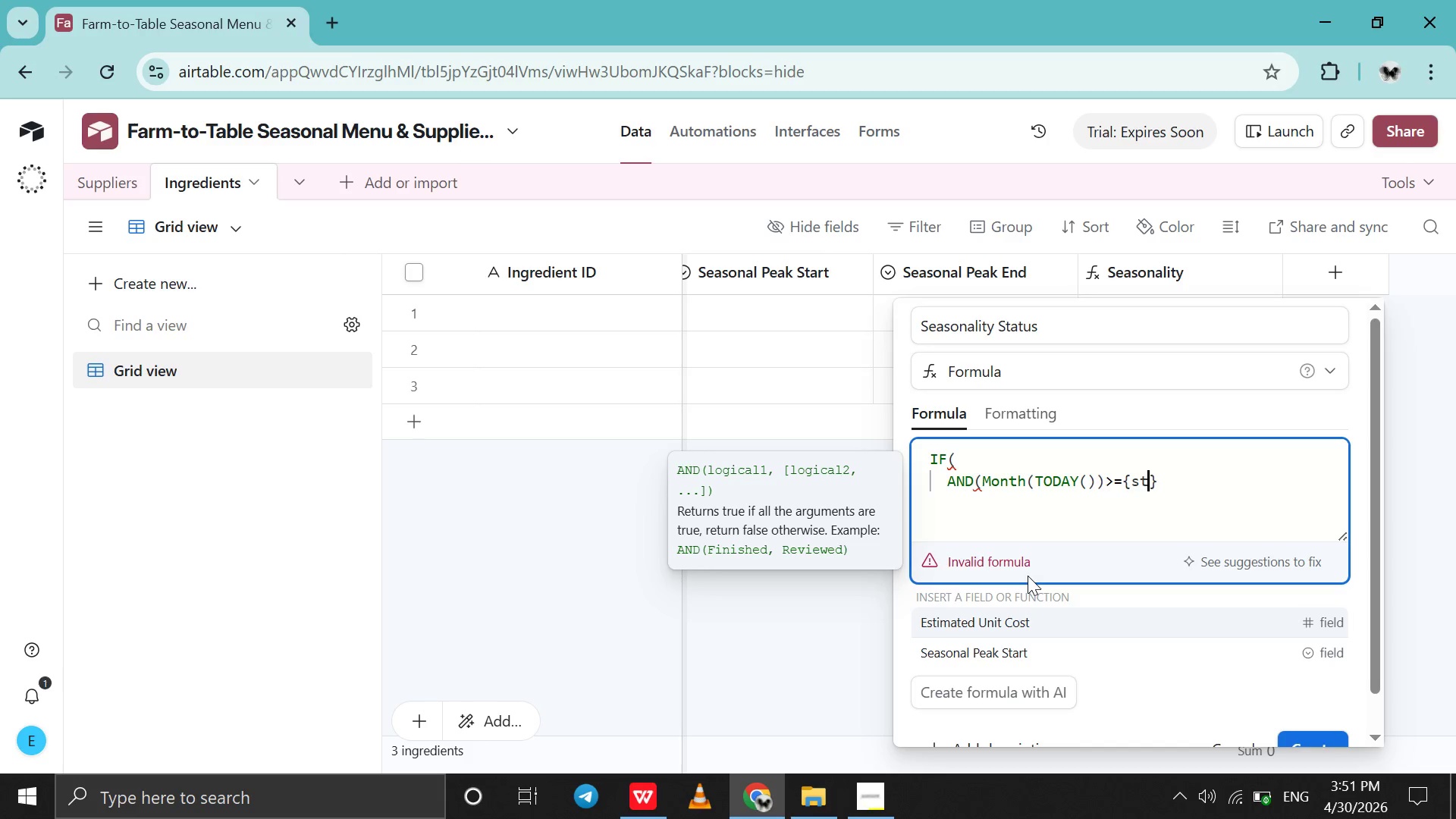 
left_click([1198, 492])
 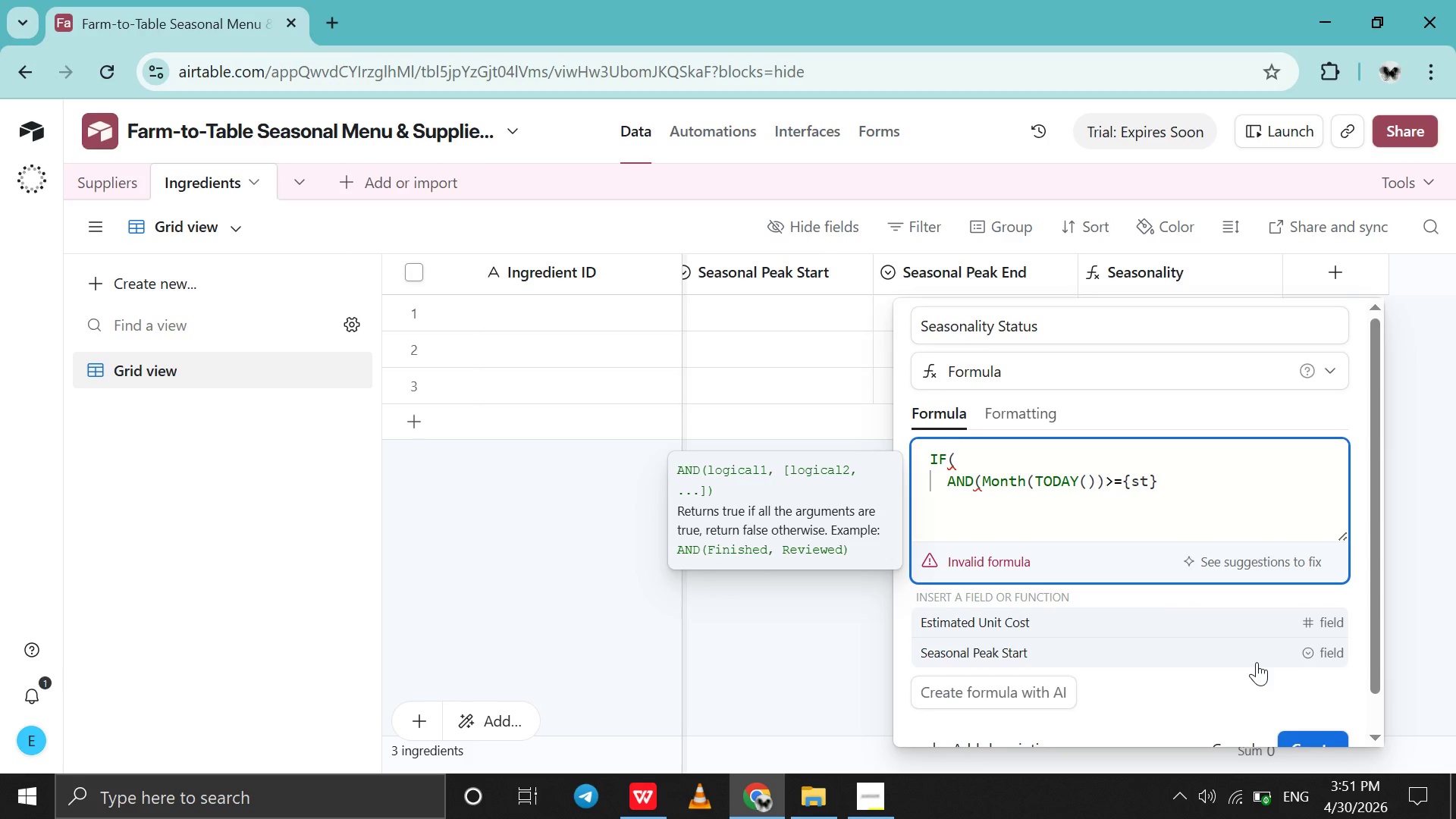 
scroll: coordinate [1257, 662], scroll_direction: down, amount: 12.0
 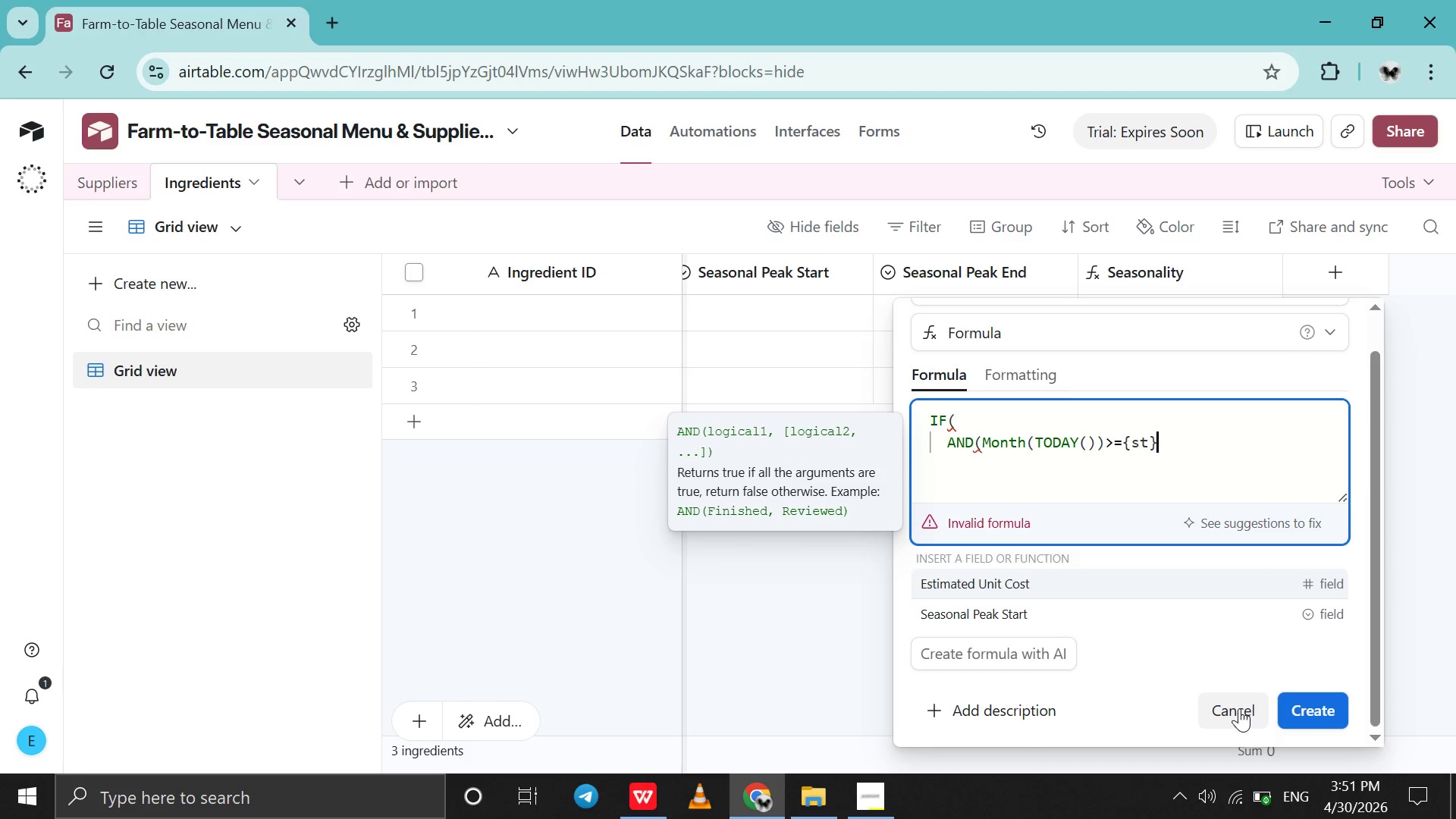 
left_click([1239, 708])
 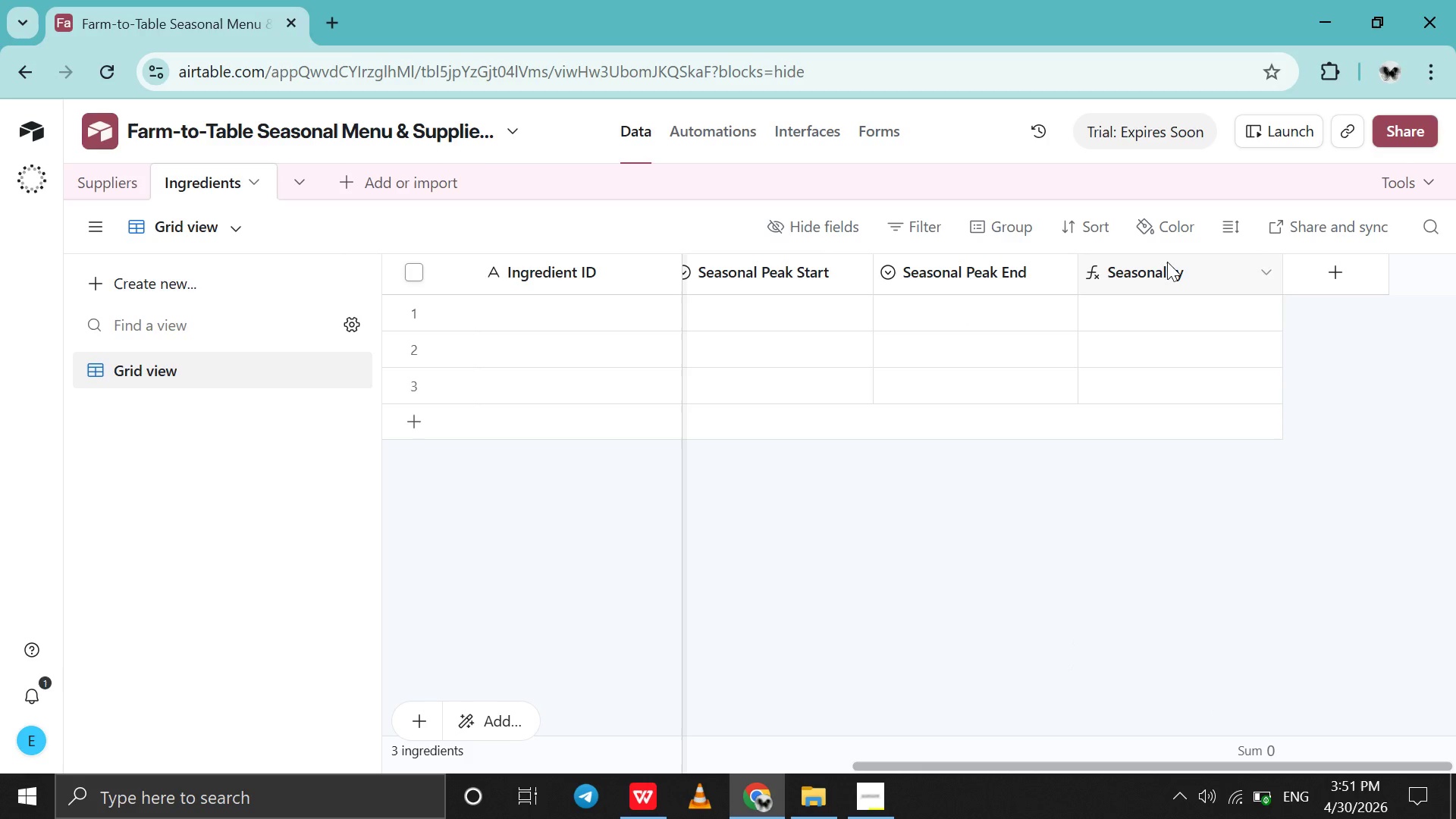 
double_click([1167, 262])
 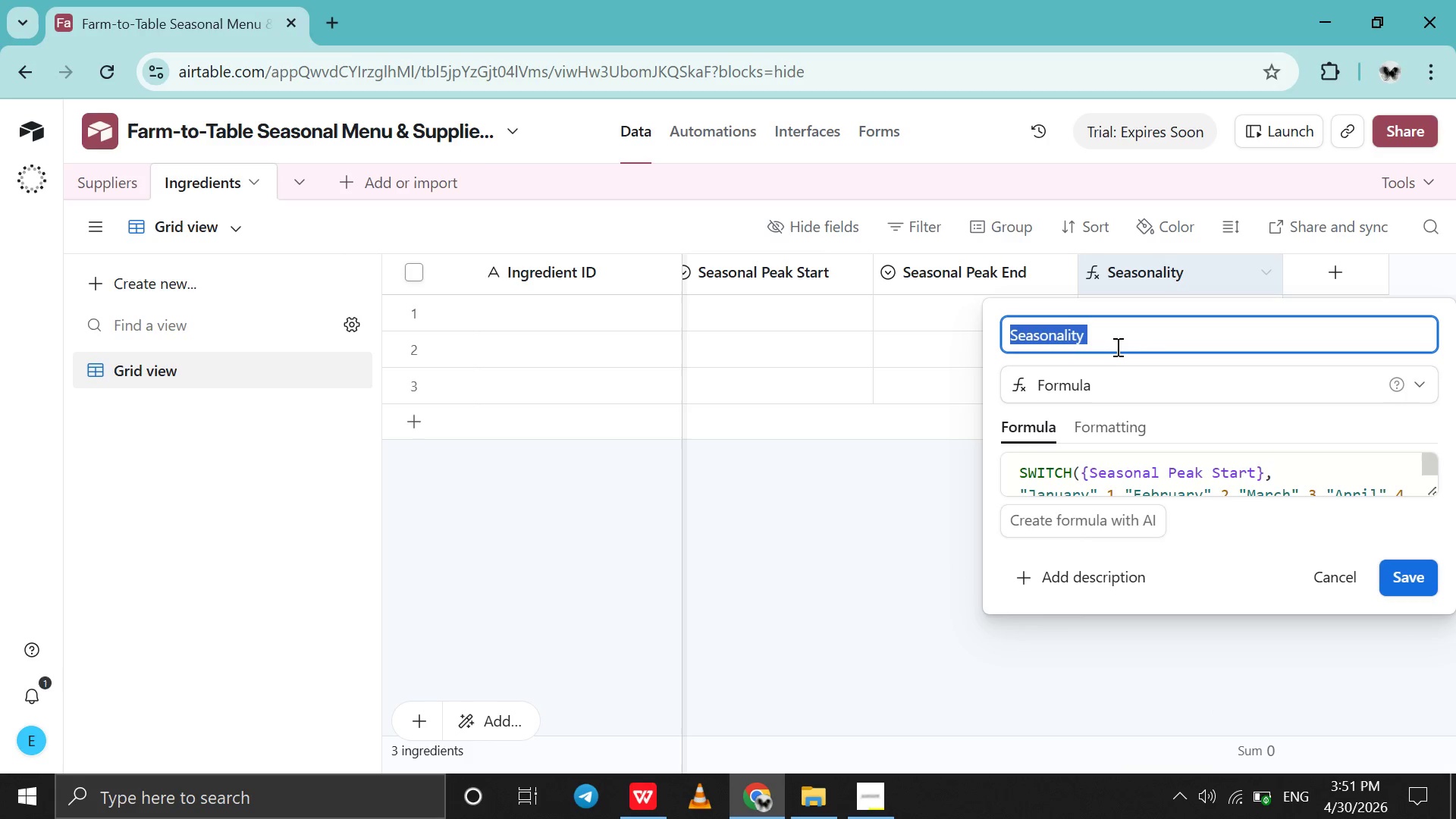 
left_click([1116, 346])
 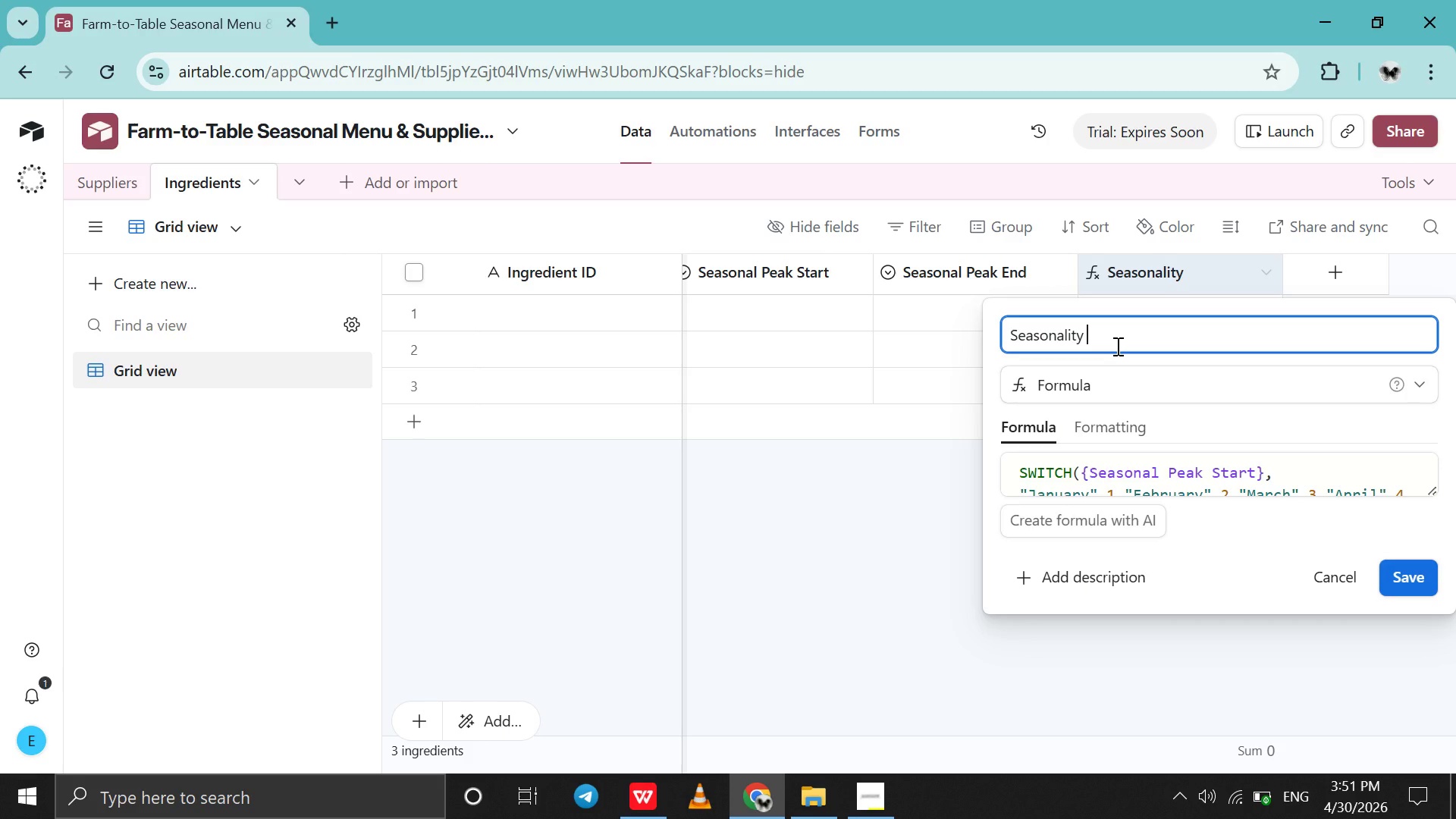 
wait(11.61)
 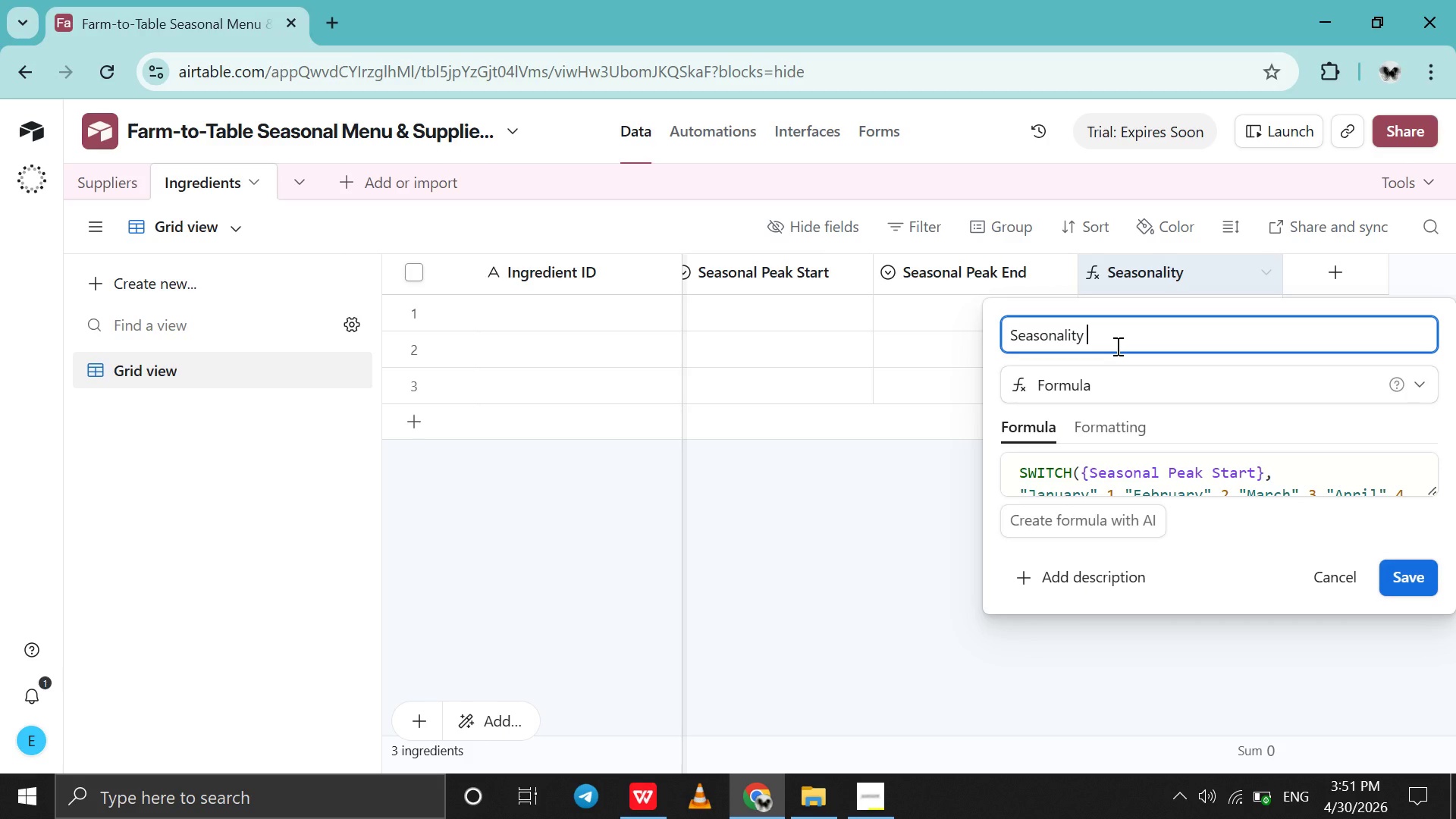 
hold_key(key=Backspace, duration=0.66)
 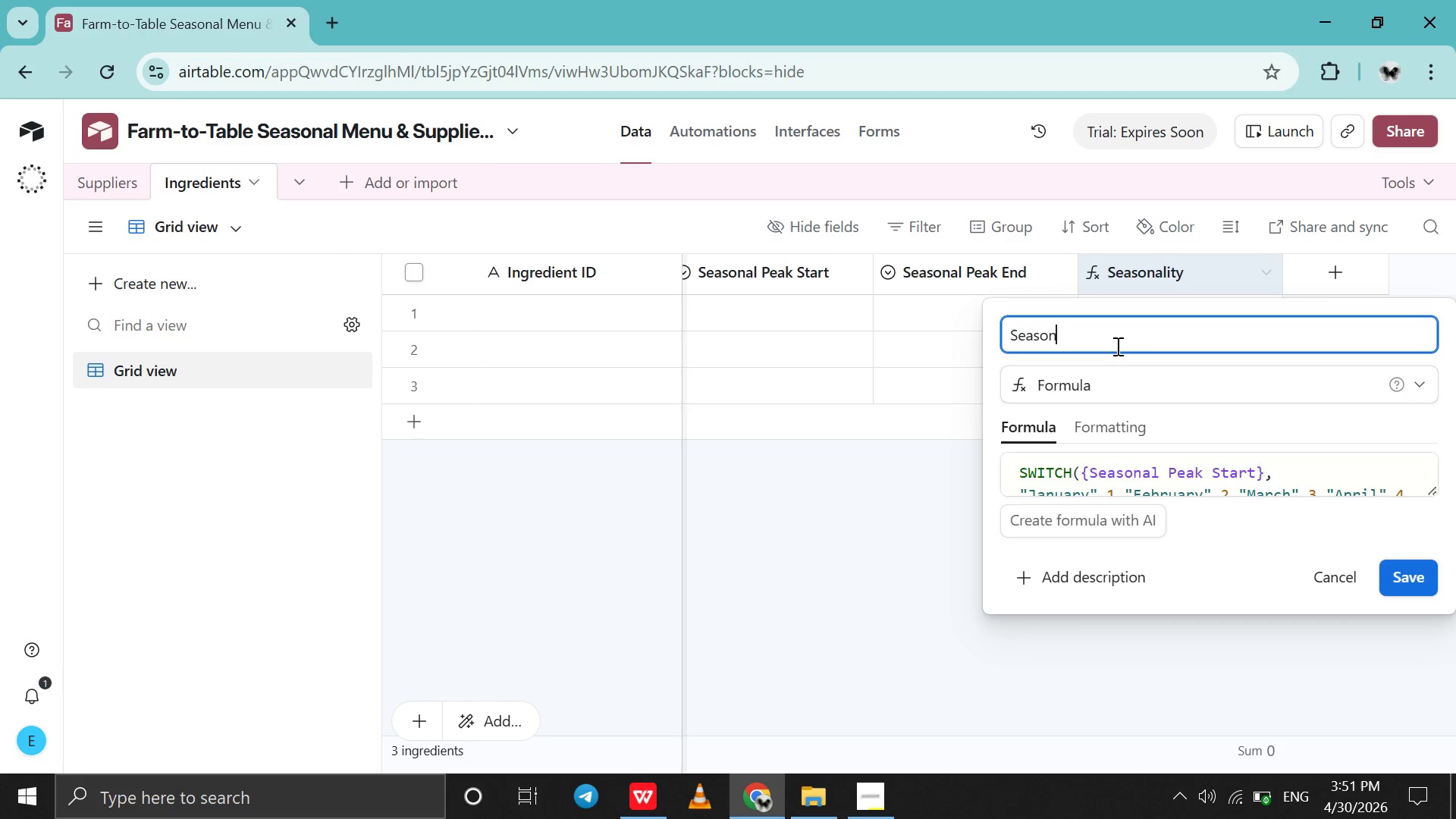 
key(Backspace)
key(Backspace)
key(Backspace)
key(Backspace)
key(Backspace)
key(Backspace)
type(Seasona;)
key(Backspace)
type(lity Start Num)
 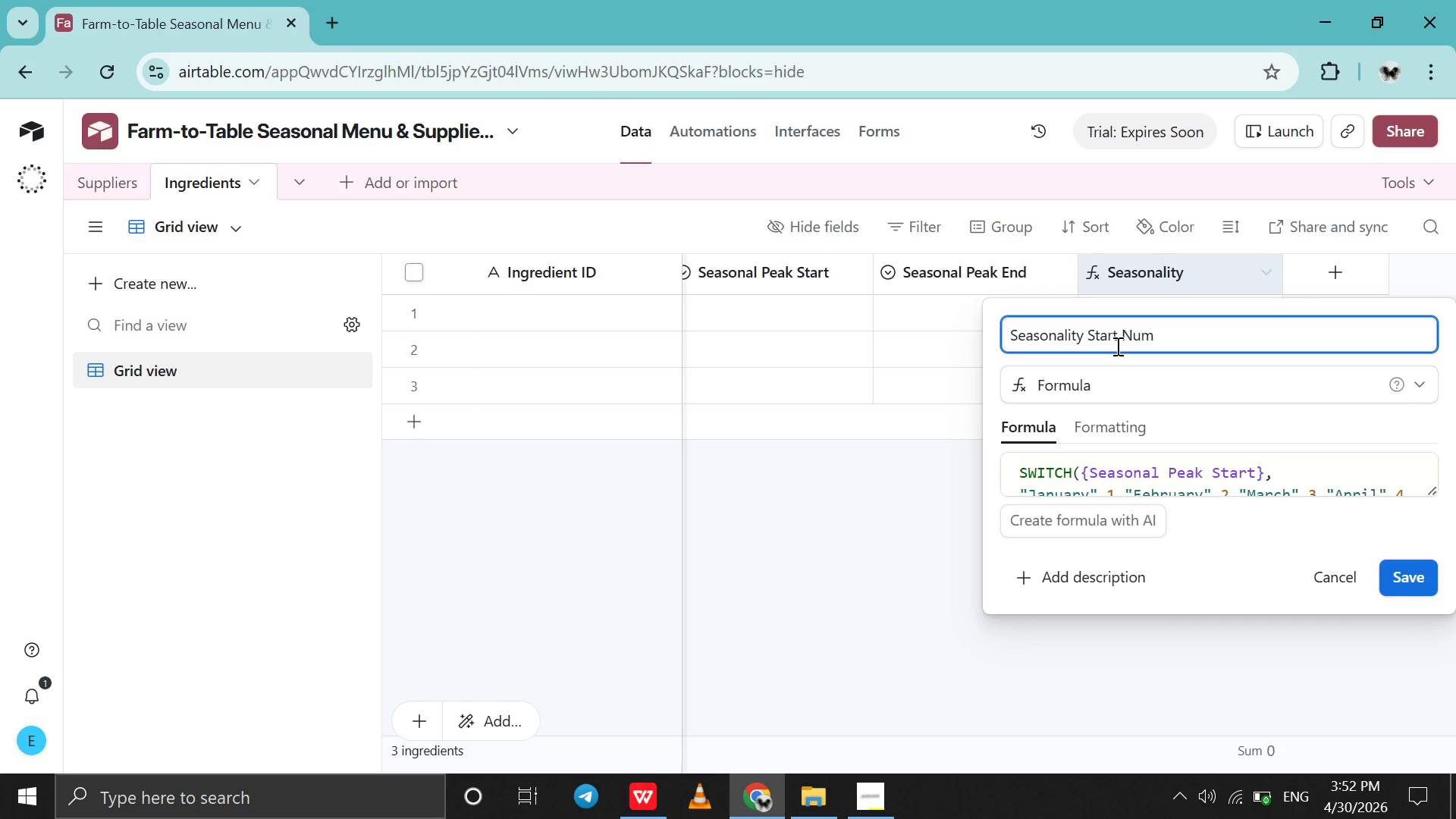 
left_click([1099, 468])
 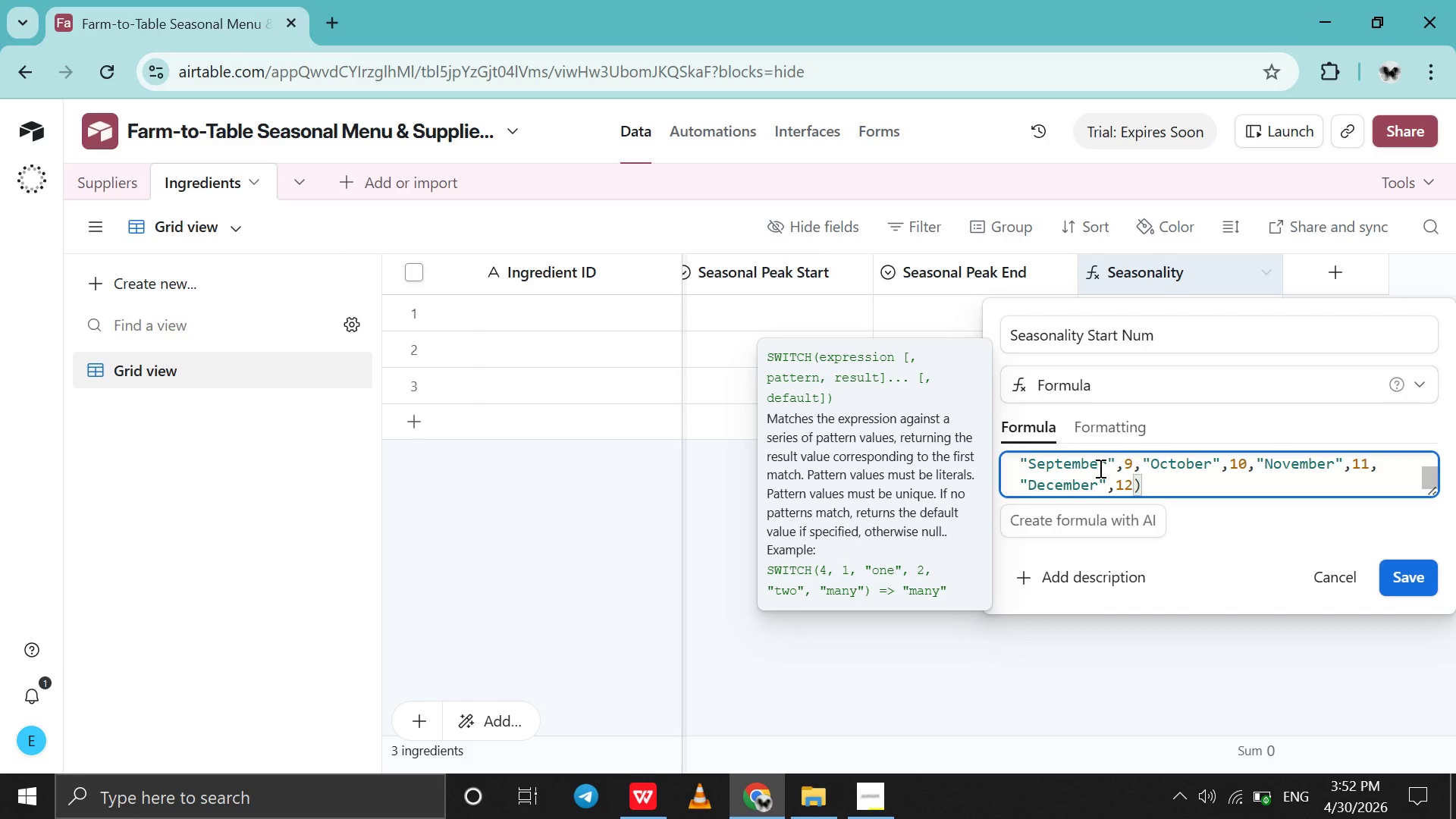 
scroll: coordinate [1099, 468], scroll_direction: down, amount: 1.0
 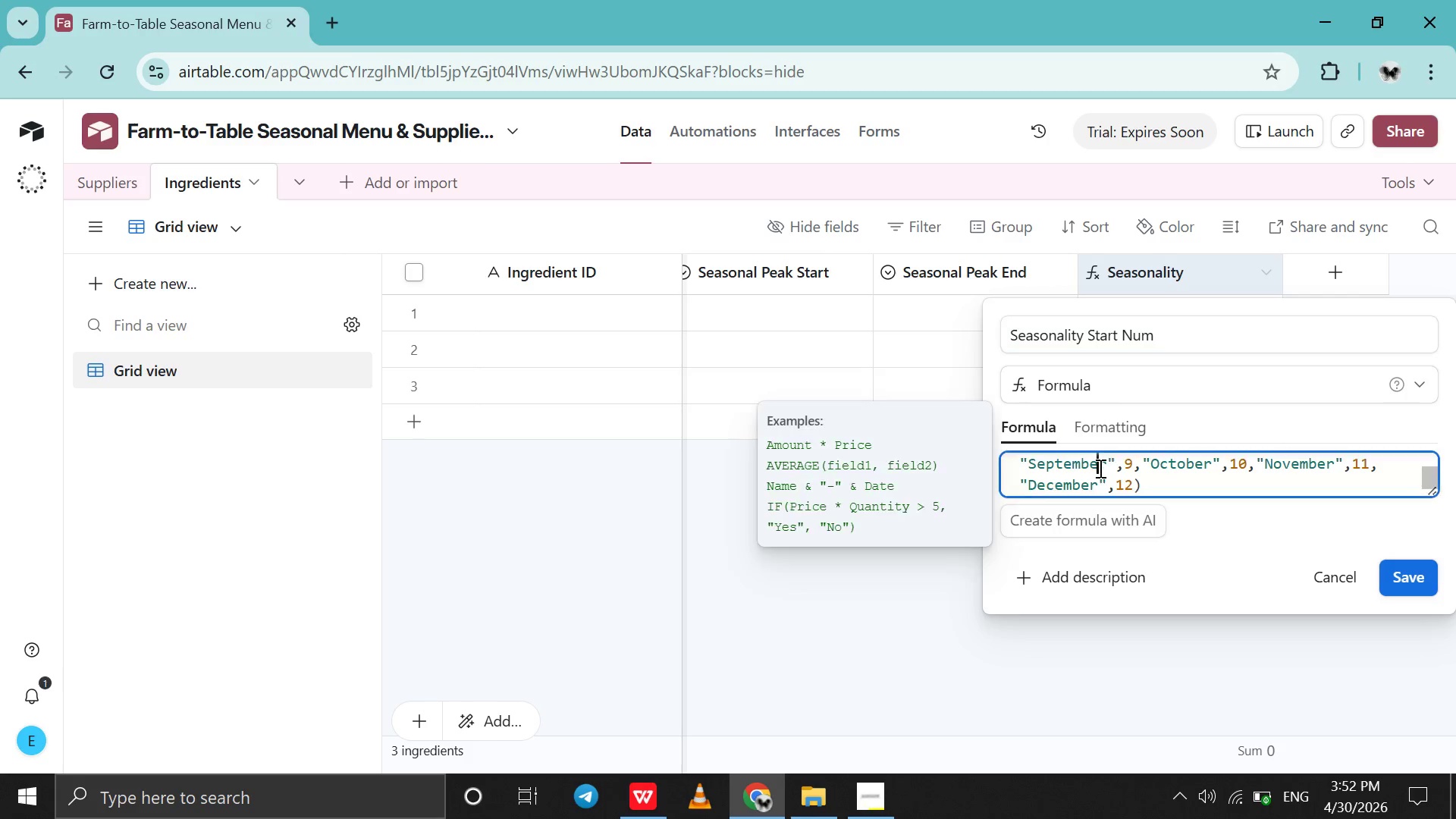 
key(Control+A)
 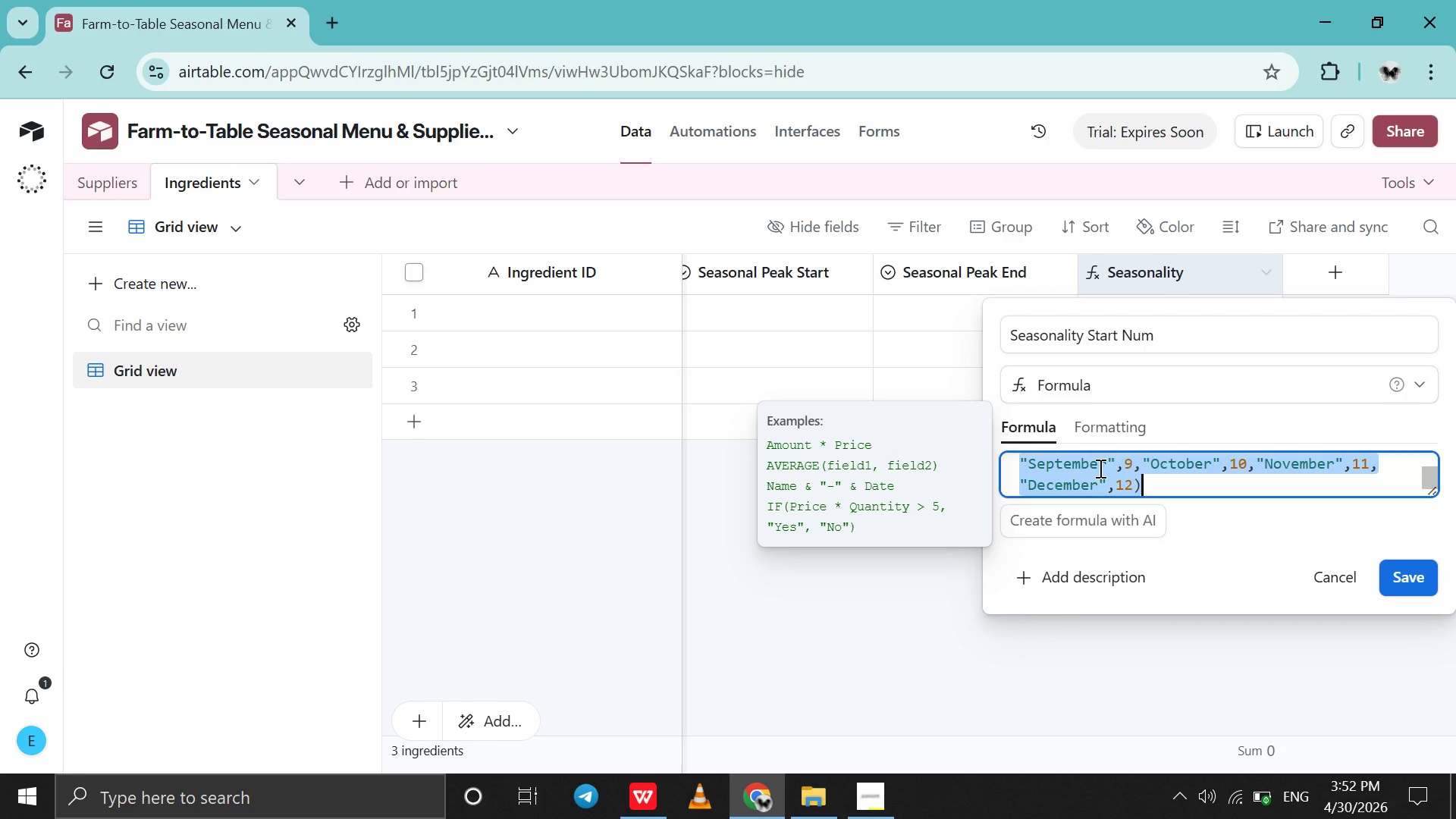 
key(Control+C)
 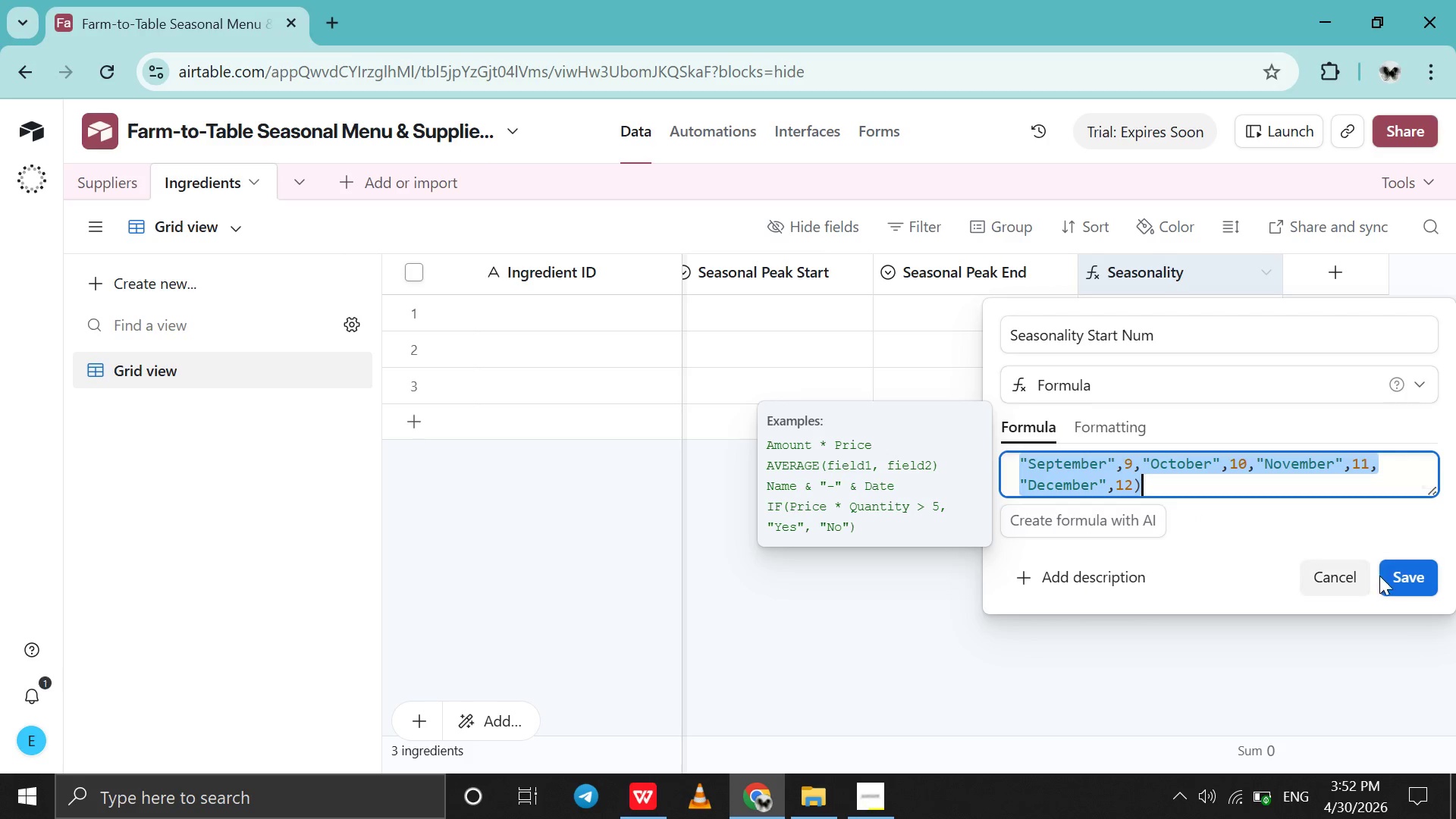 
left_click([1395, 583])
 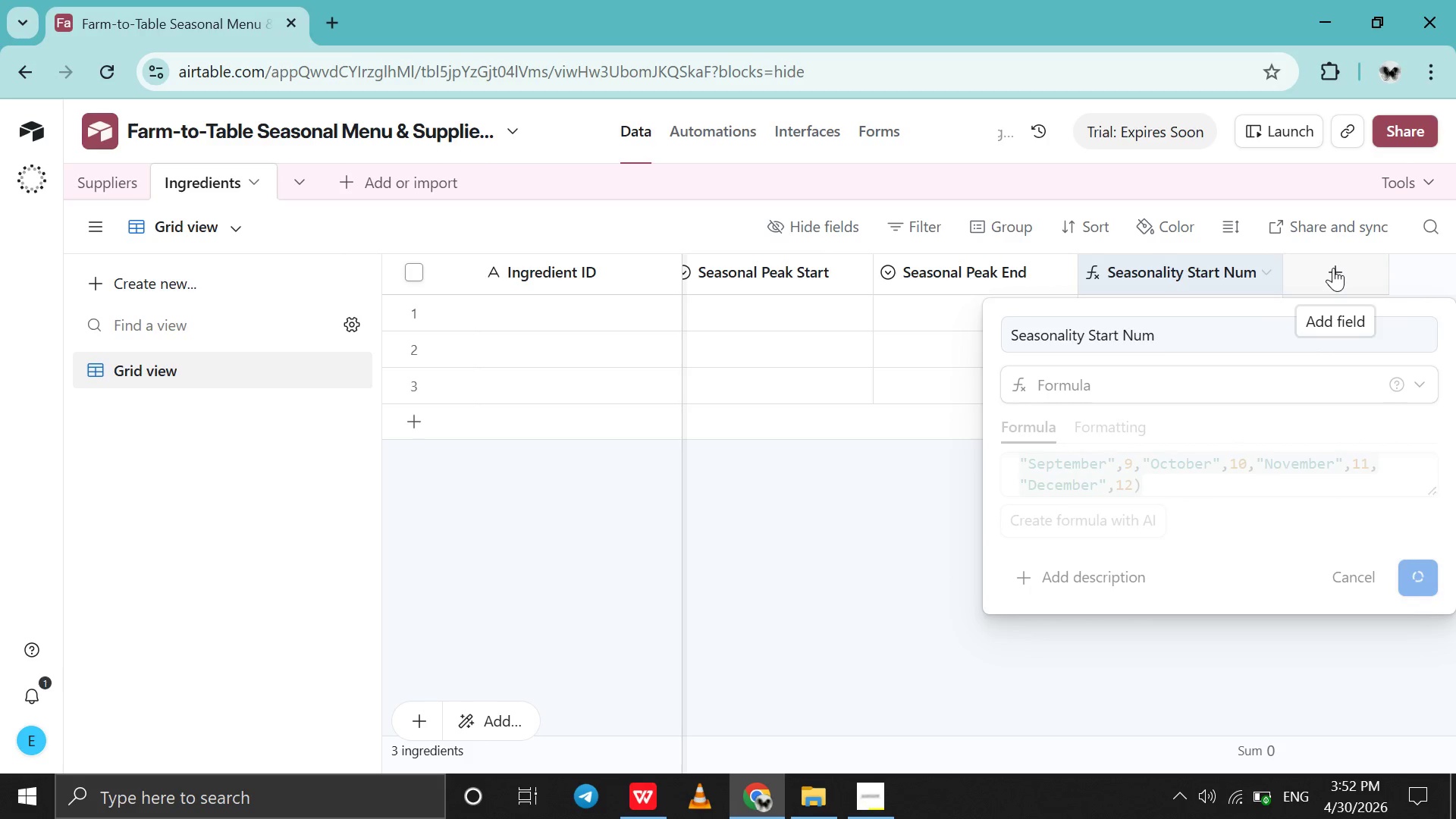 
wait(6.19)
 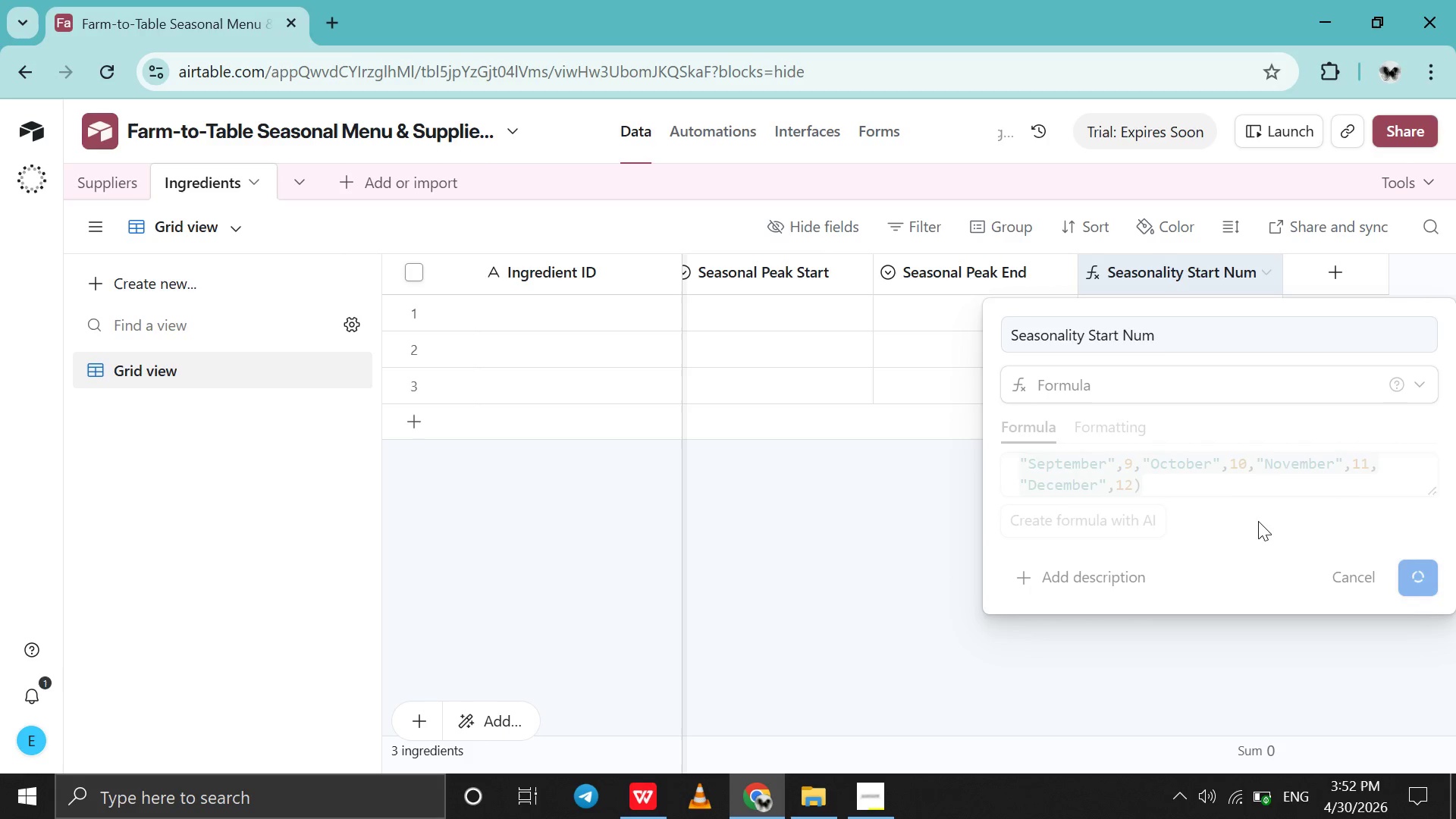 
left_click([1333, 268])
 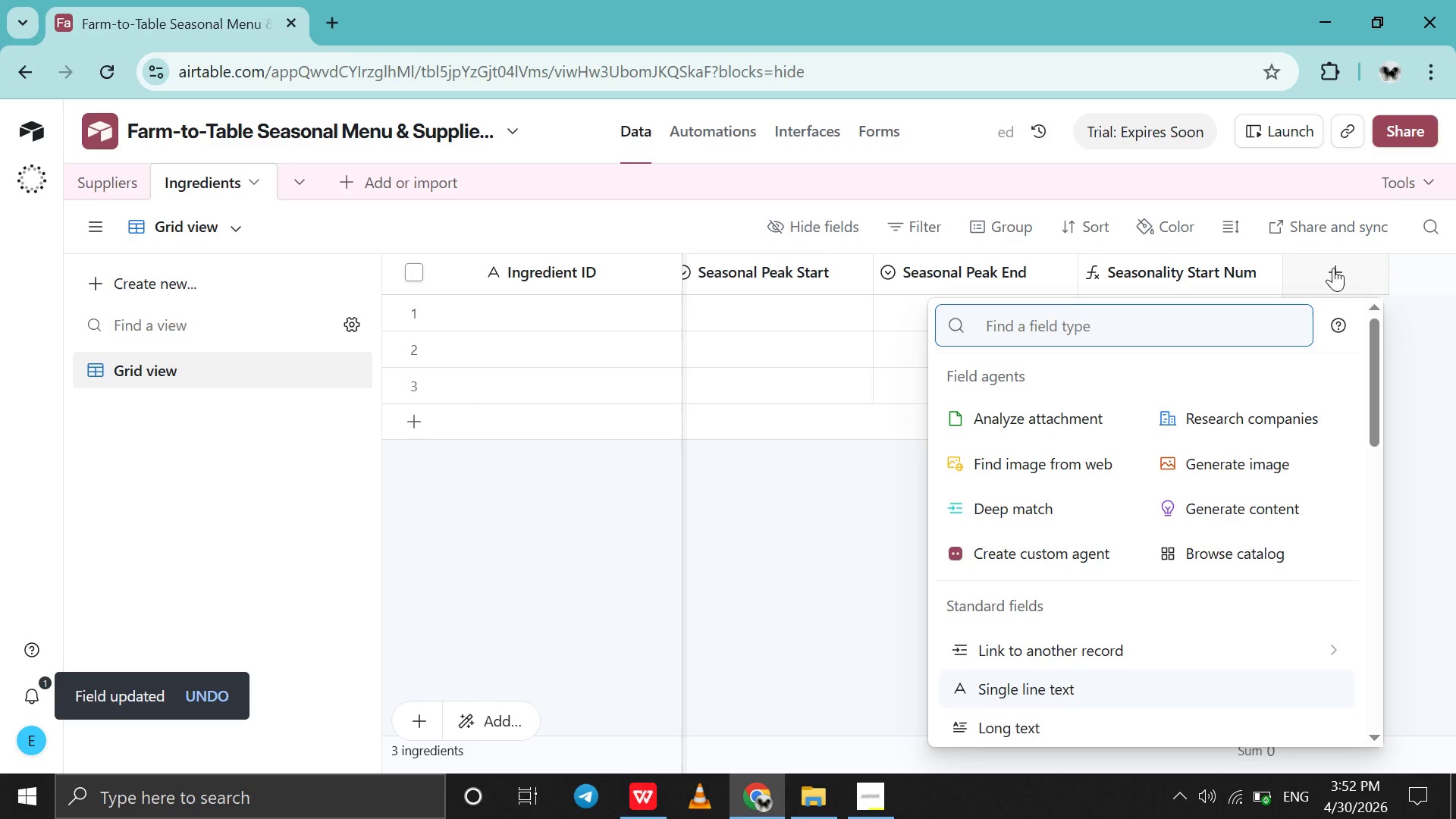 
type(for)
 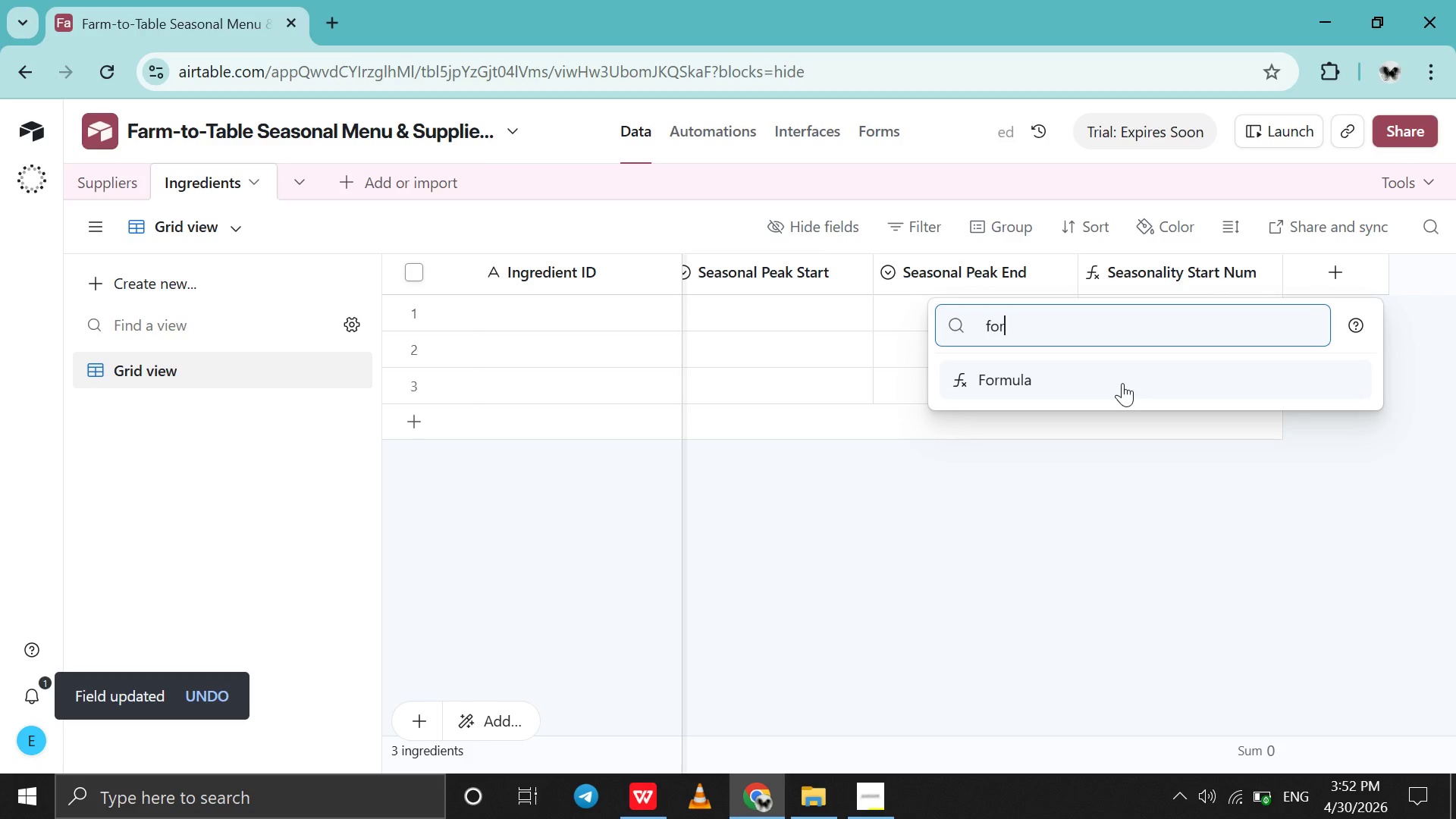 
left_click([1122, 383])
 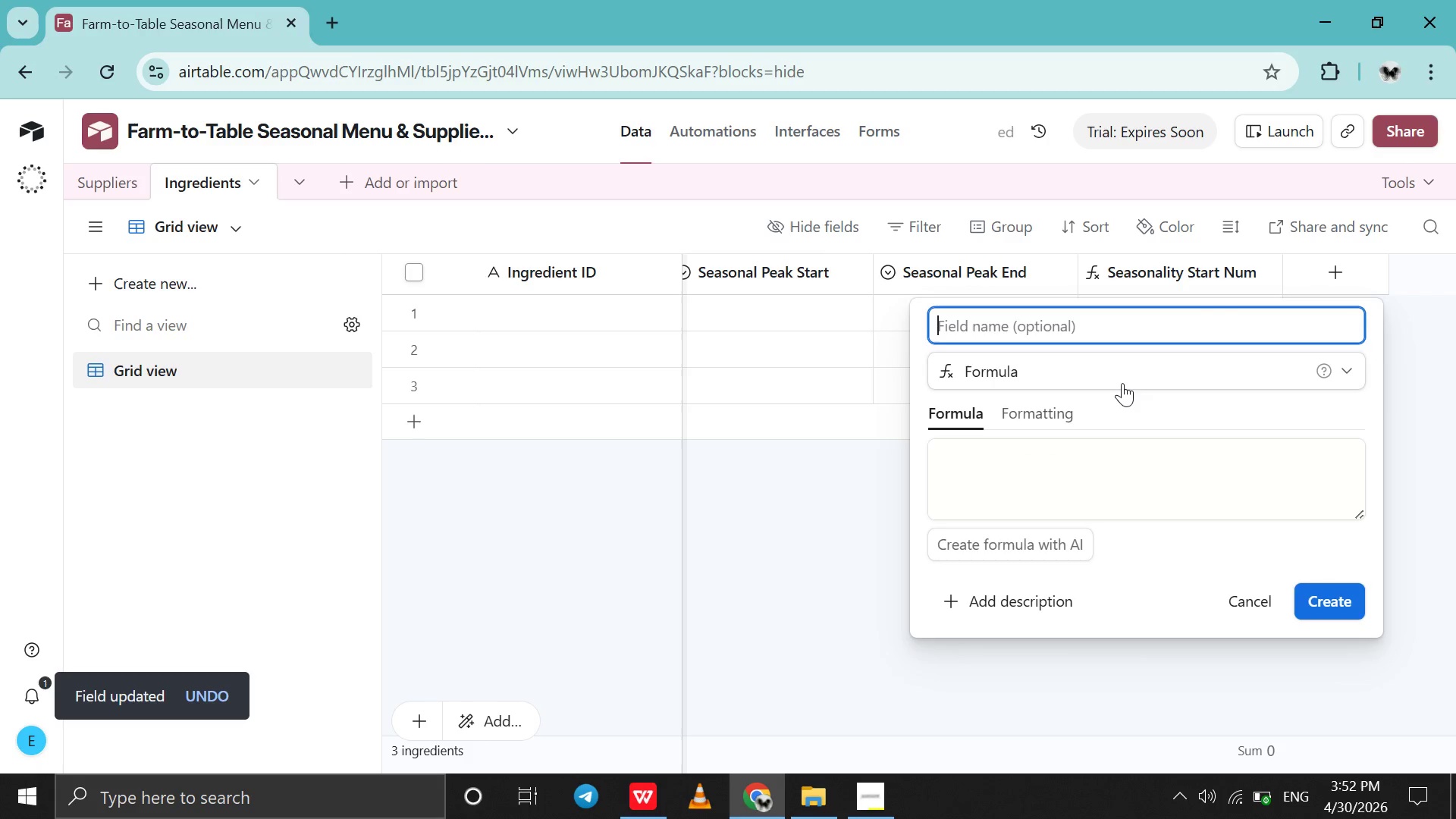 
hold_key(key=ControlLeft, duration=0.66)
 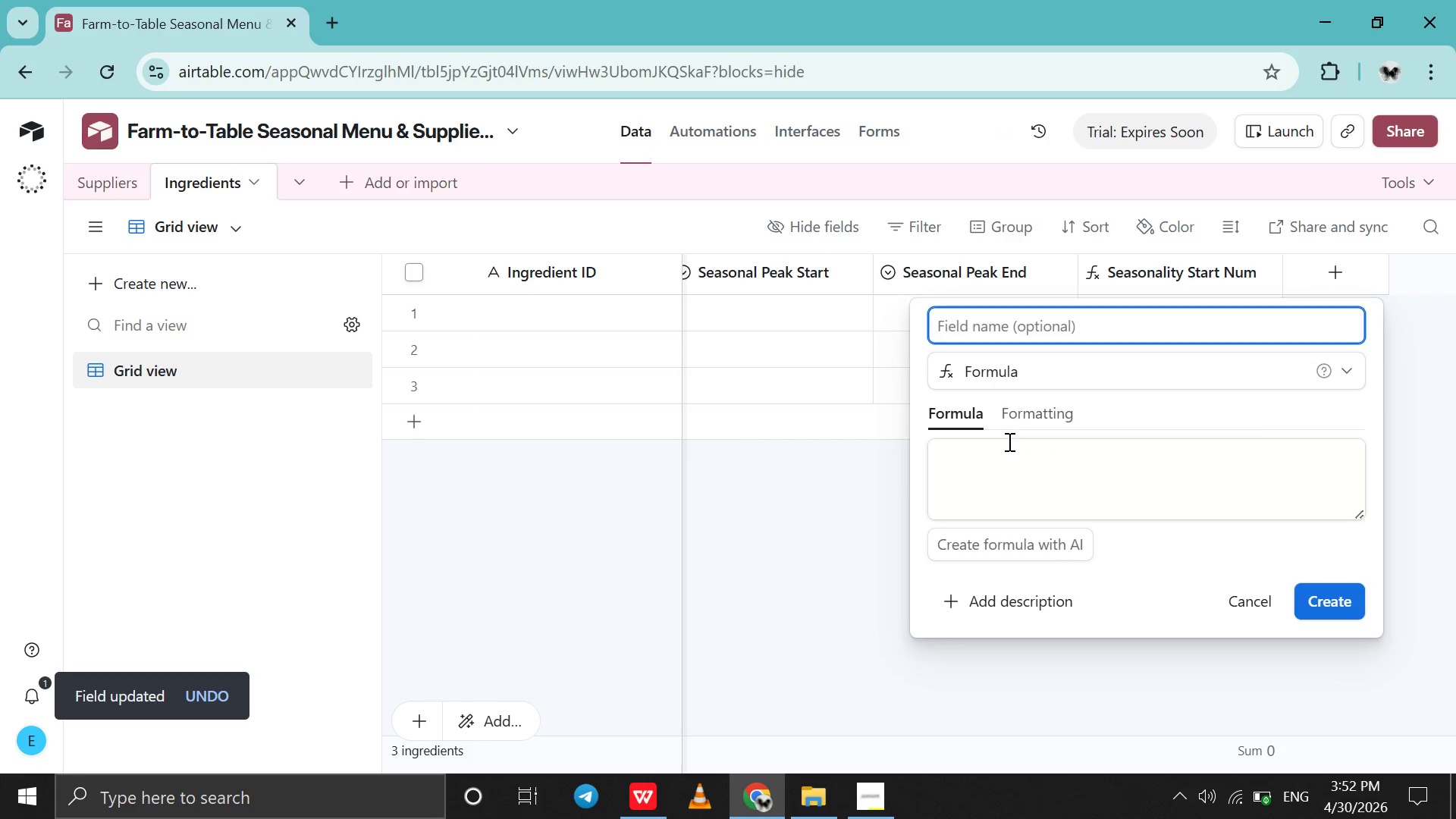 
left_click([1008, 441])
 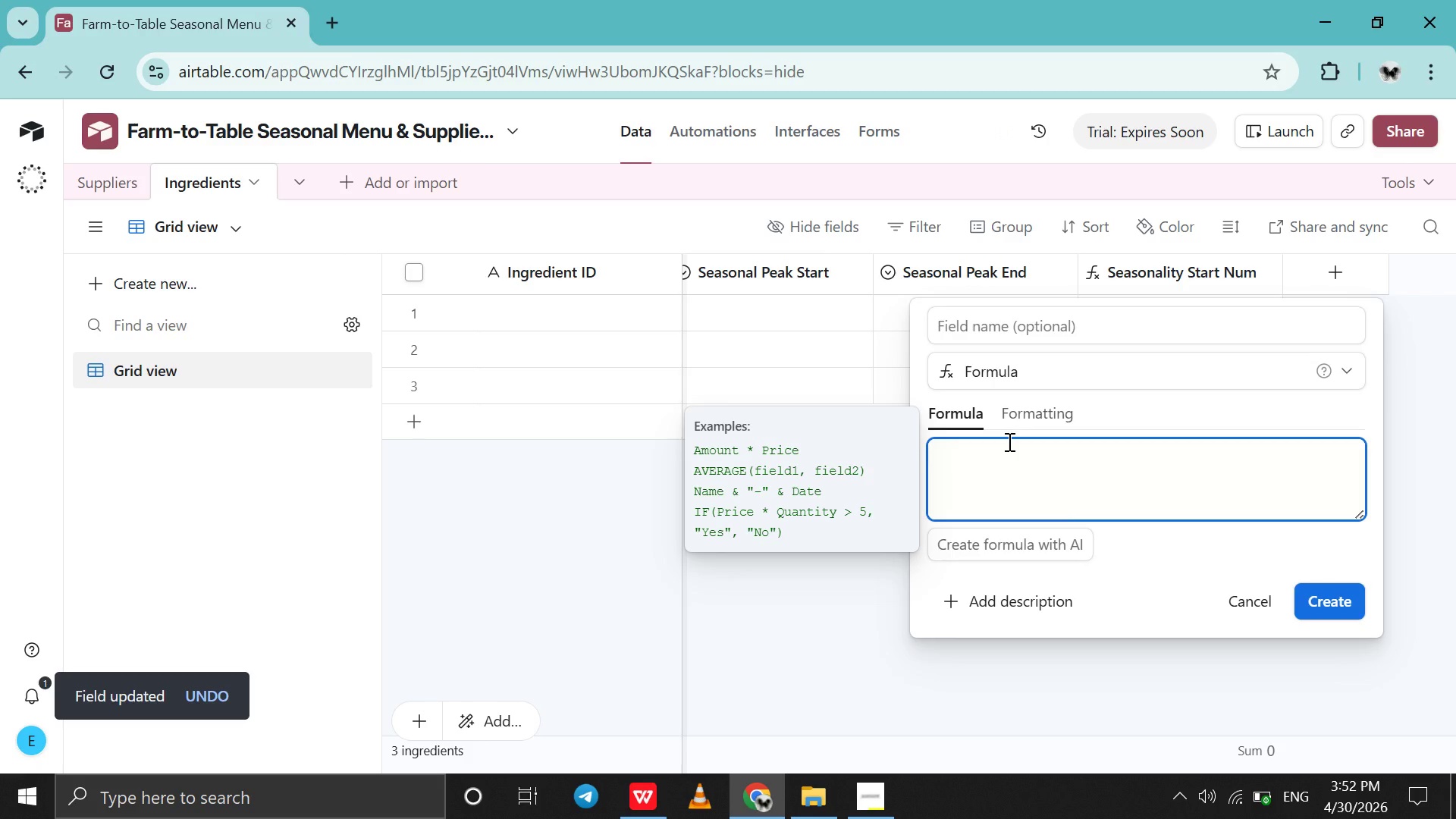 
key(Control+V)
 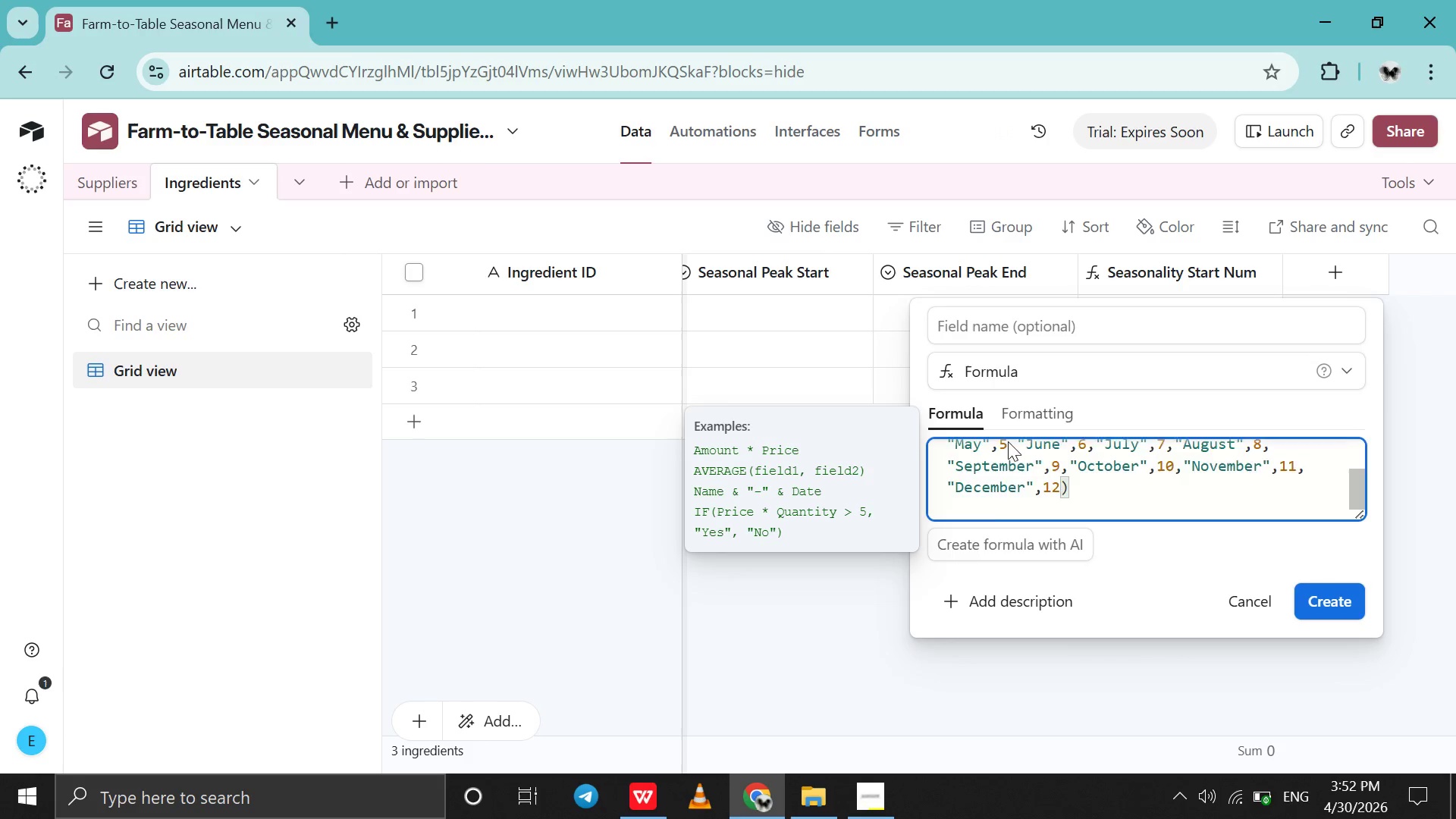 
scroll: coordinate [1008, 441], scroll_direction: up, amount: 34.0
 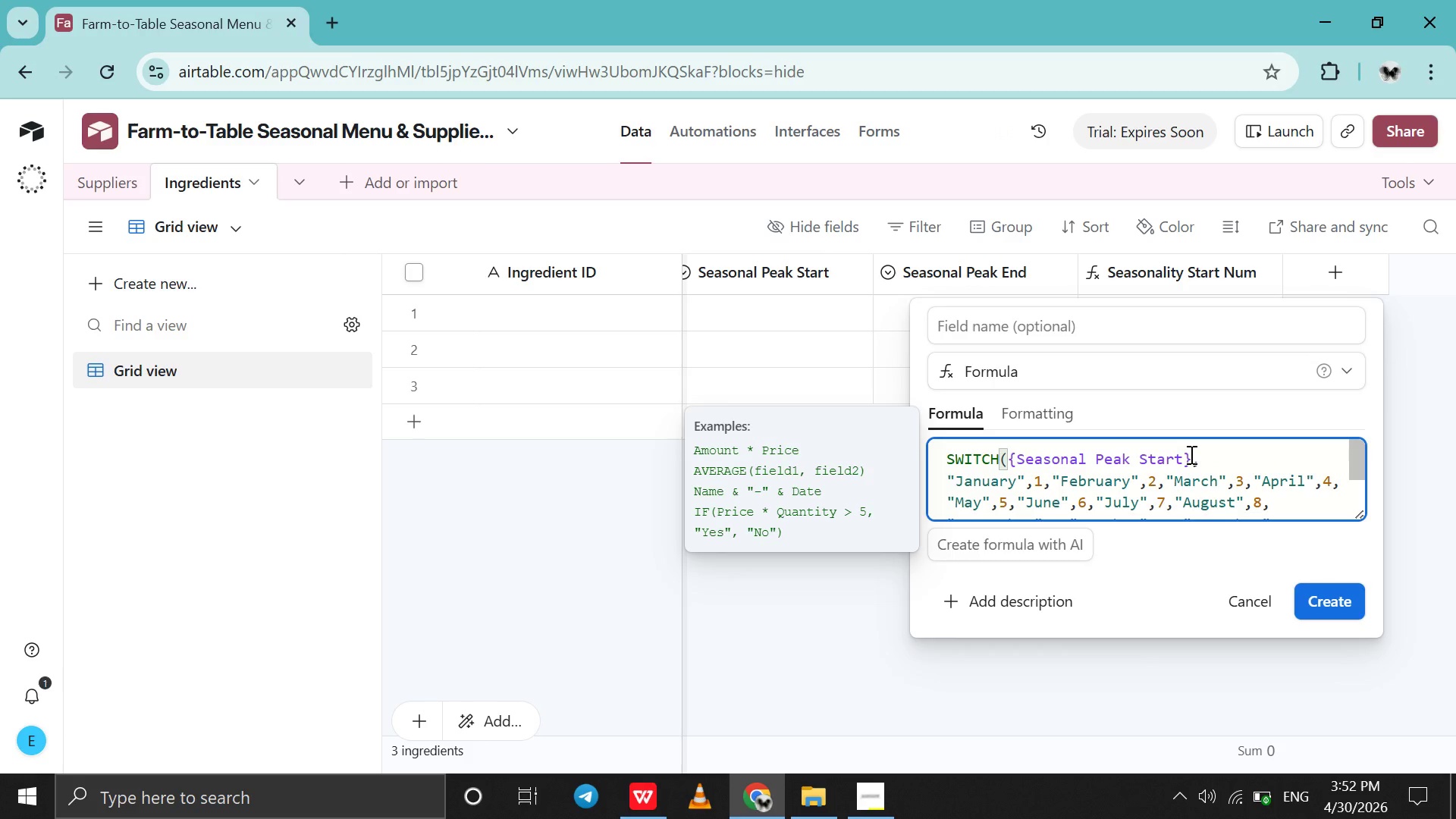 
left_click_drag(start_coordinate=[1190, 454], to_coordinate=[1099, 456])
 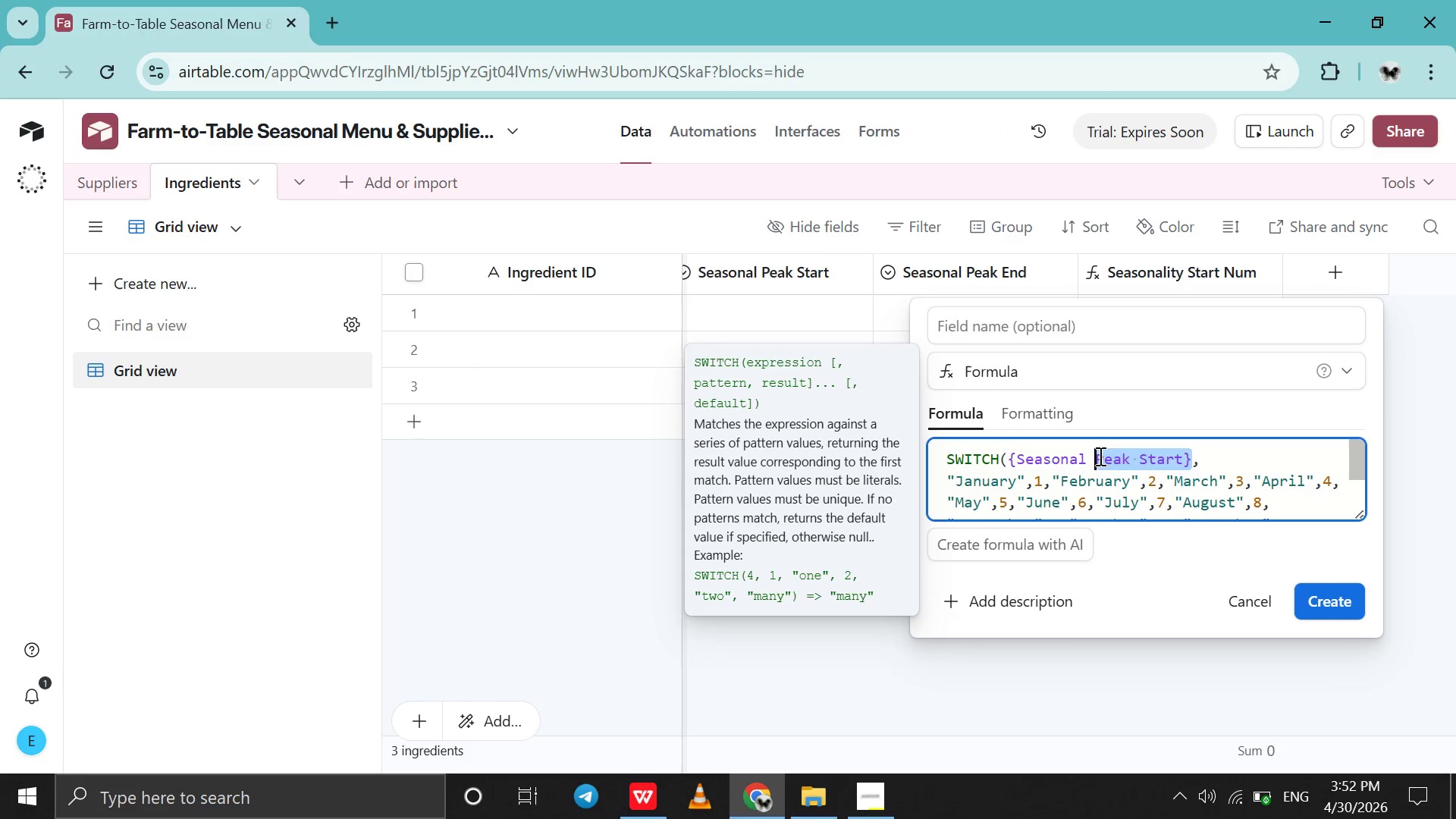 
key(E)
 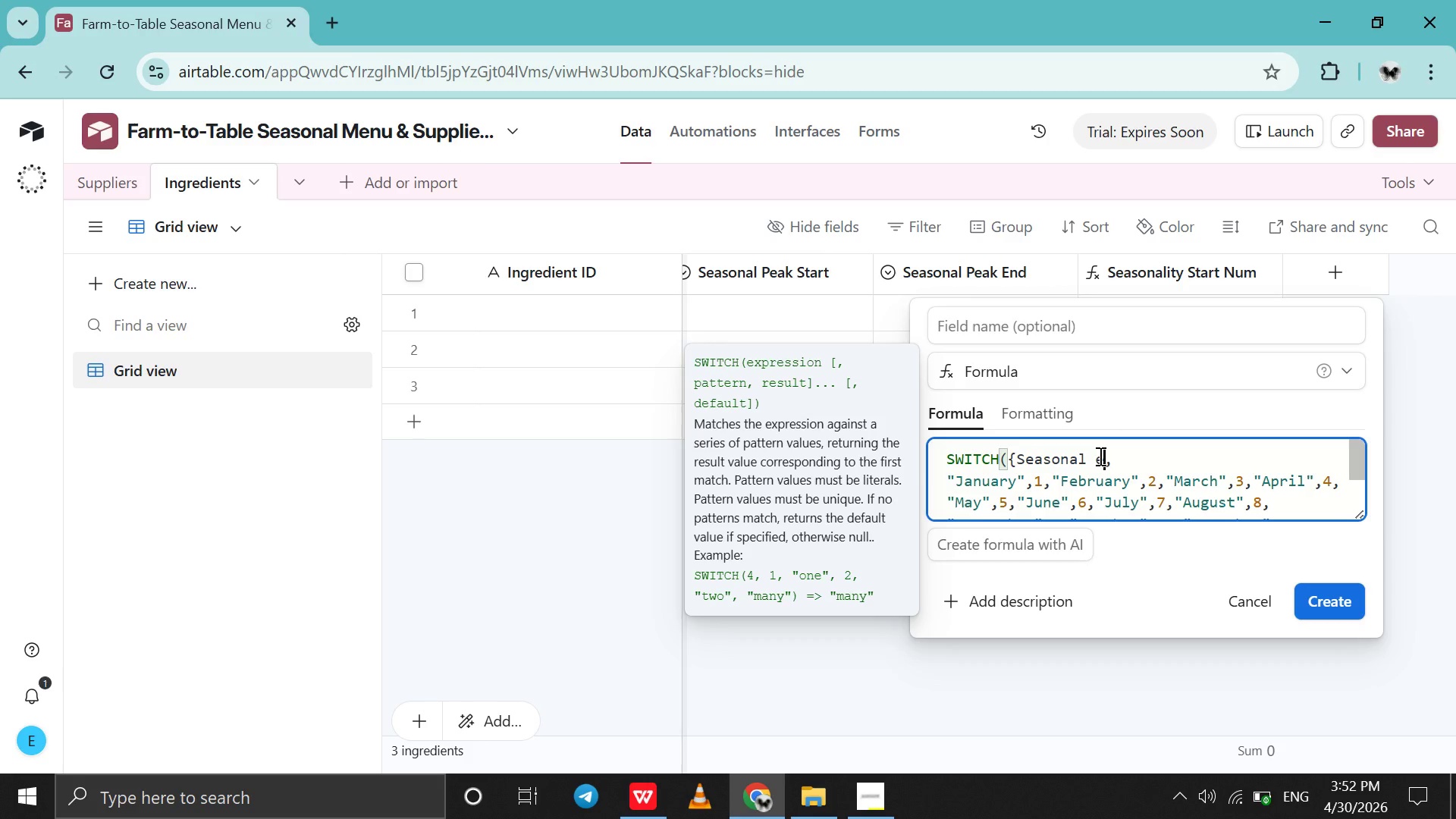 
key(Backspace)
 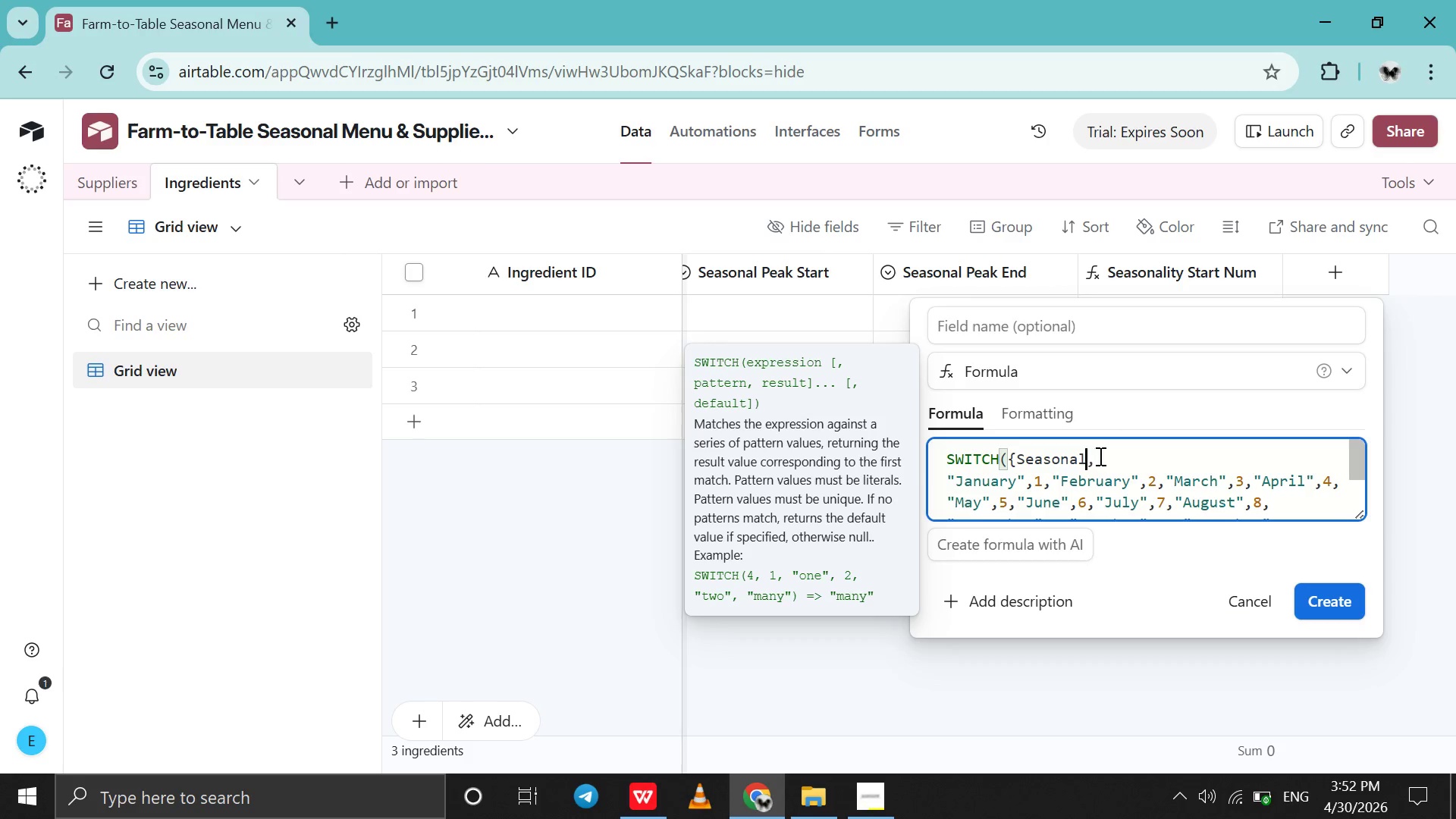 
key(Backspace)
 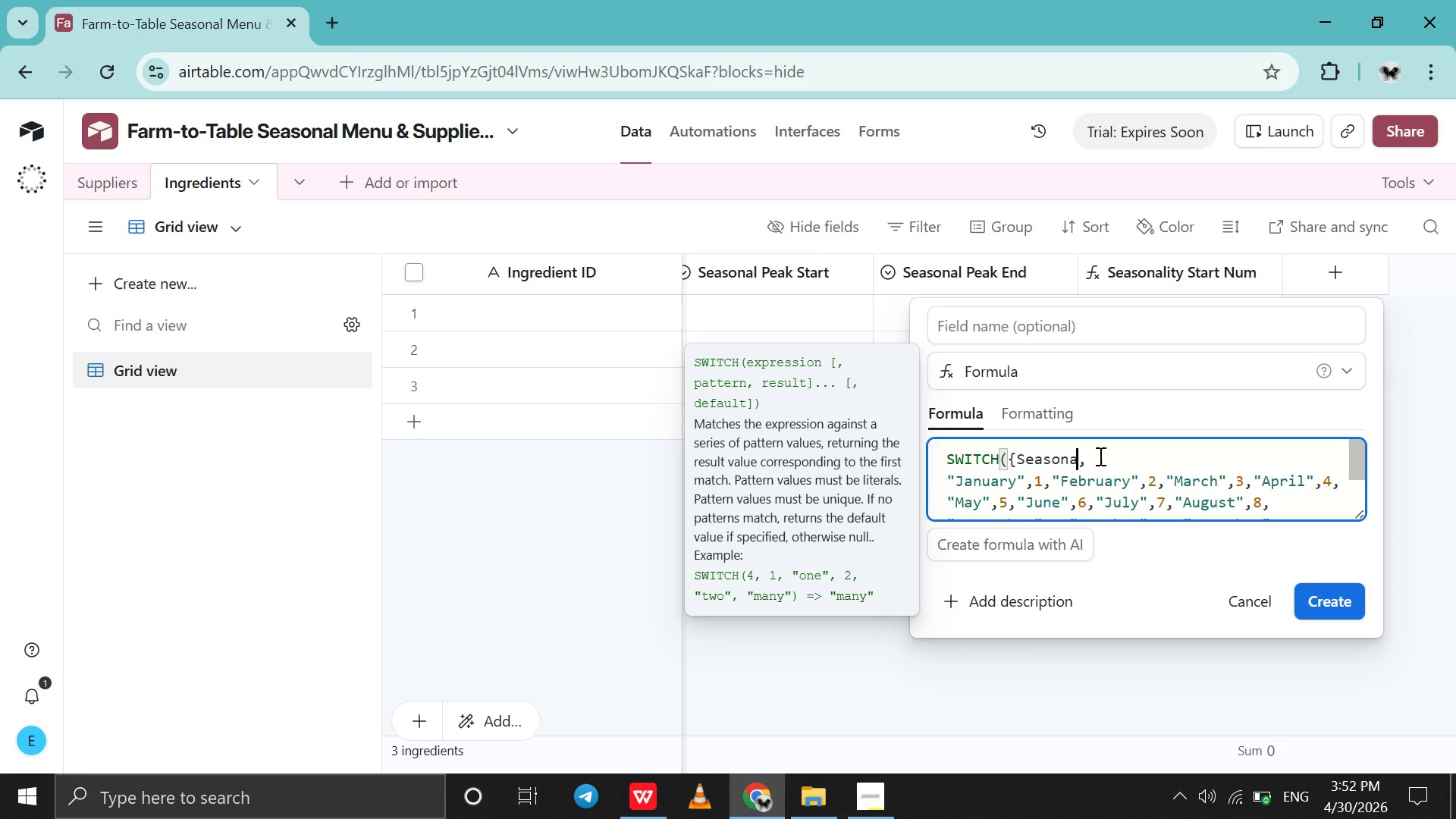 
key(Backspace)
 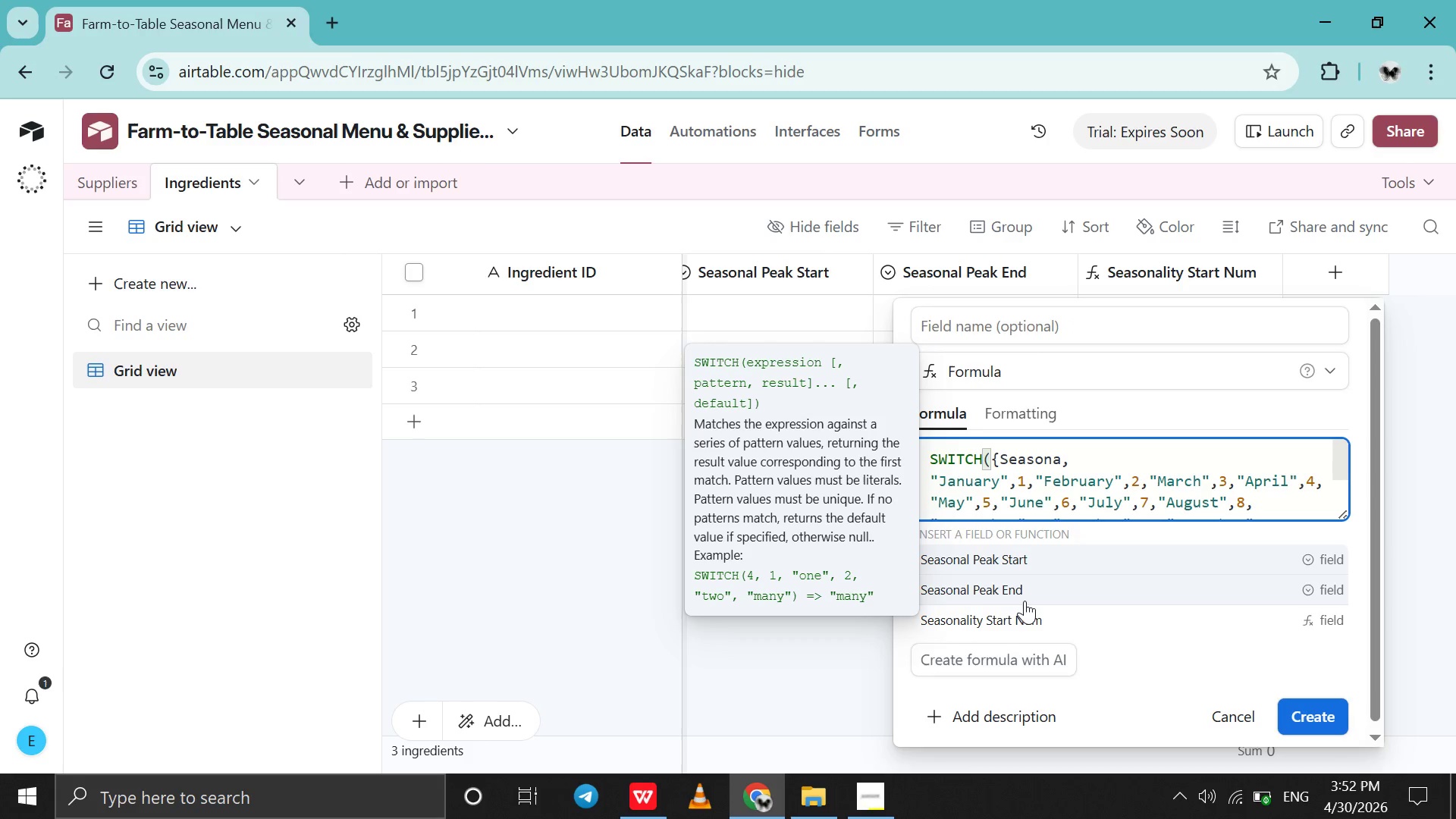 
left_click([1028, 592])
 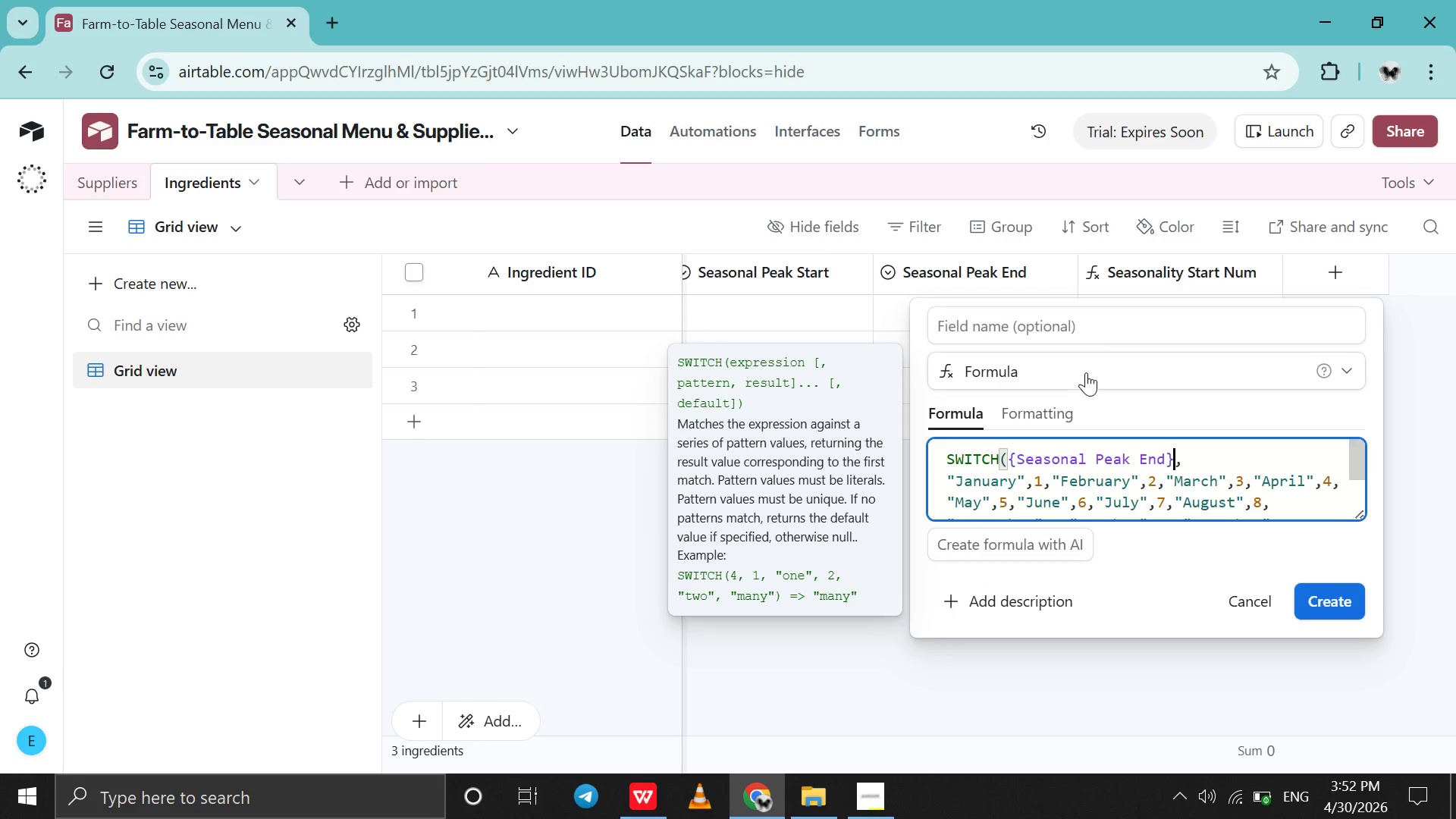 
left_click([1106, 329])
 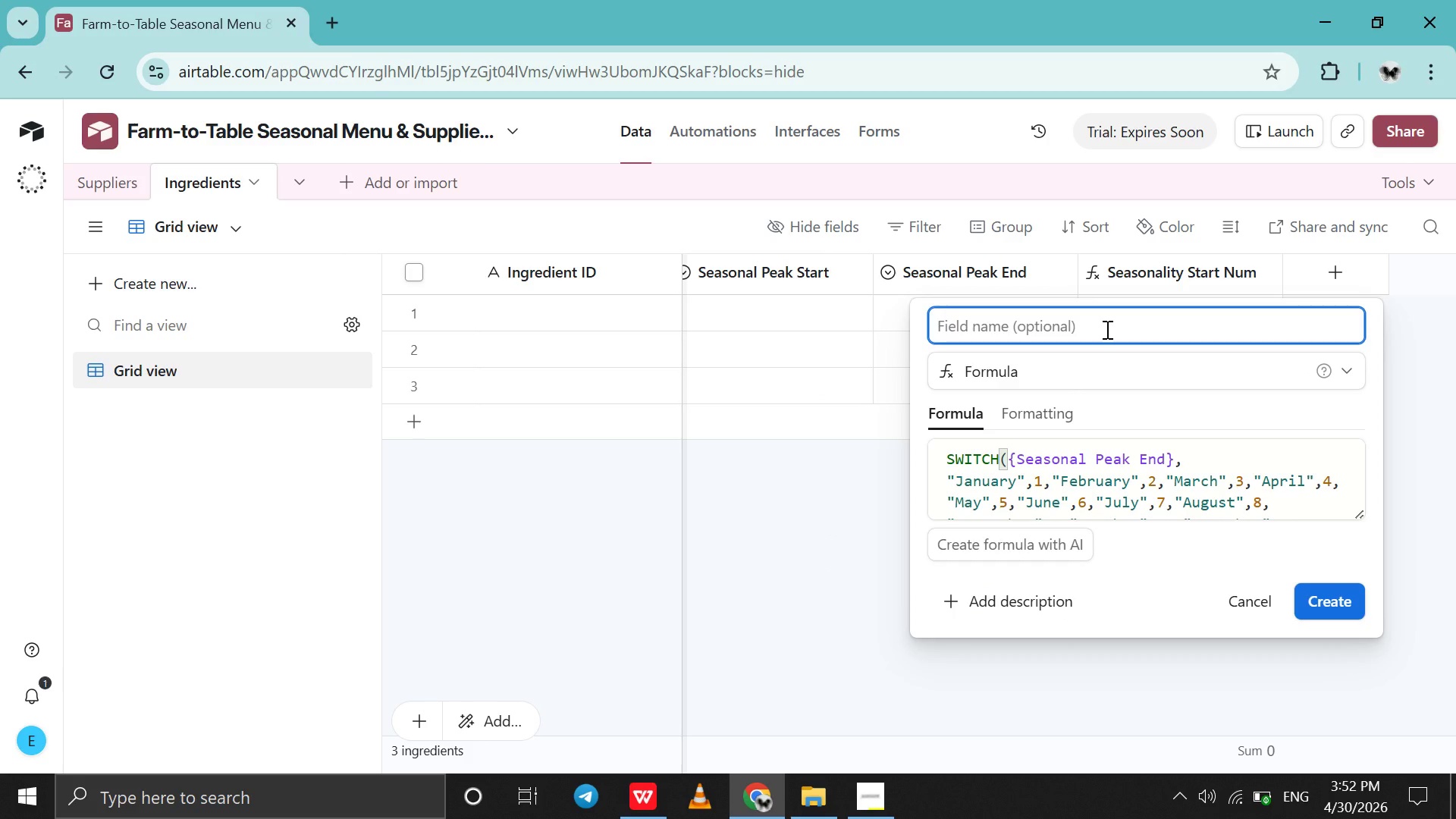 
type(Seasonality End Num)
 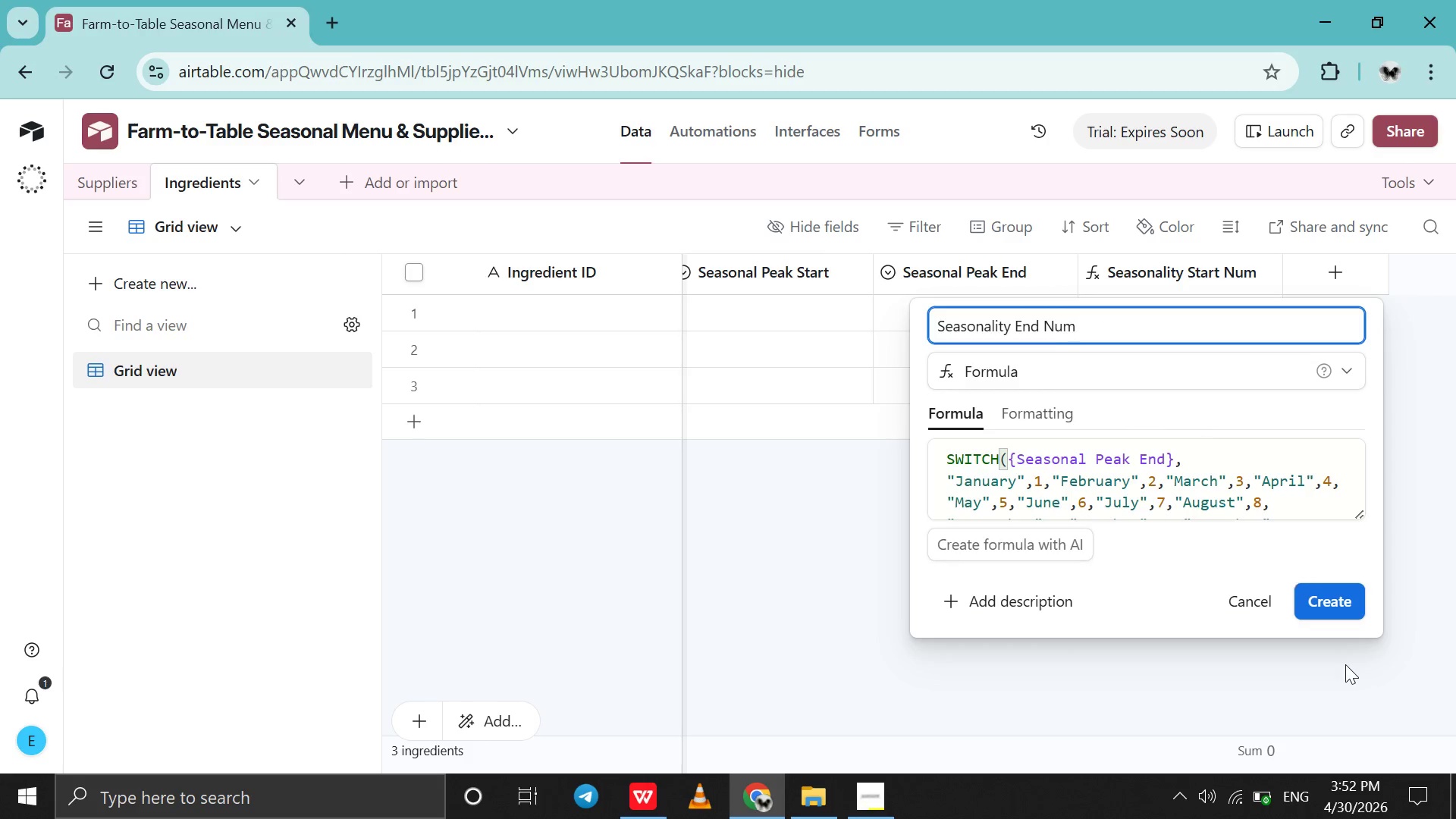 
left_click([1313, 598])
 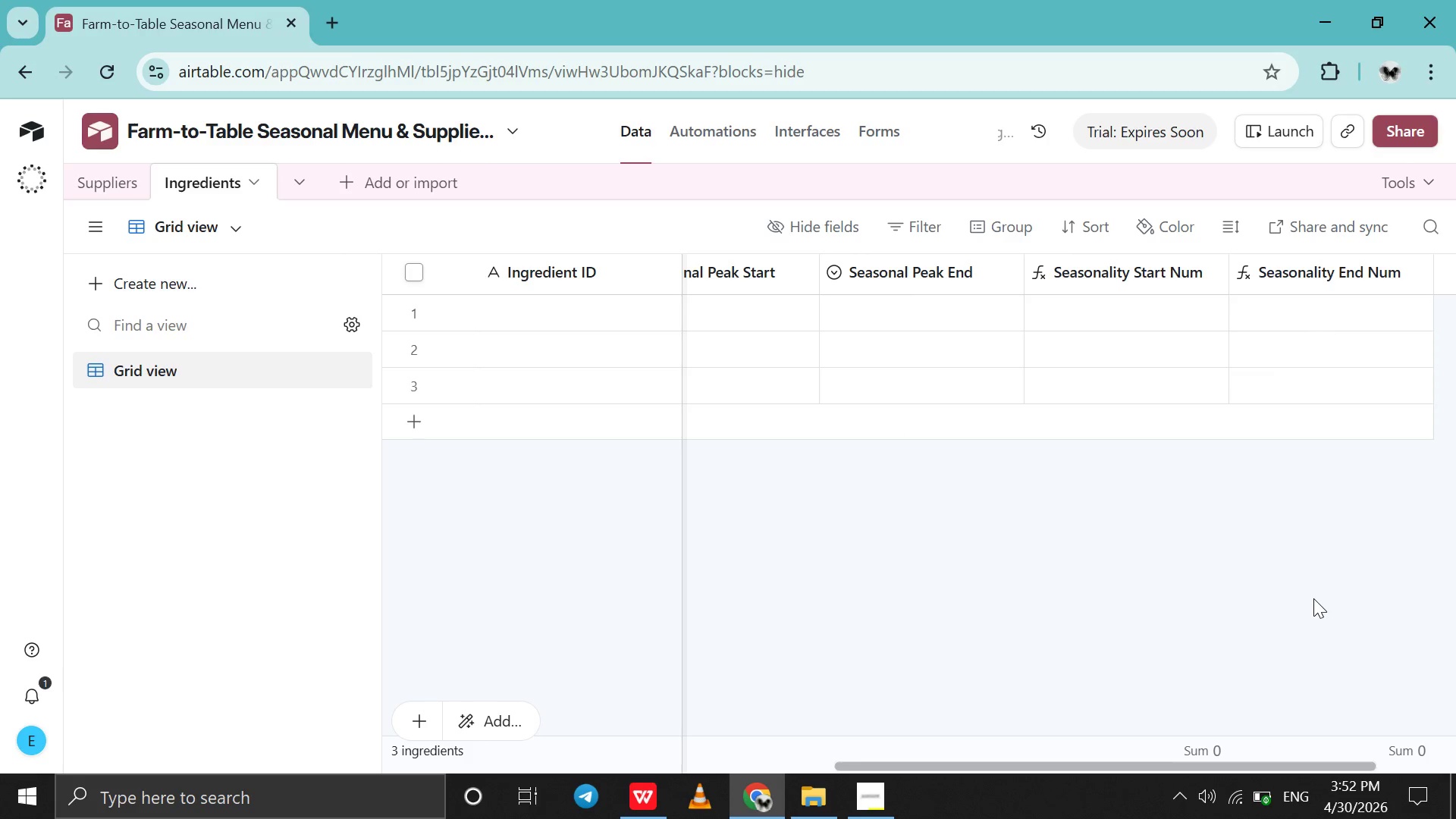 
scroll: coordinate [1313, 598], scroll_direction: down, amount: 17.0
 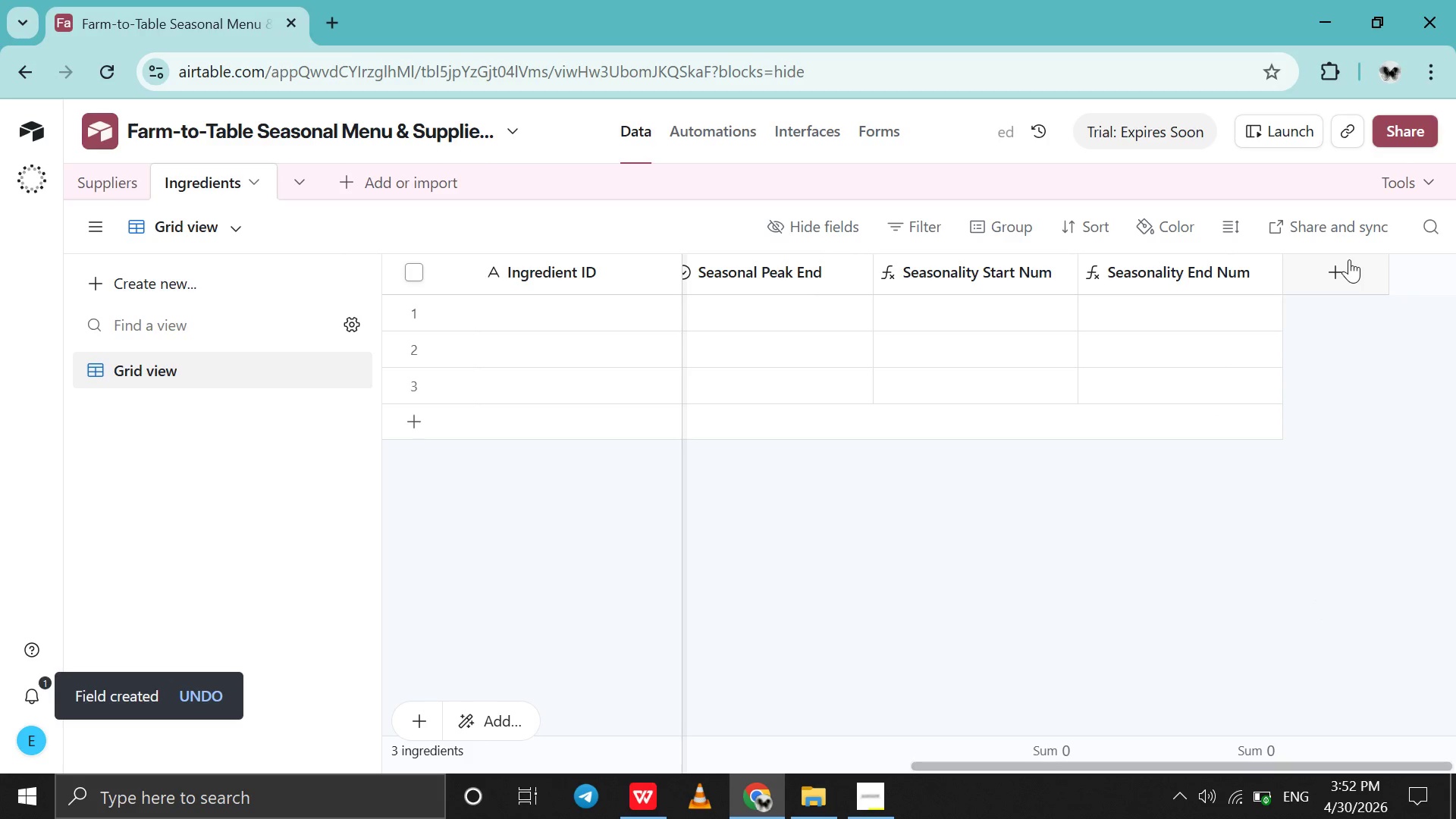 
left_click([1349, 259])
 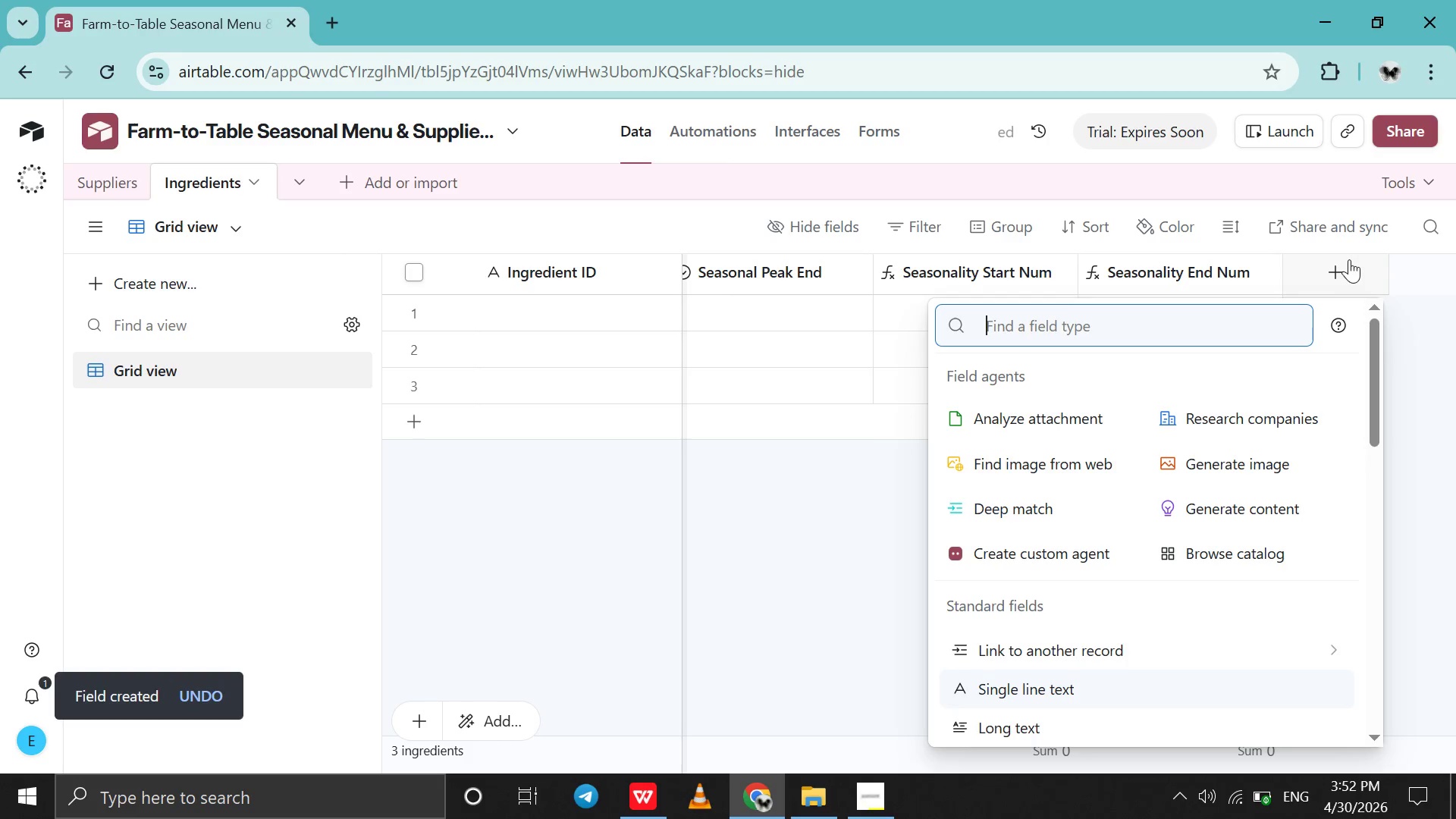 
type(for)
 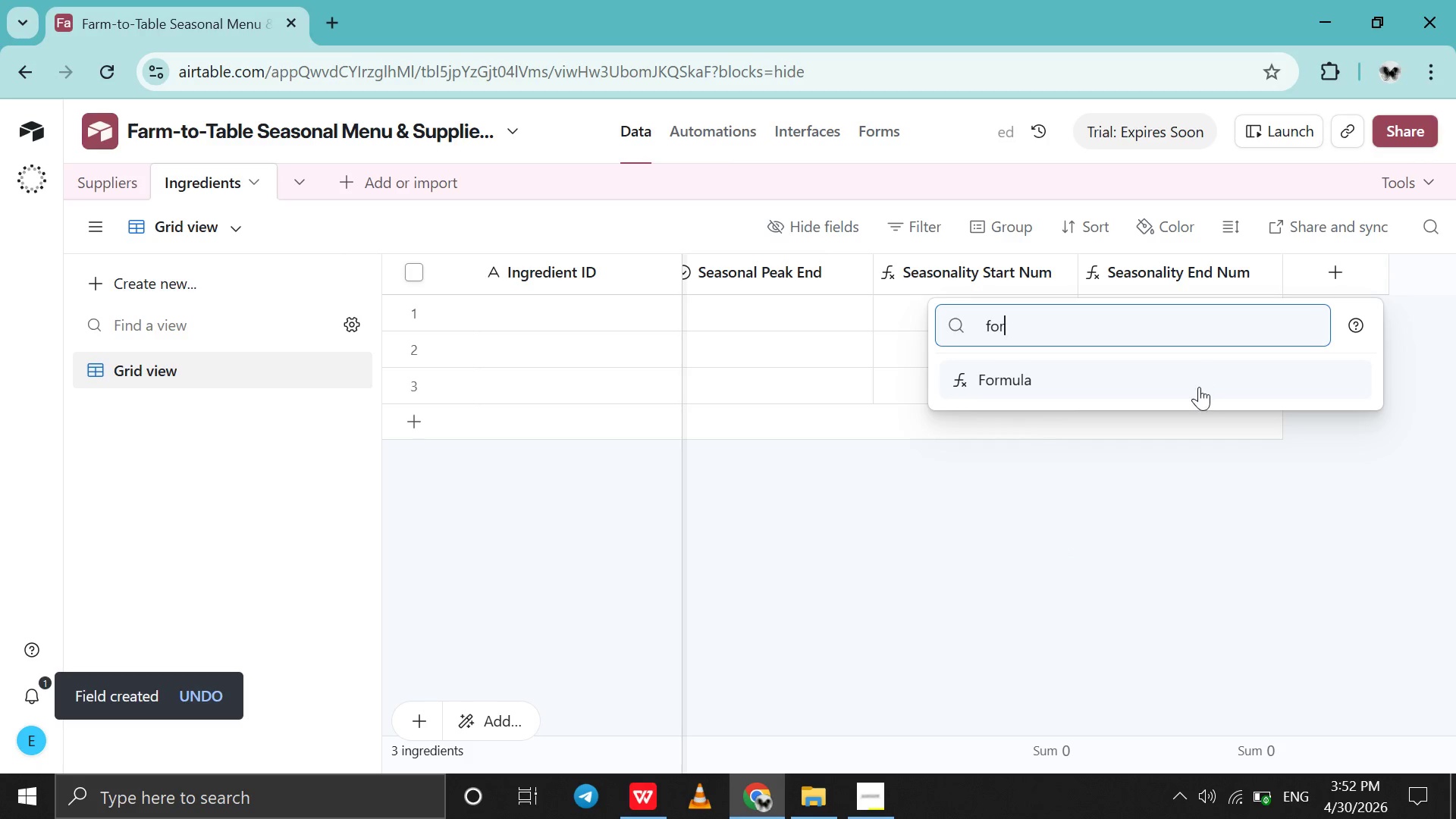 
left_click([1199, 387])
 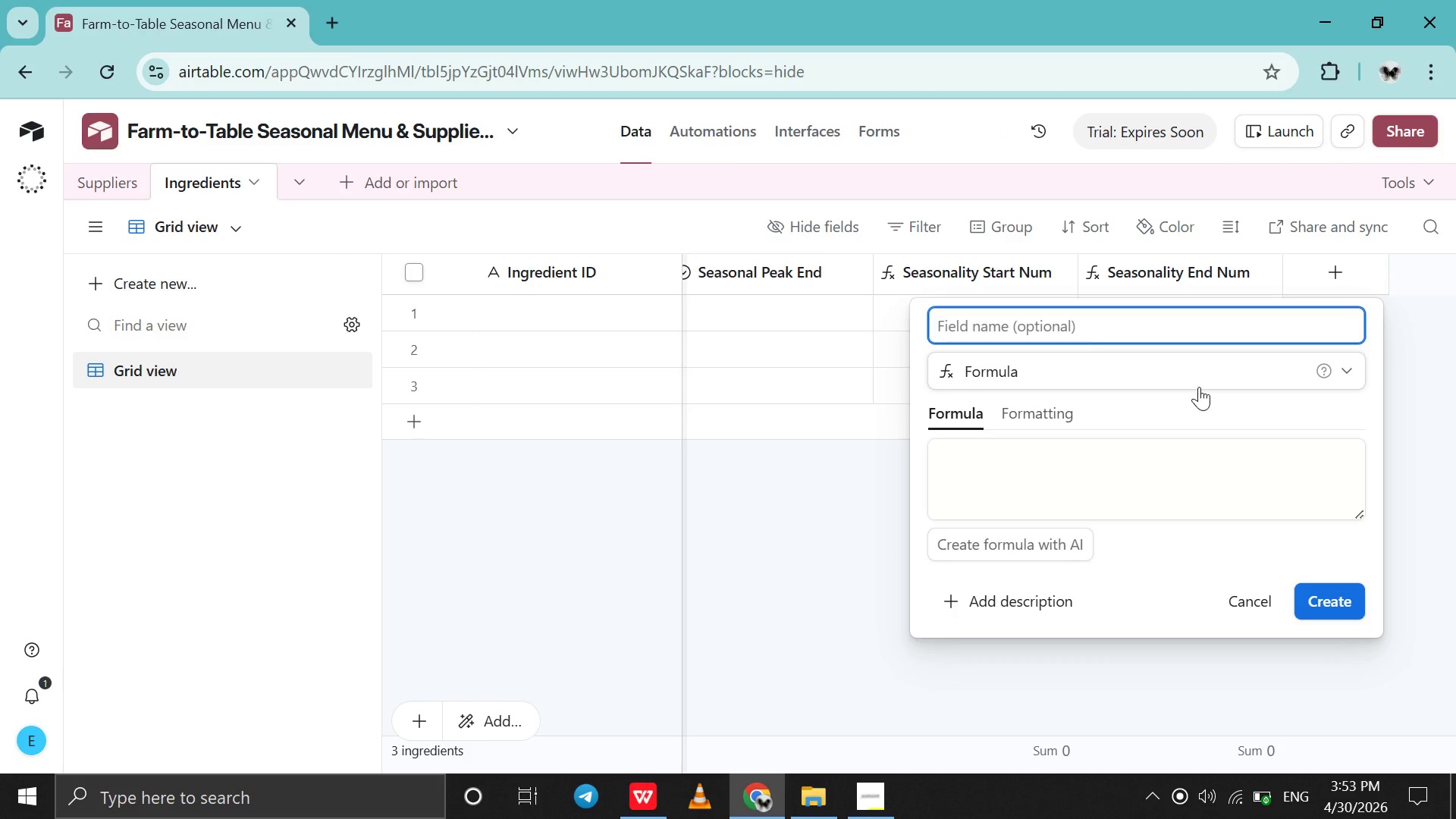 
type(Seasonality Status)
 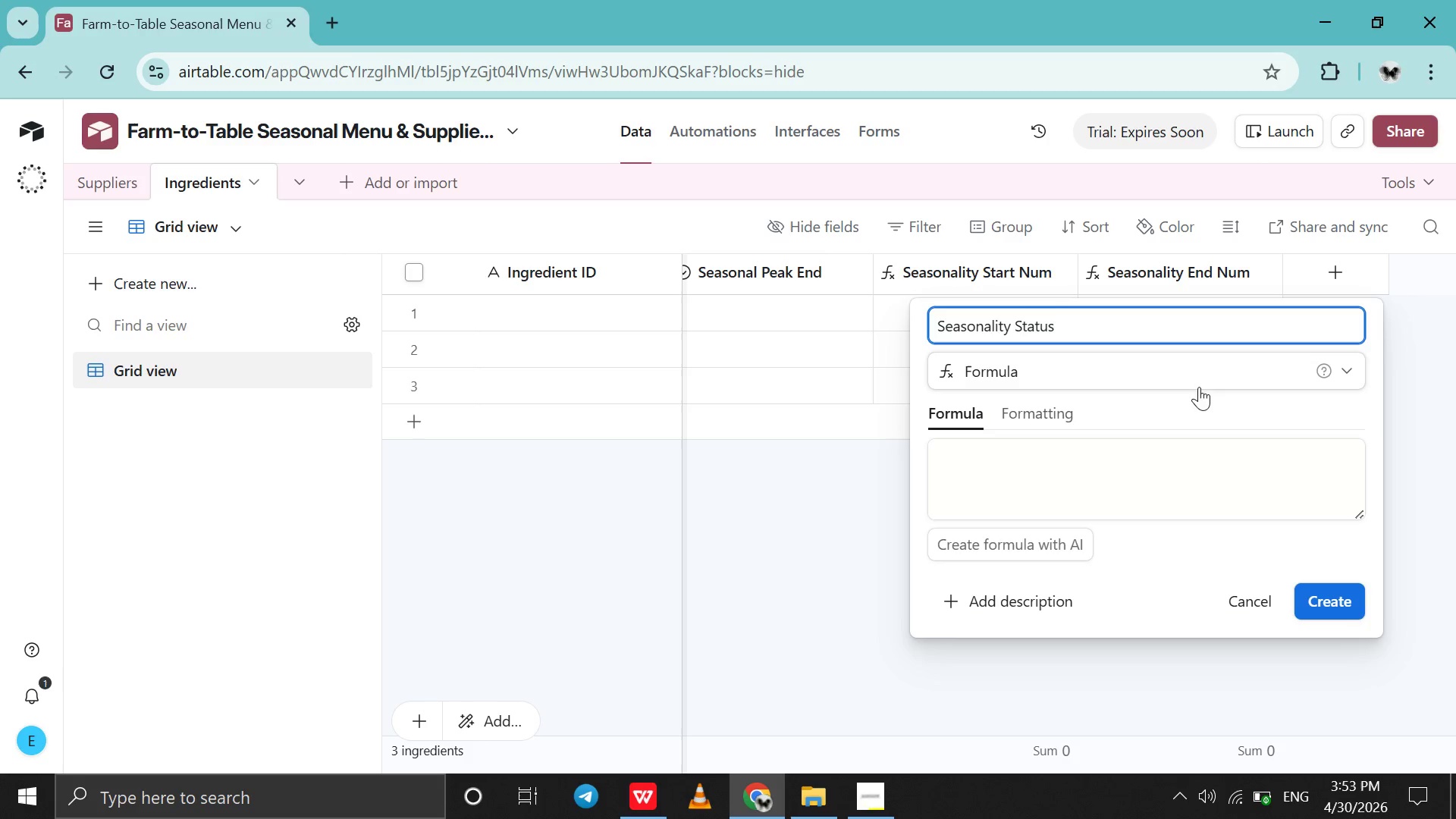 
left_click([1078, 456])
 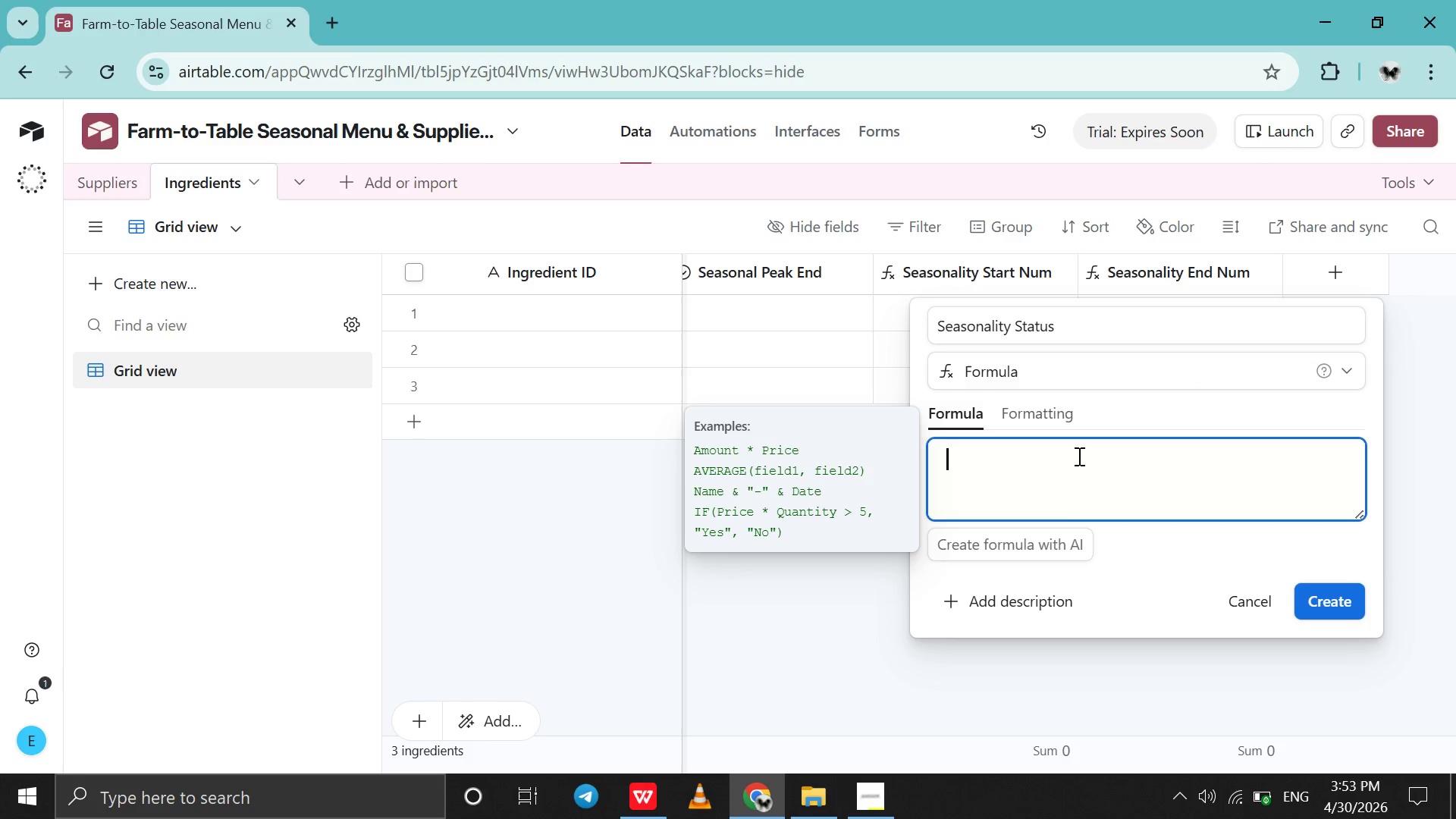 
type(ig)
key(Backspace)
type(f)
 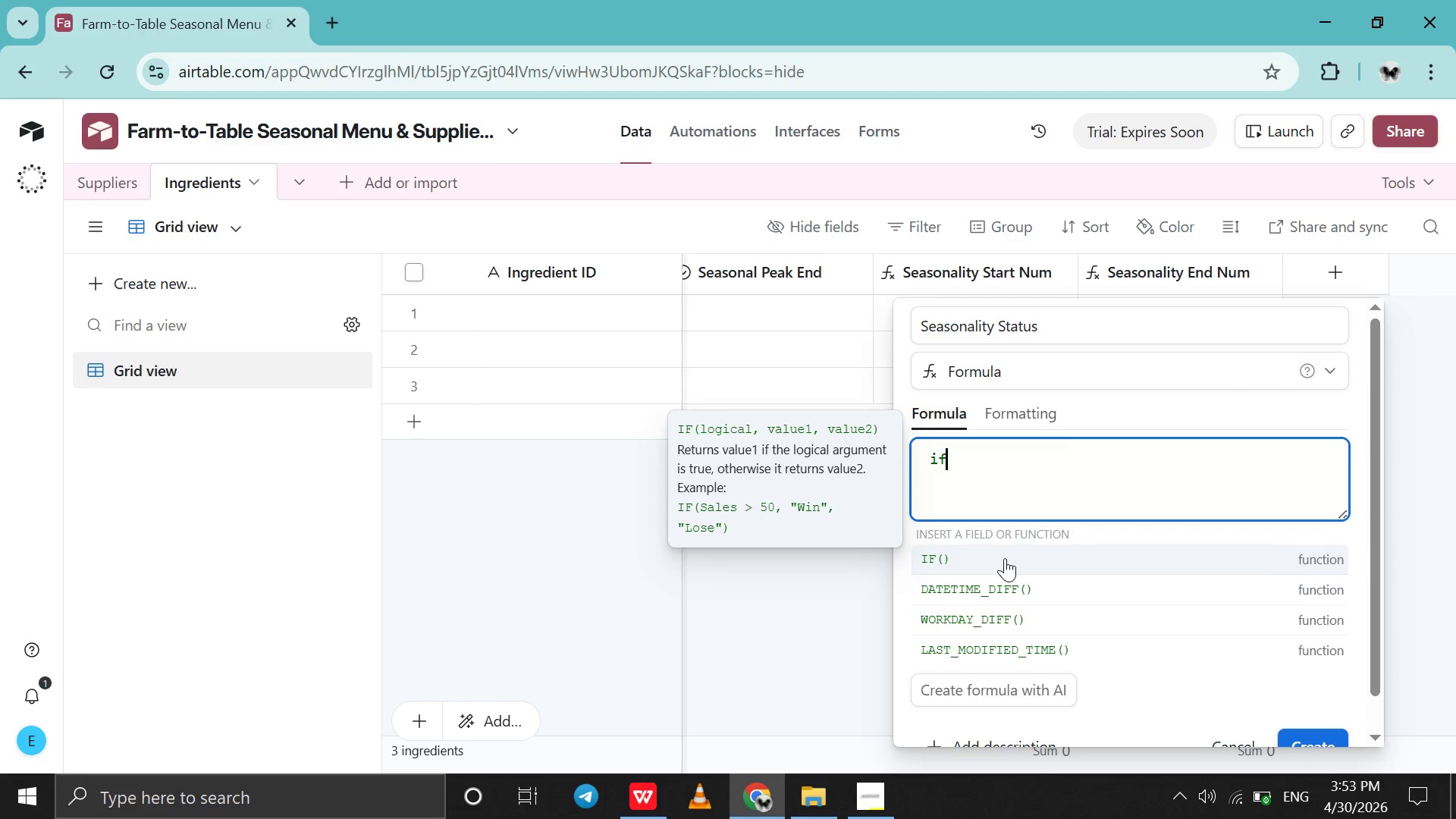 
left_click([1005, 559])
 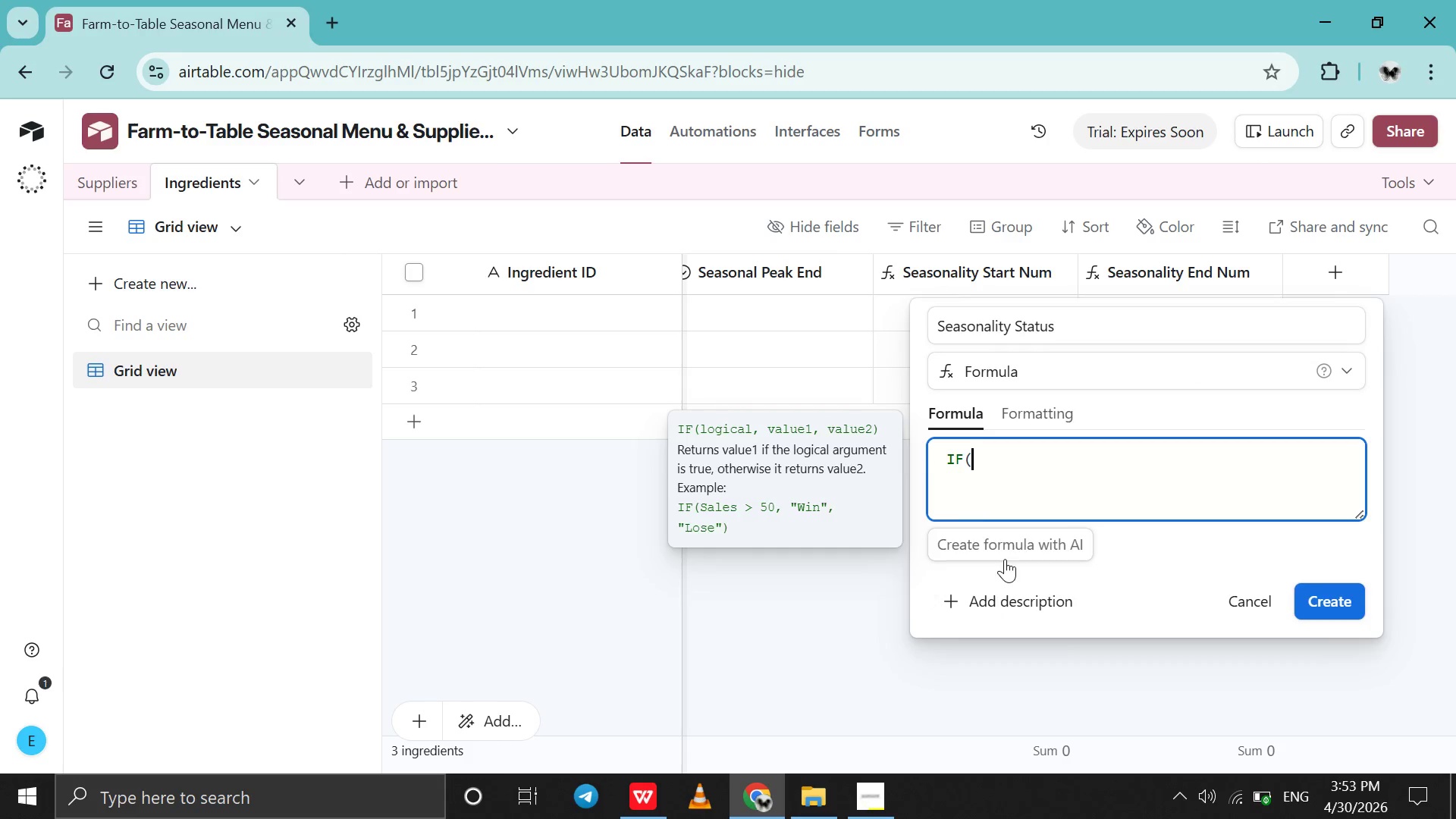 
key(Shift+Enter)
 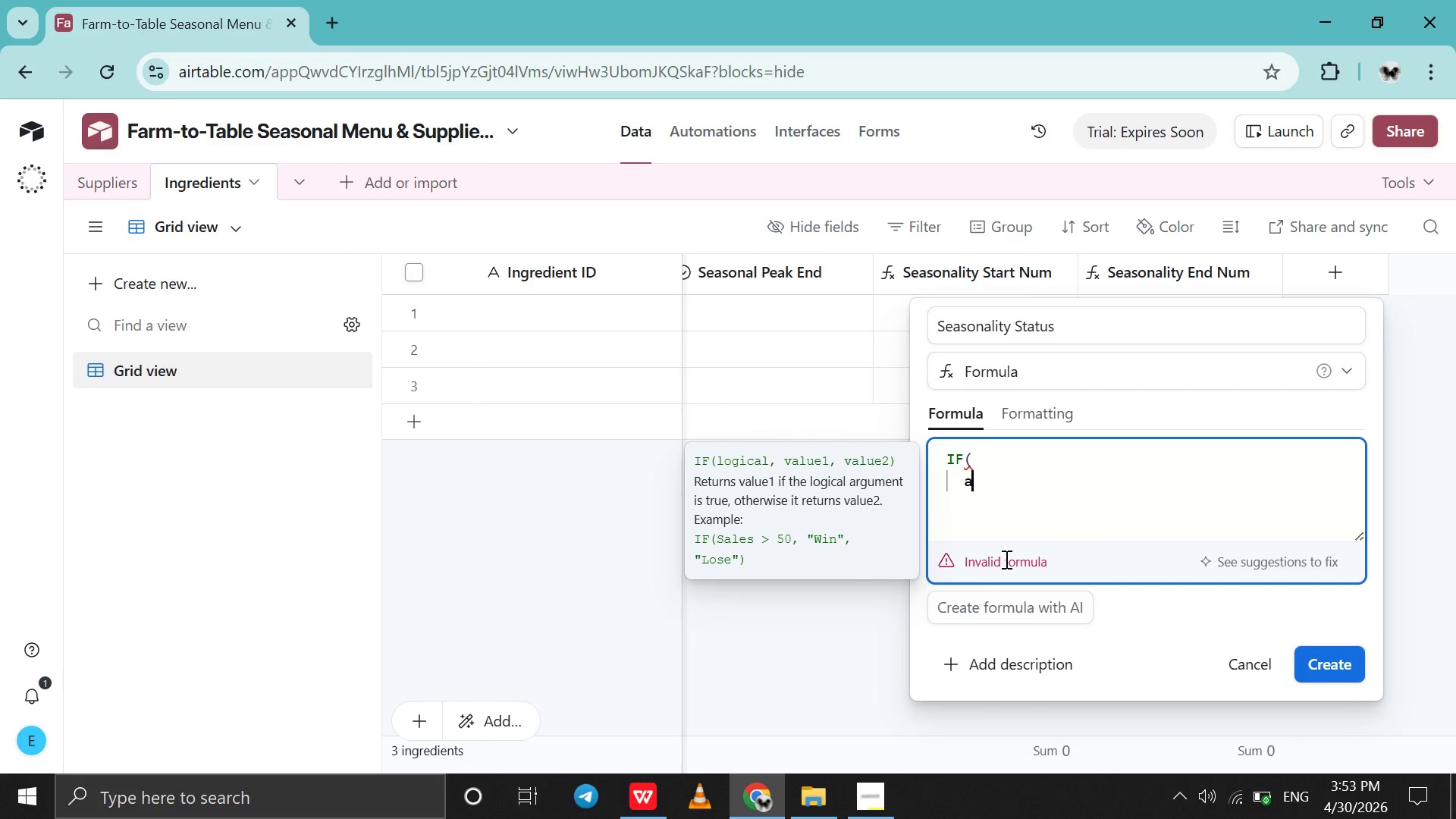 
type(and)
 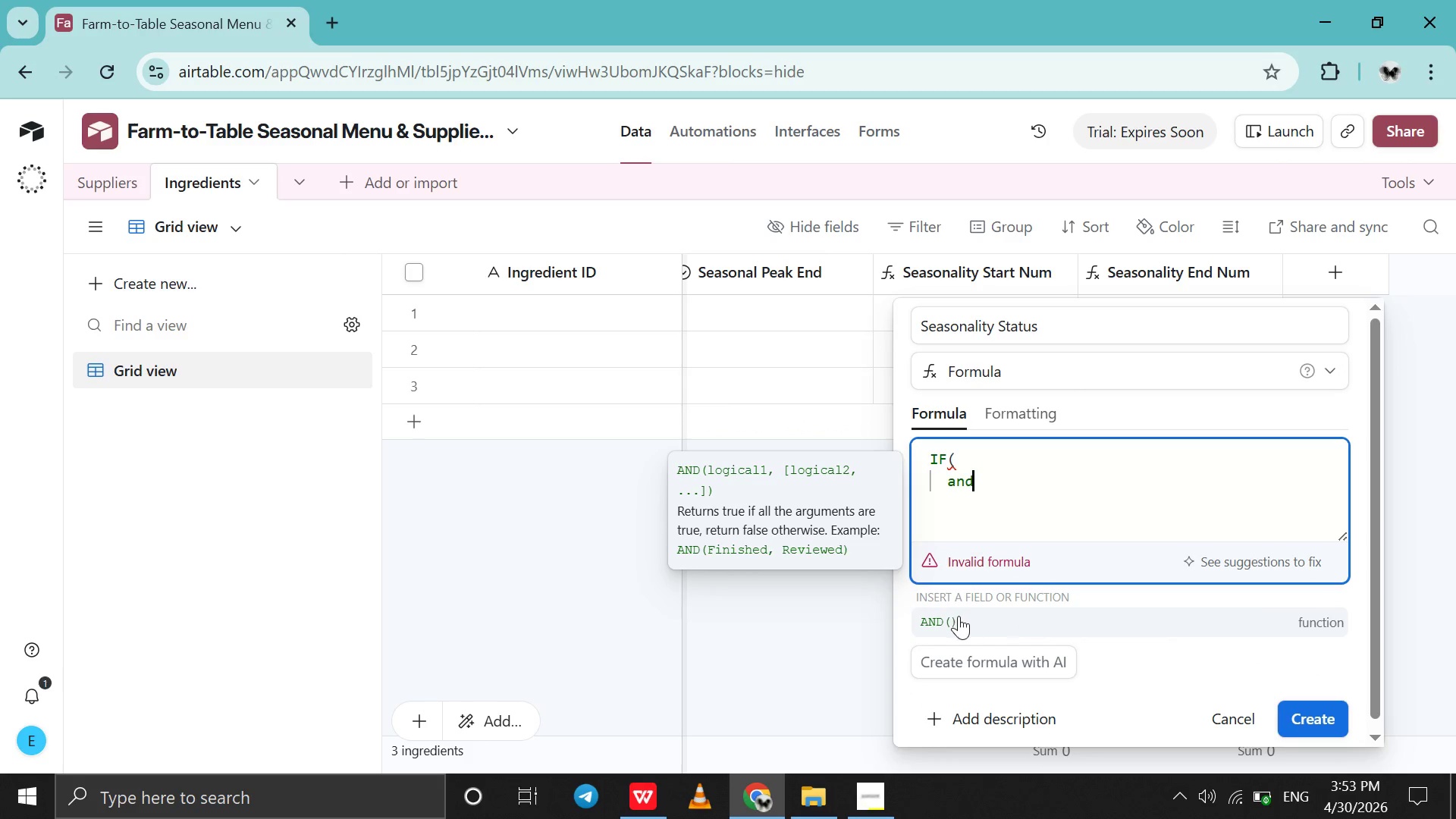 
left_click([959, 616])
 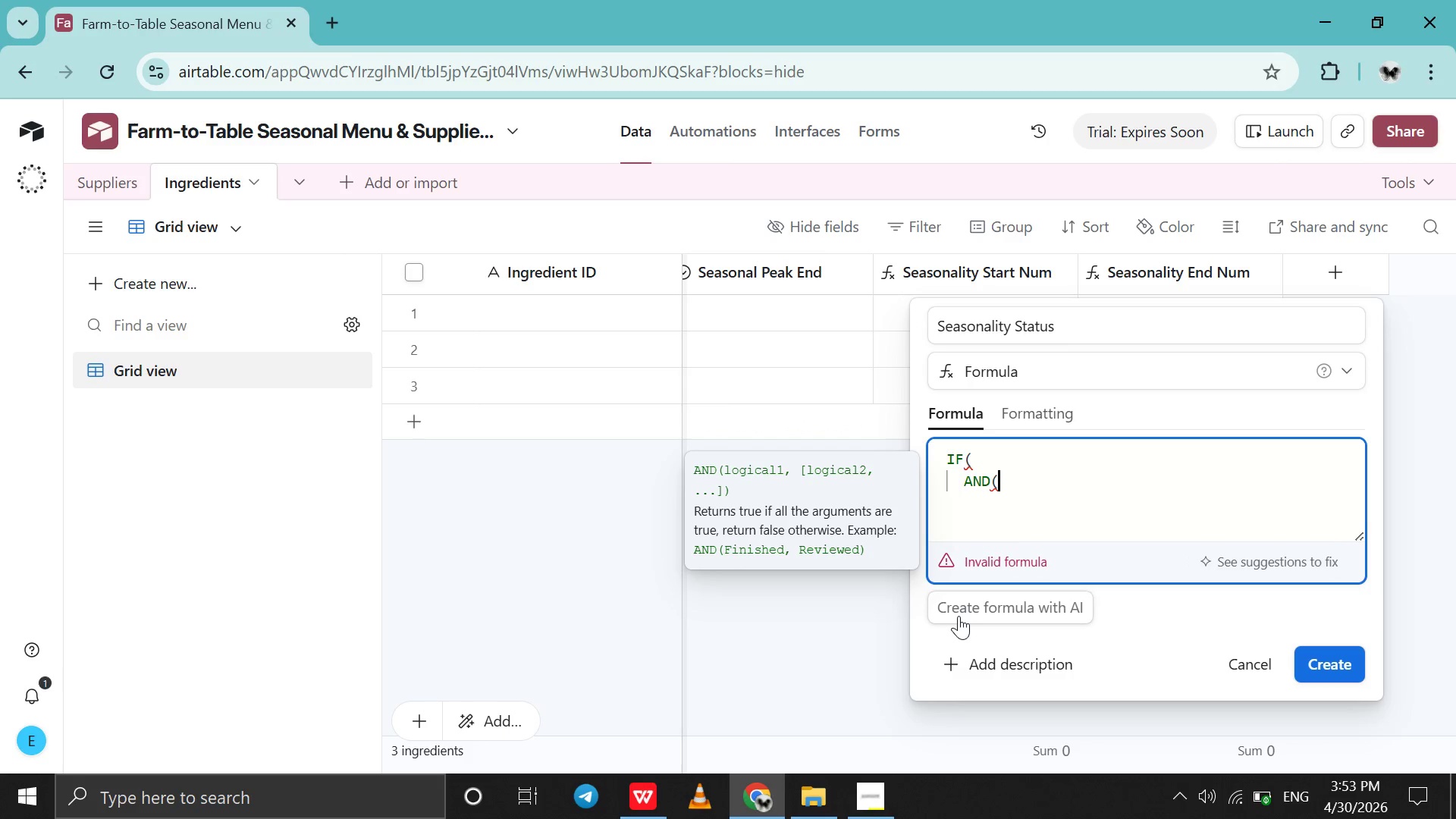 
type(mon)
 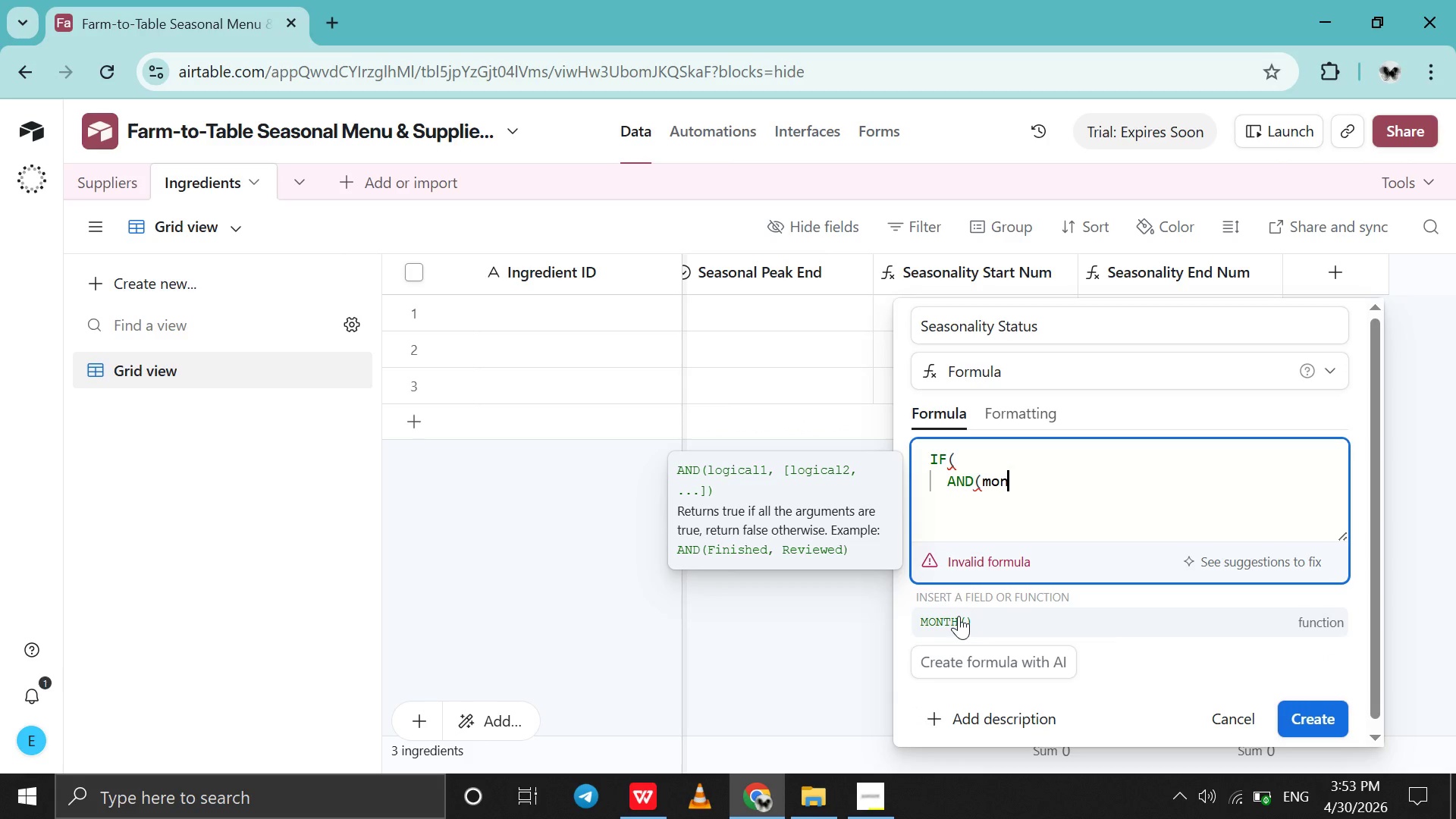 
left_click([959, 616])
 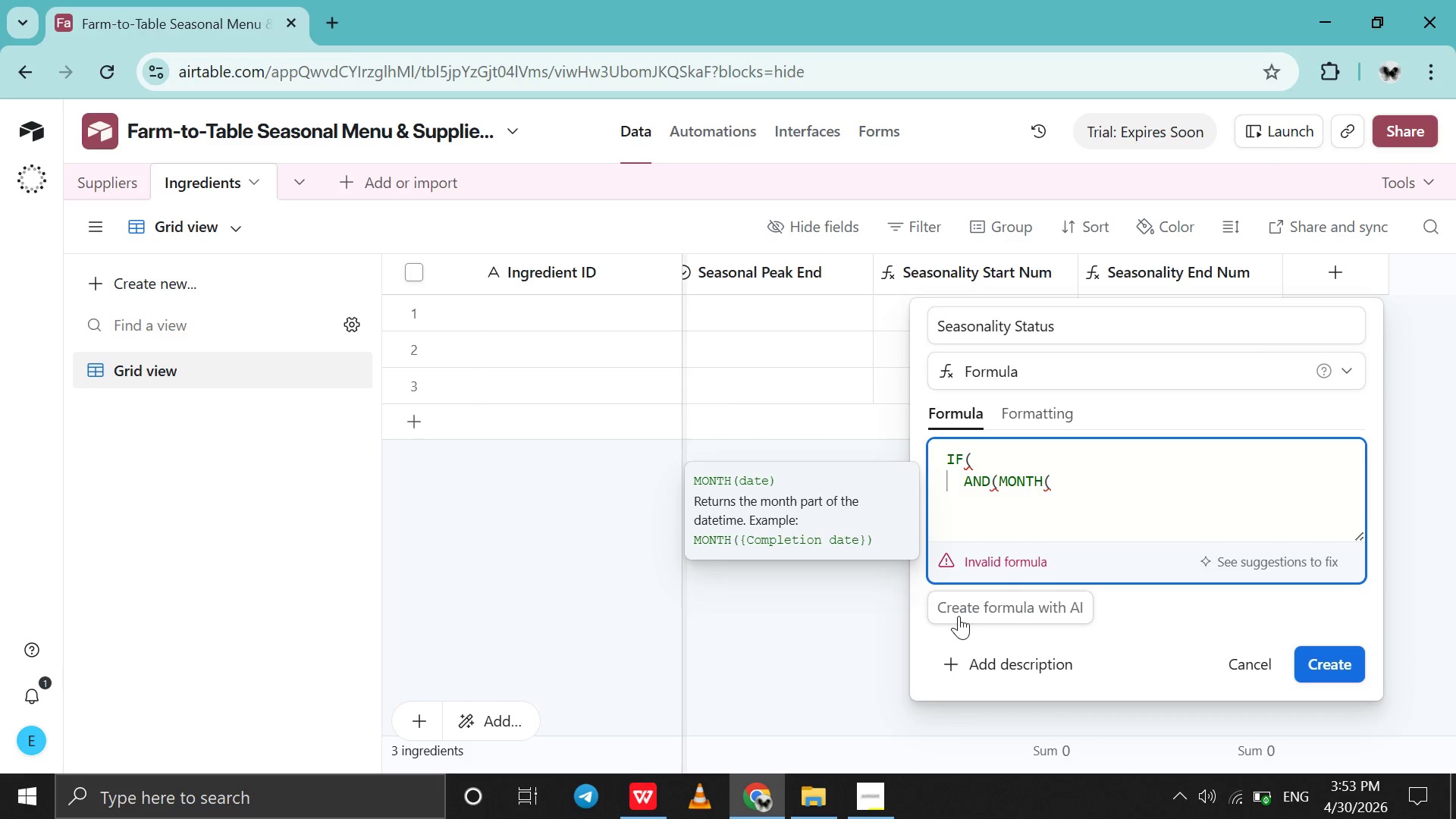 
type(tod)
 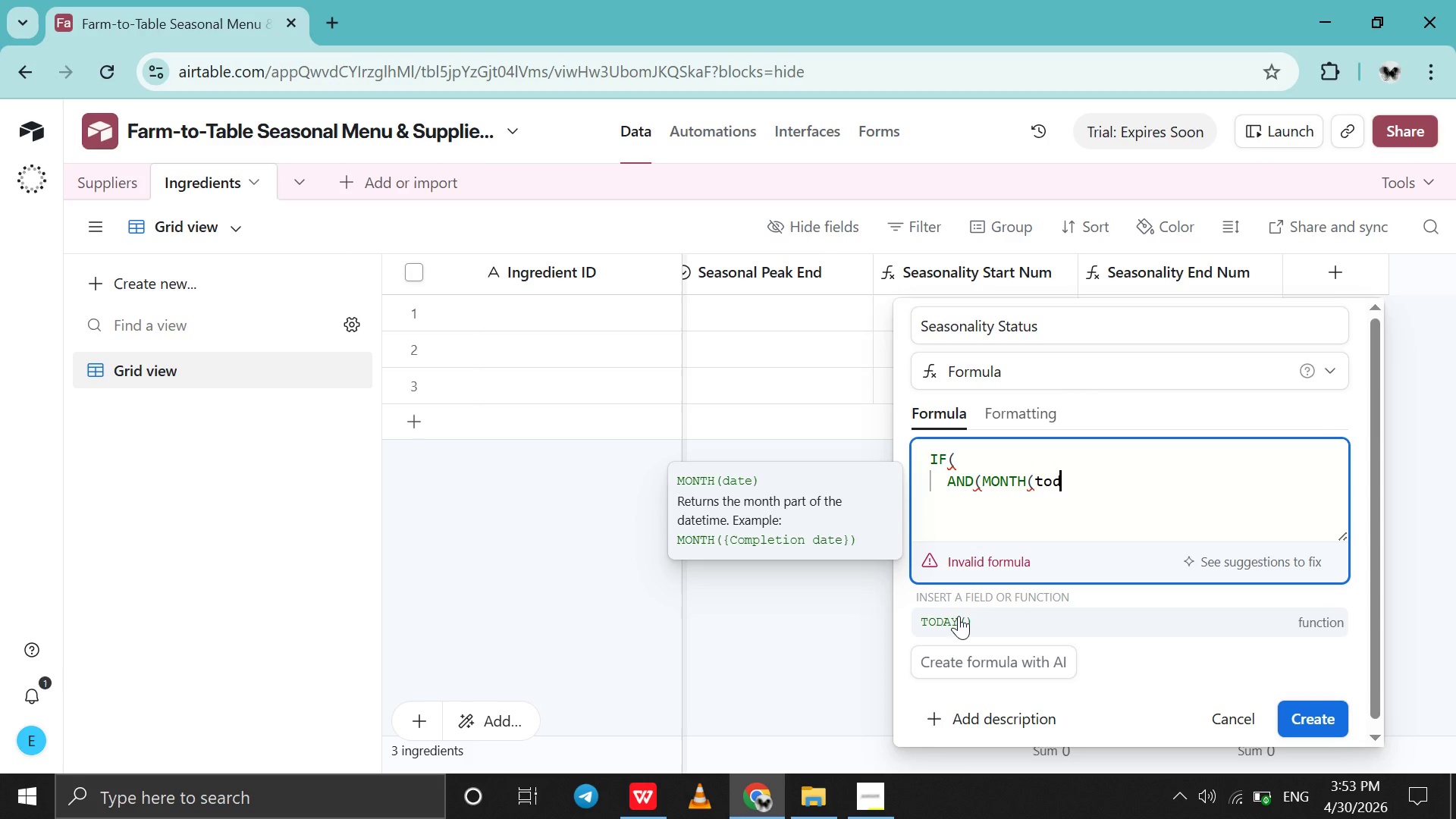 
left_click([959, 616])
 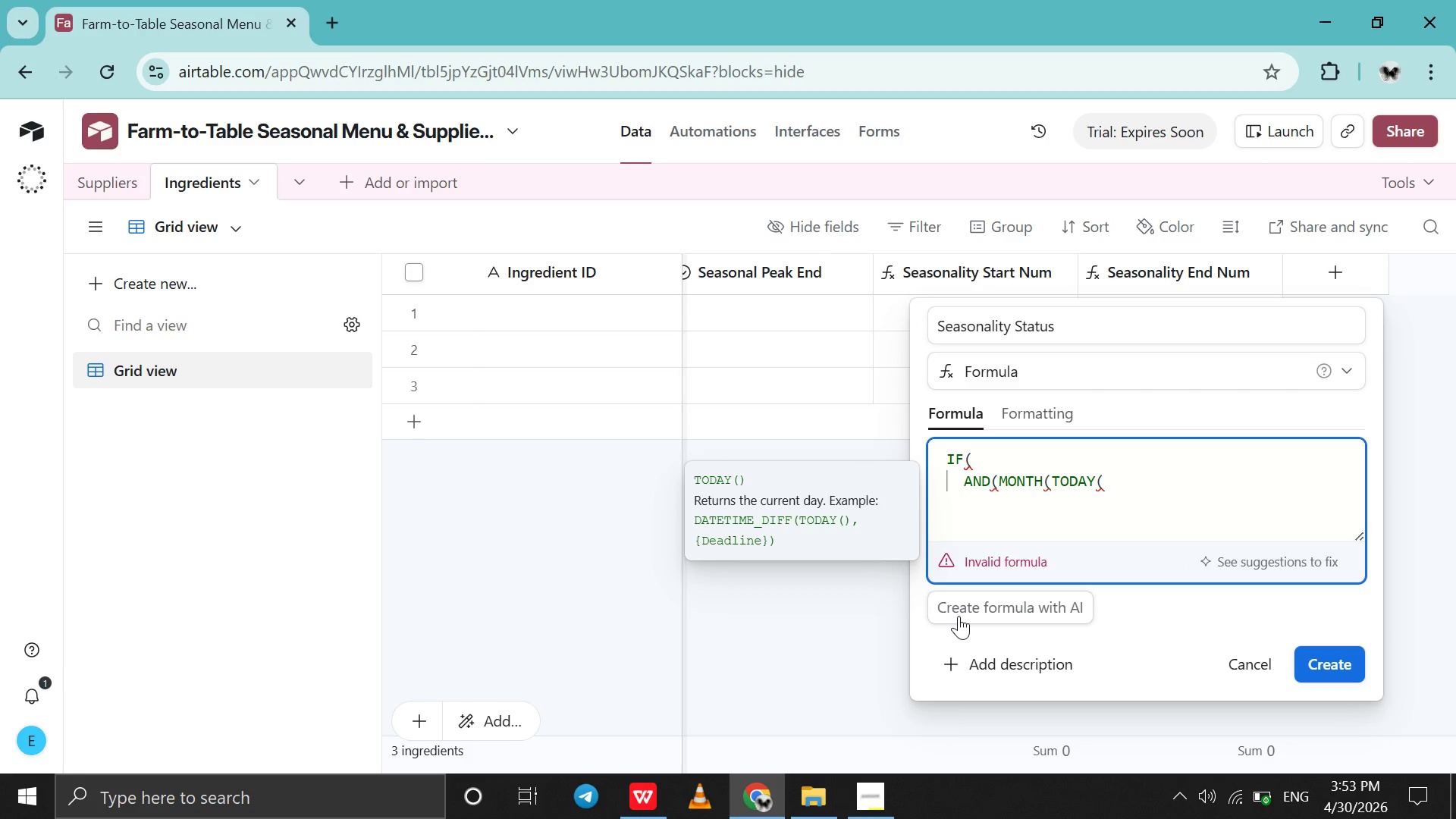 
type()))
 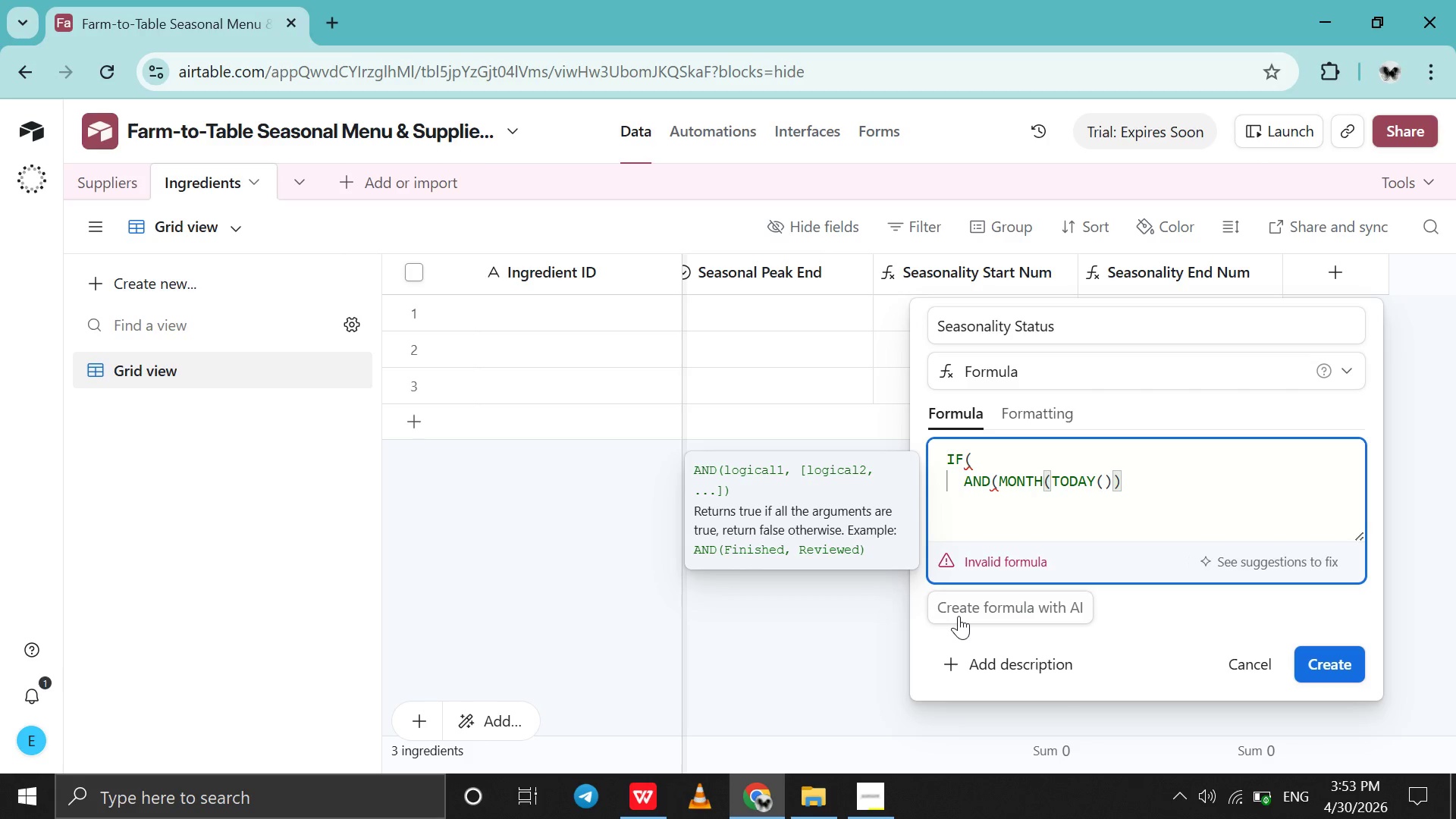 
type(>={sr)
key(Backspace)
type(eas)
 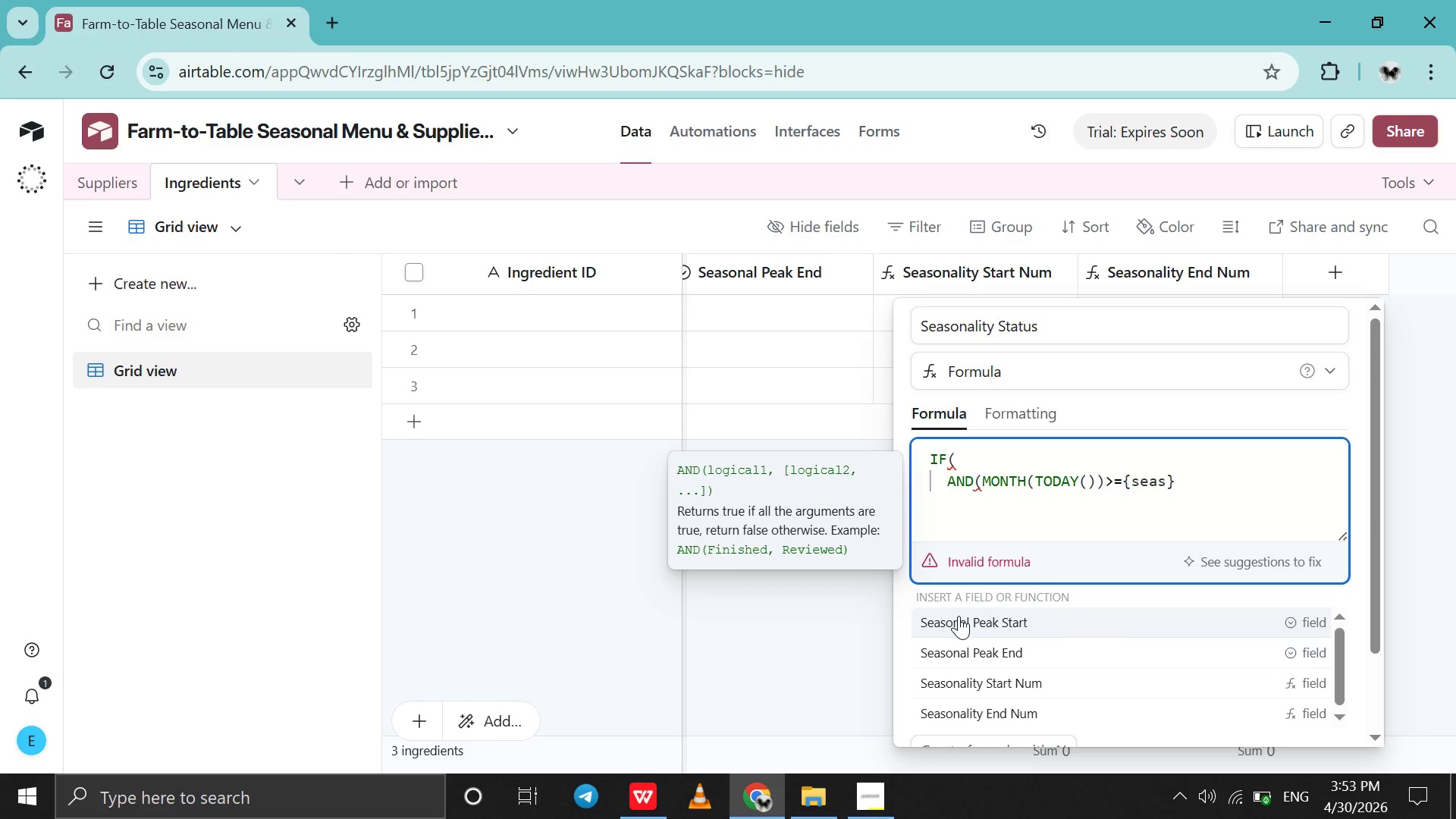 
left_click([965, 677])
 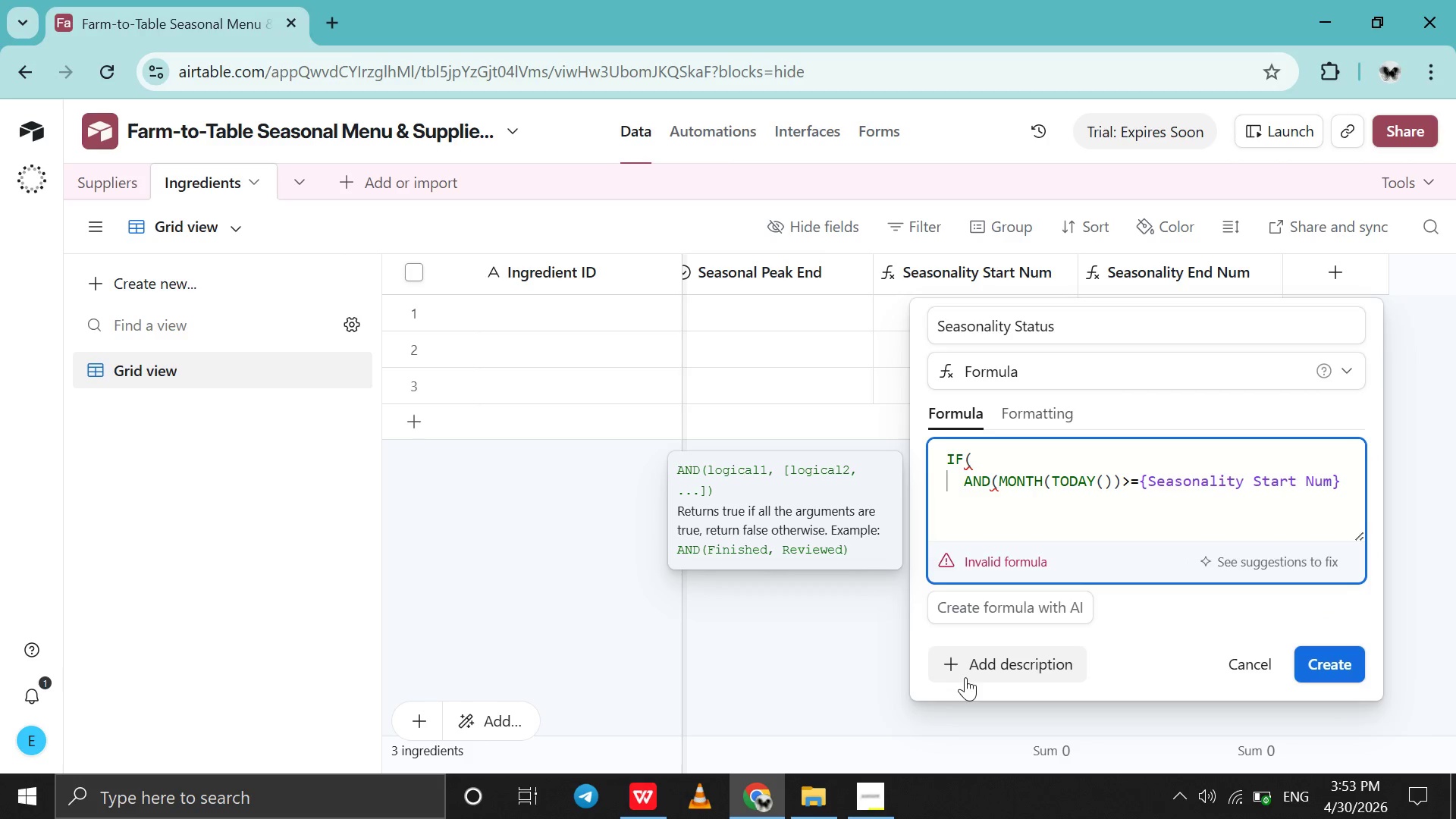 
key(ArrowRight)
 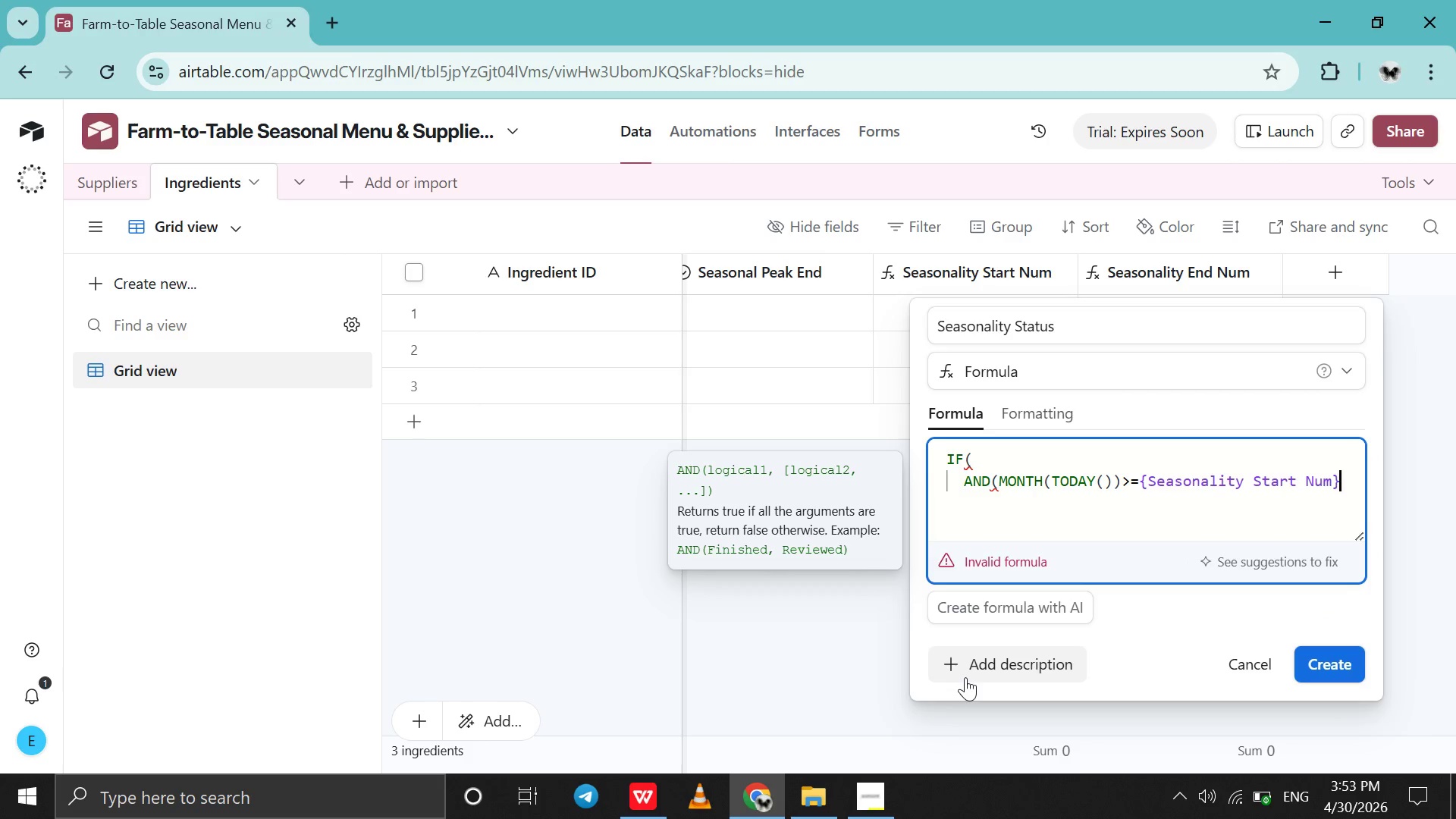 
key(Comma)
 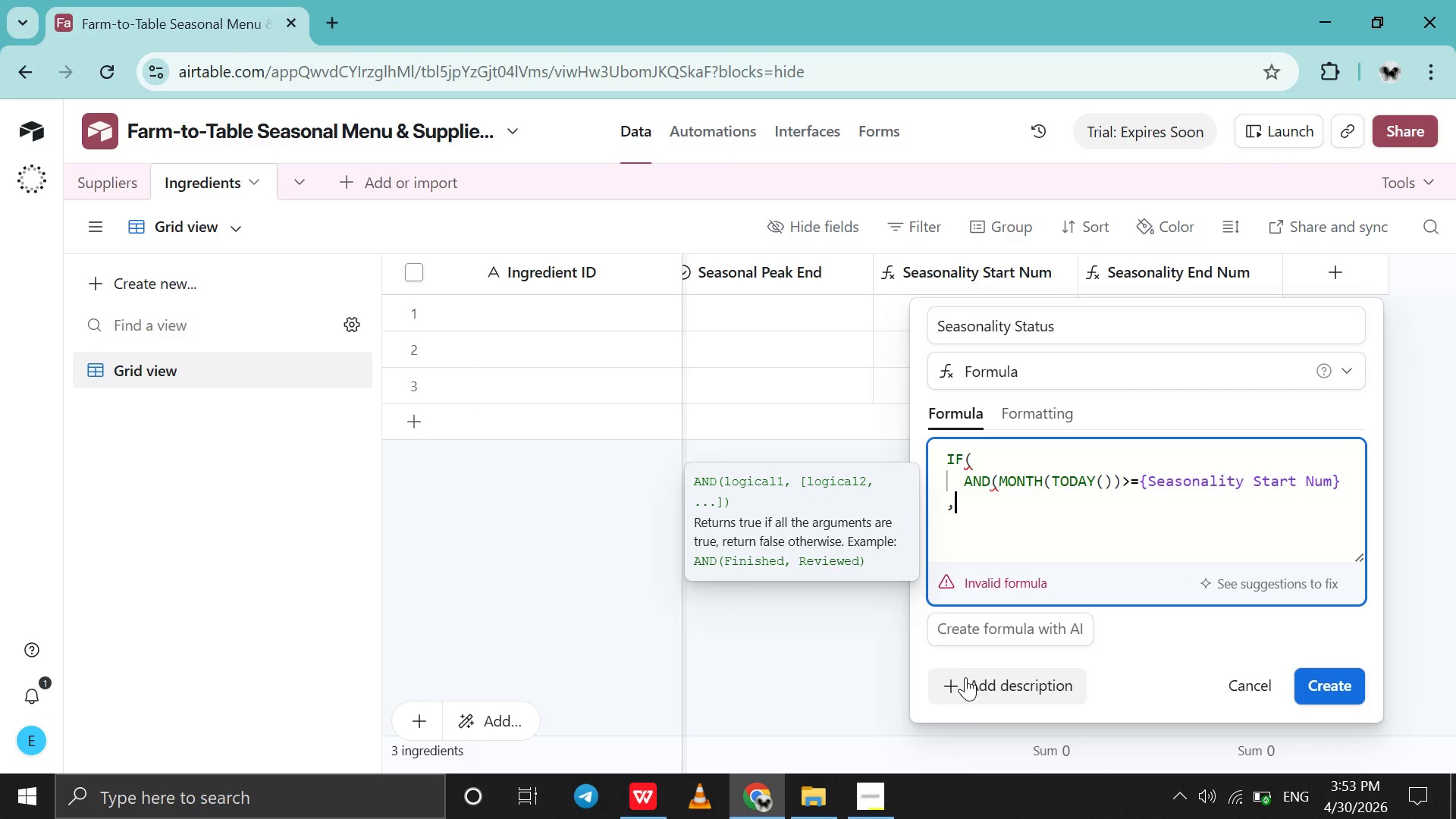 
type(mon)
 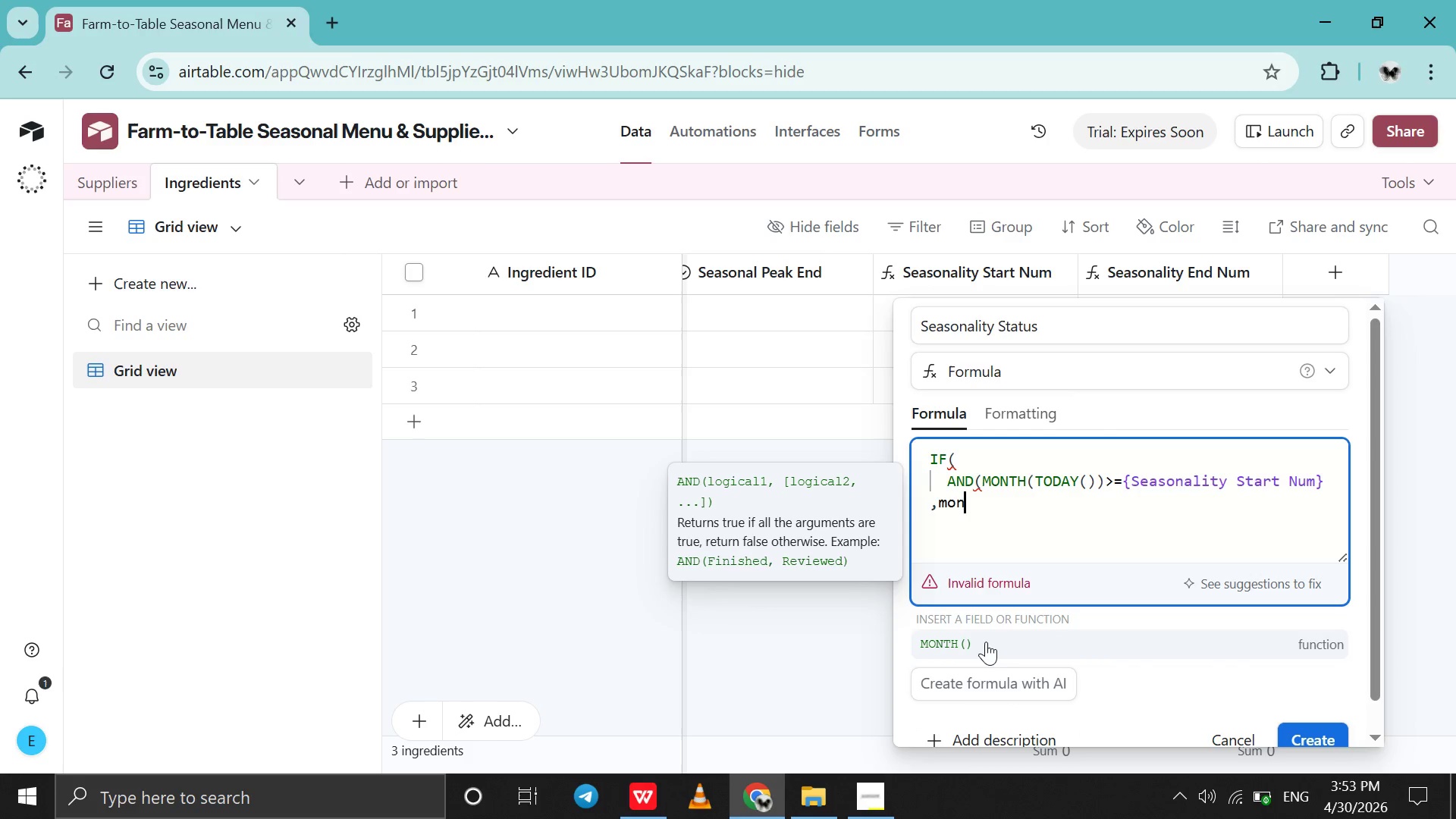 
left_click([986, 641])
 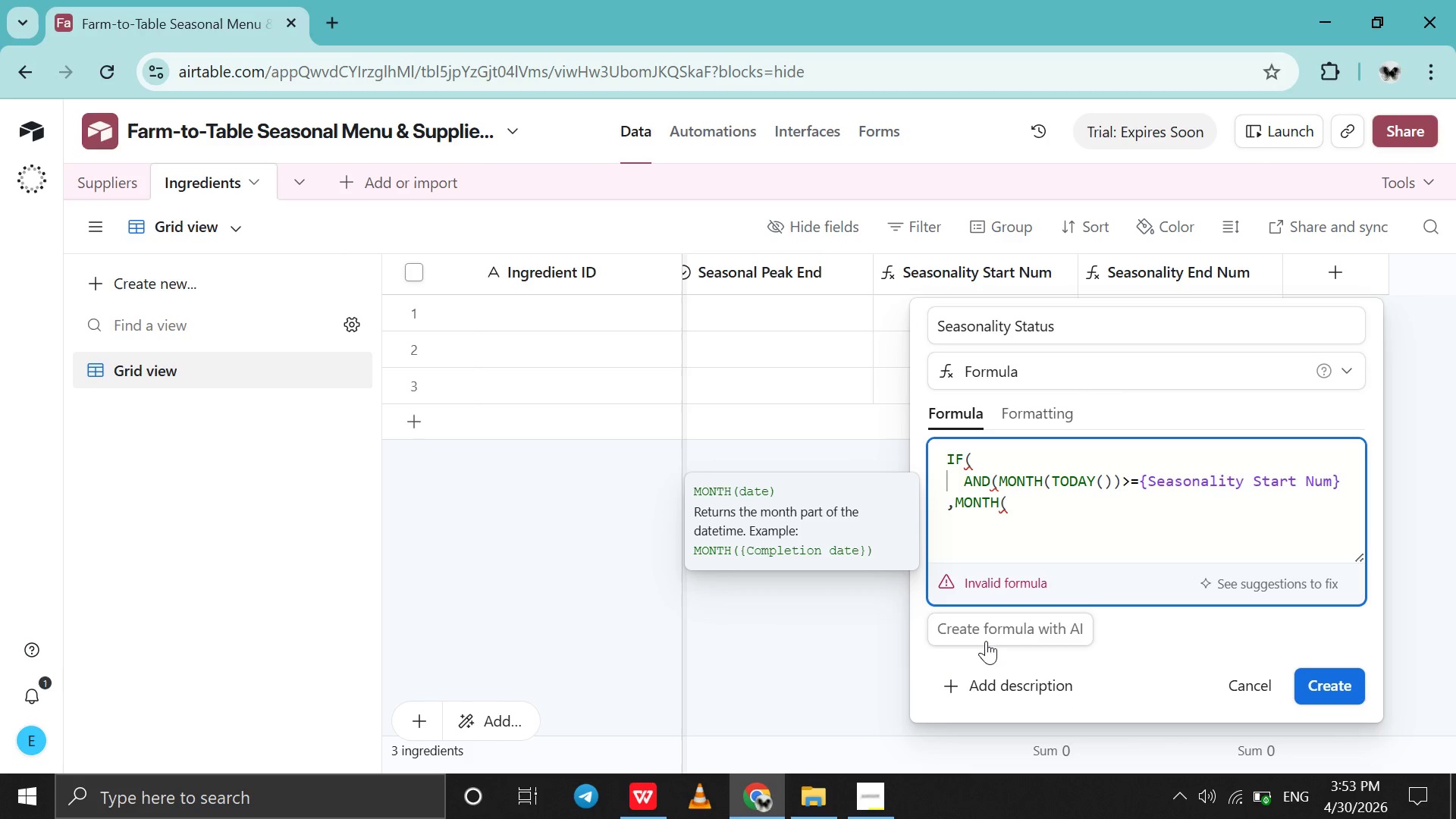 
type(tod)
 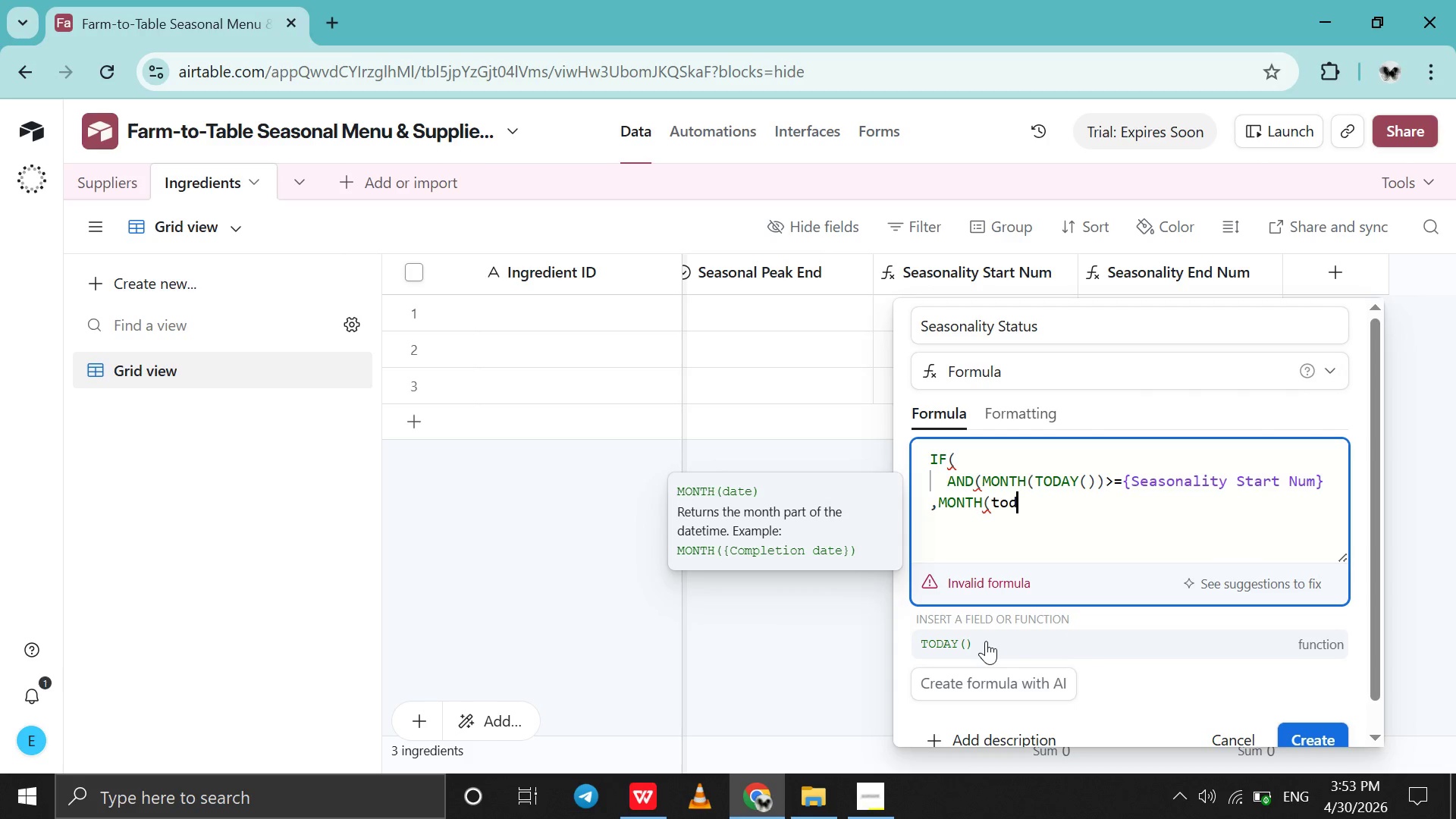 
left_click([986, 641])
 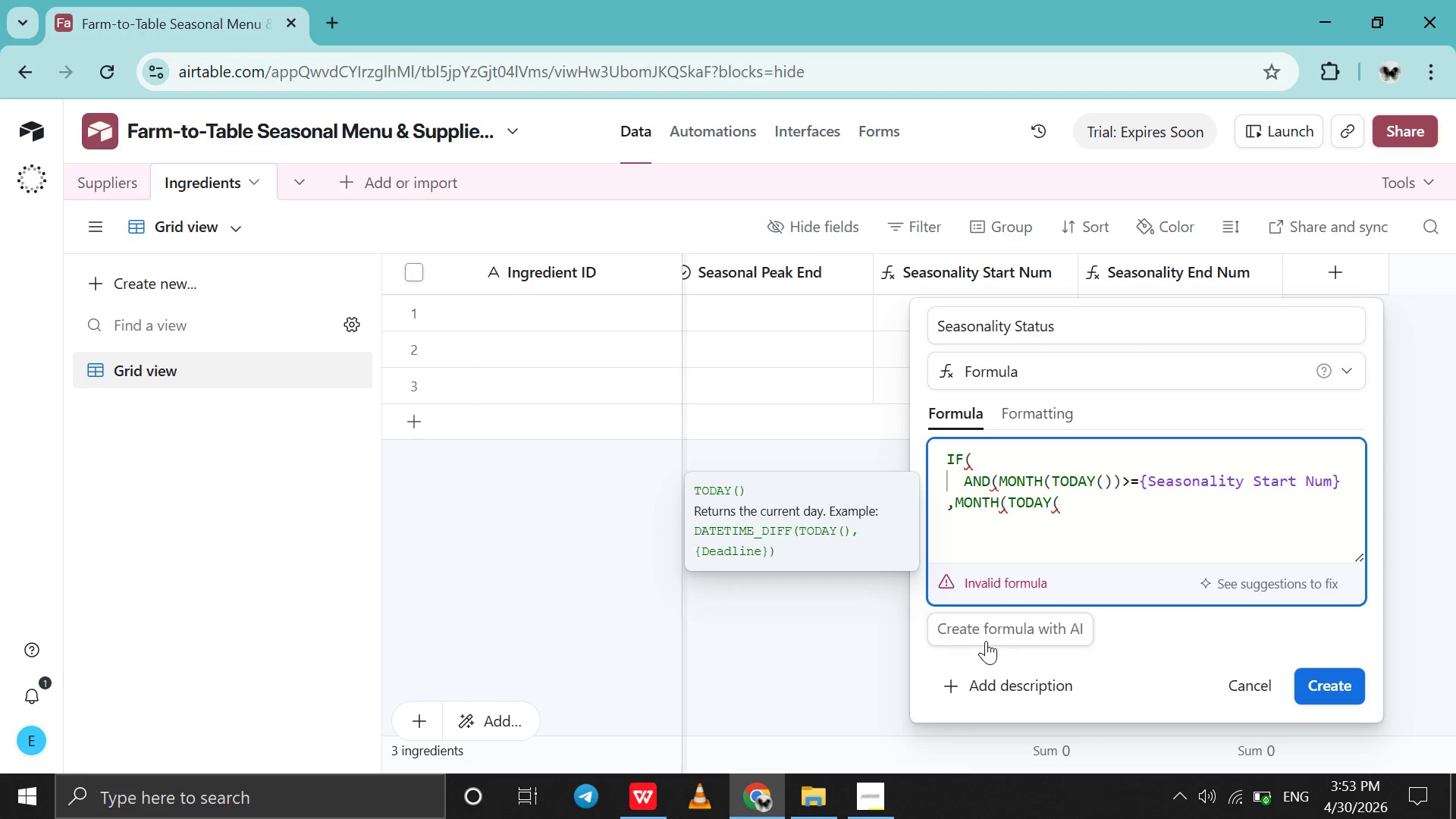 
type()))
 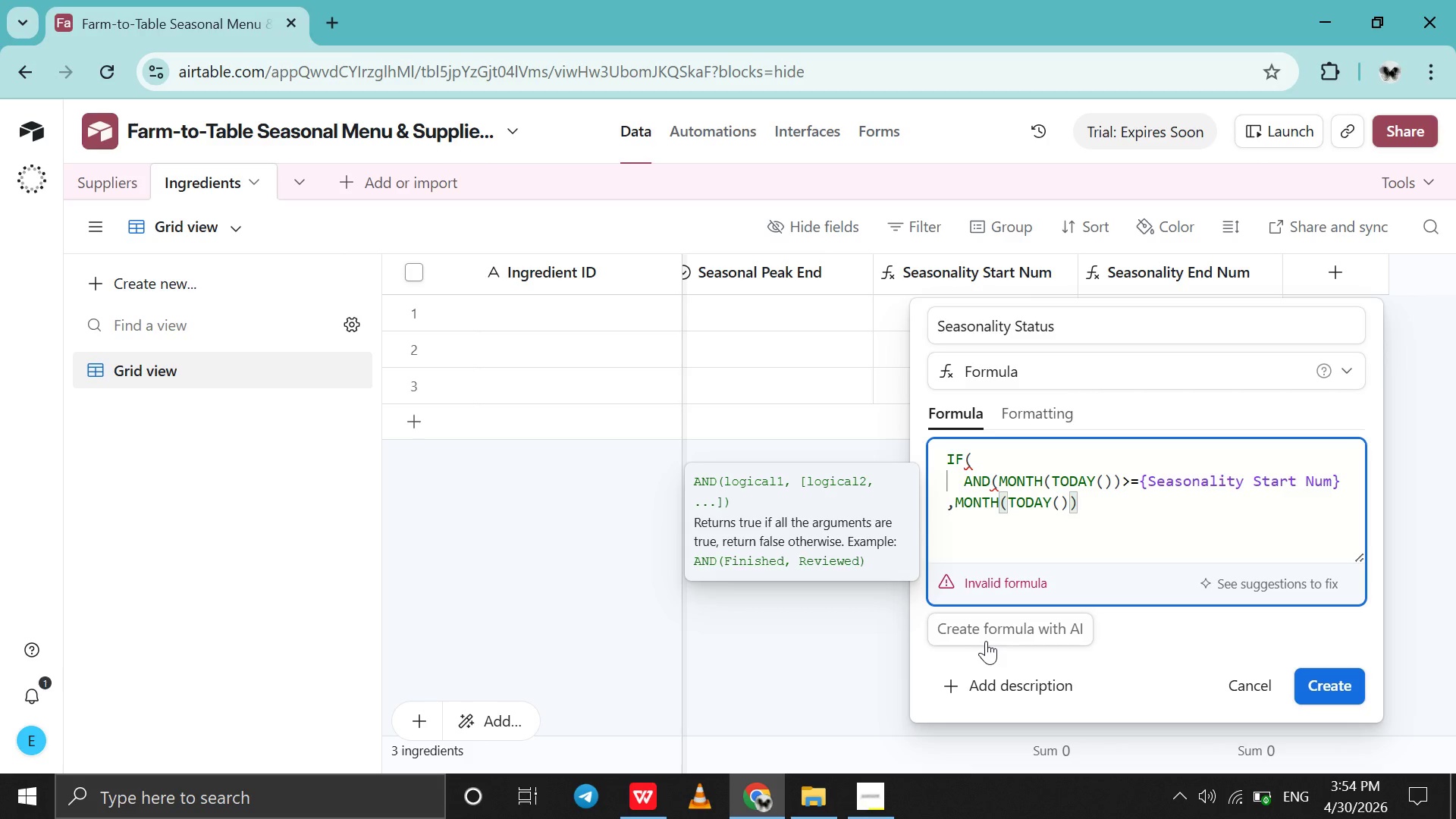 
wait(10.14)
 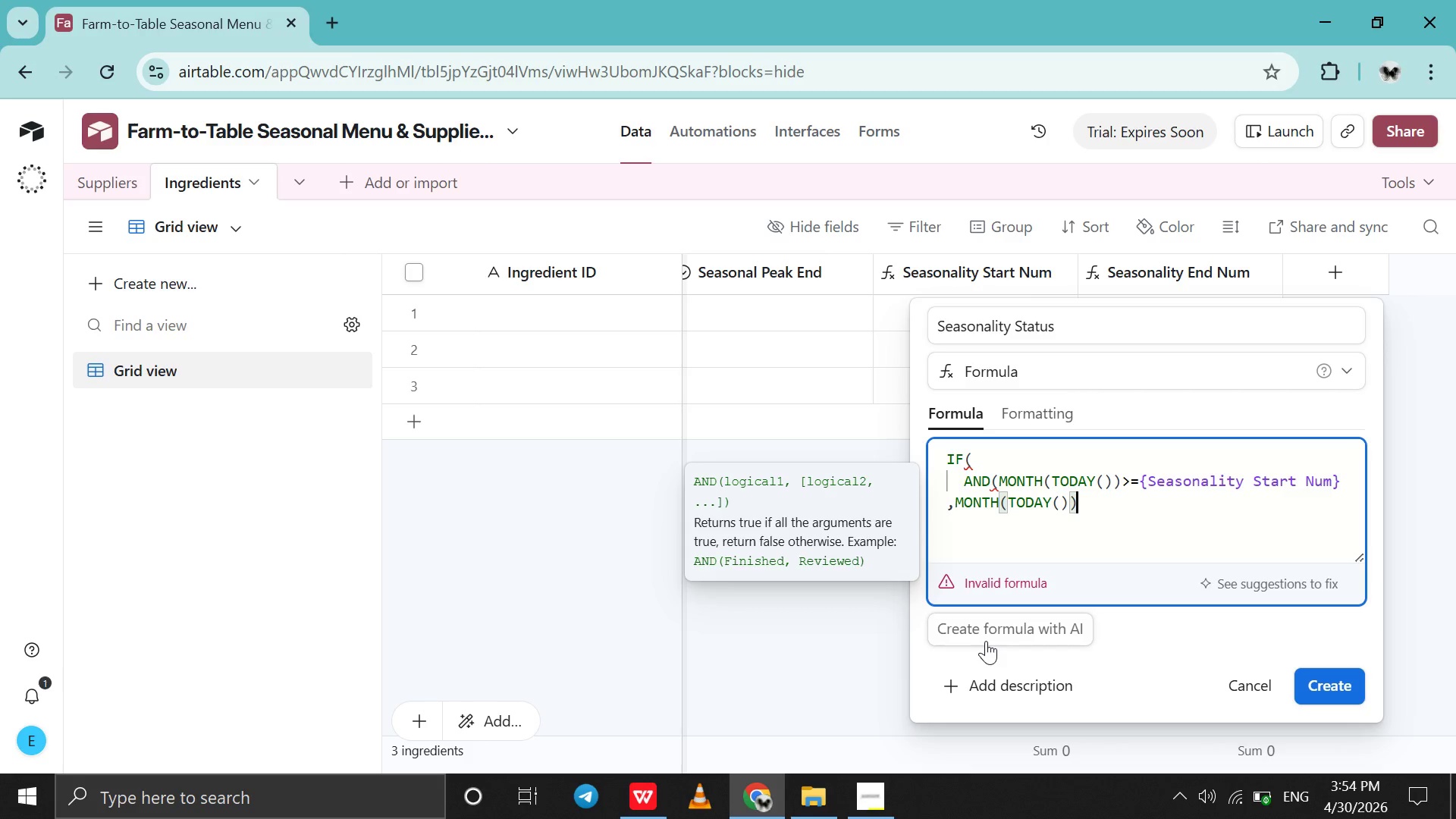 
type(<={seas)
 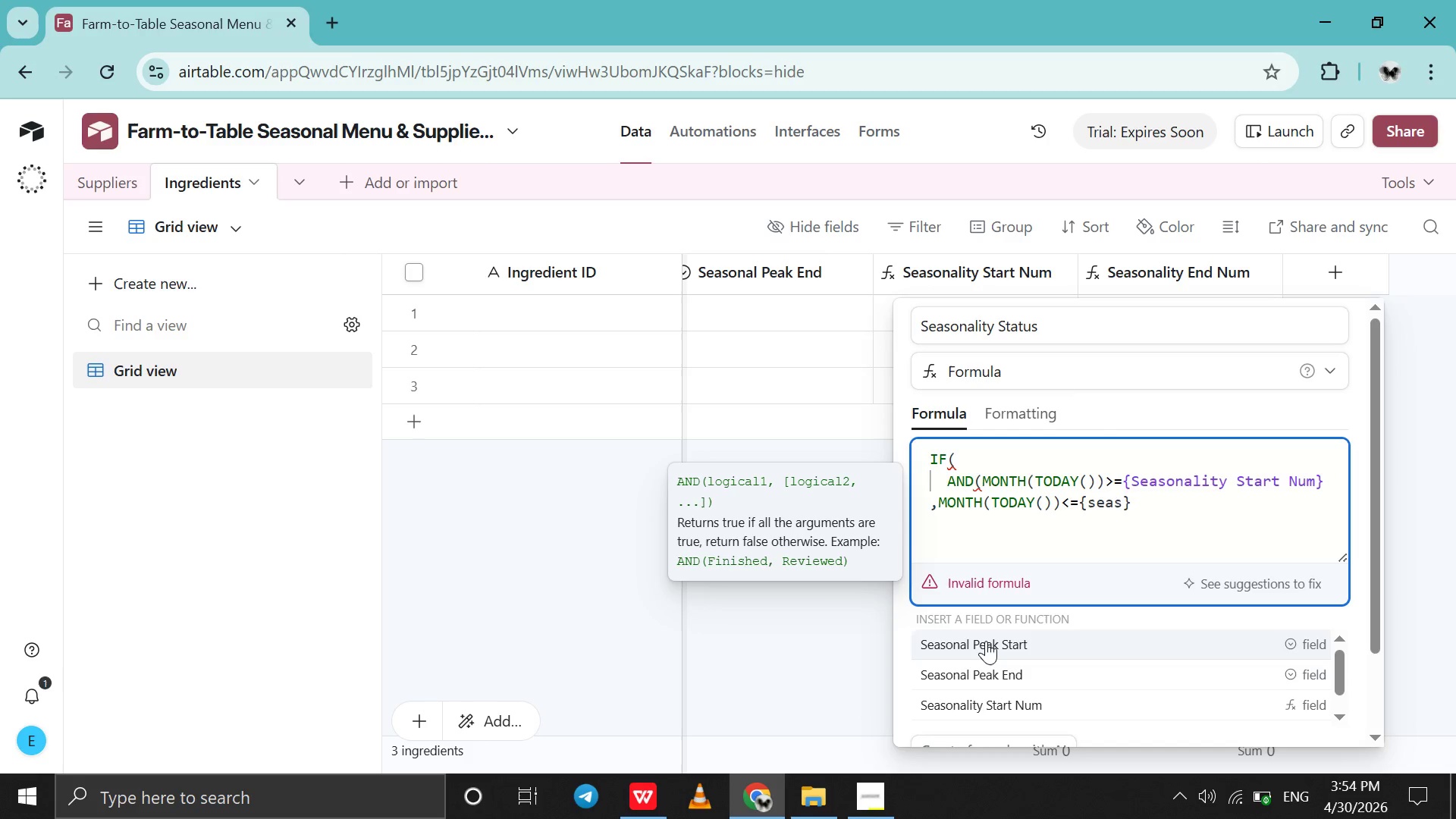 
type(onality )
 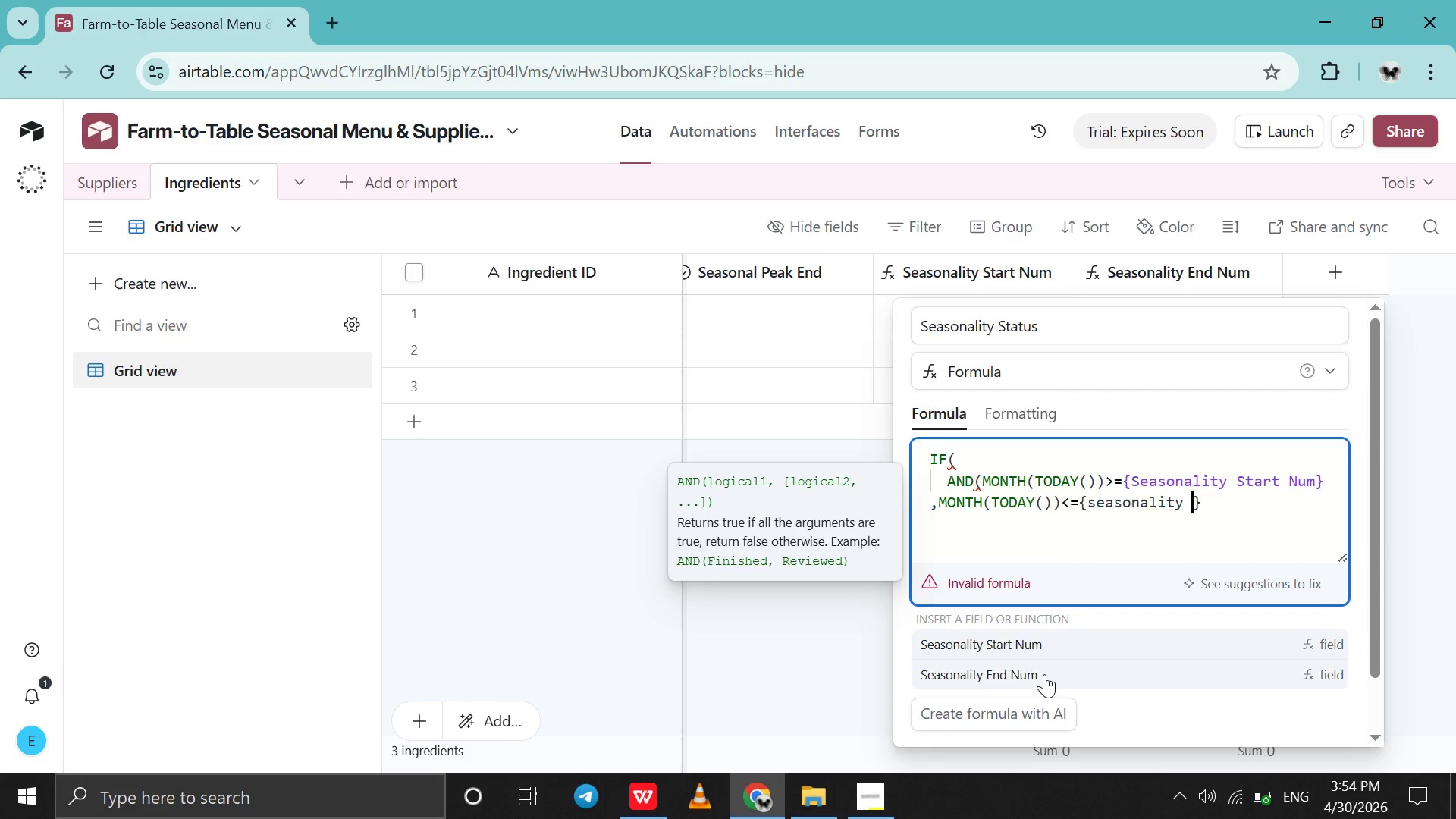 
left_click([1042, 677])
 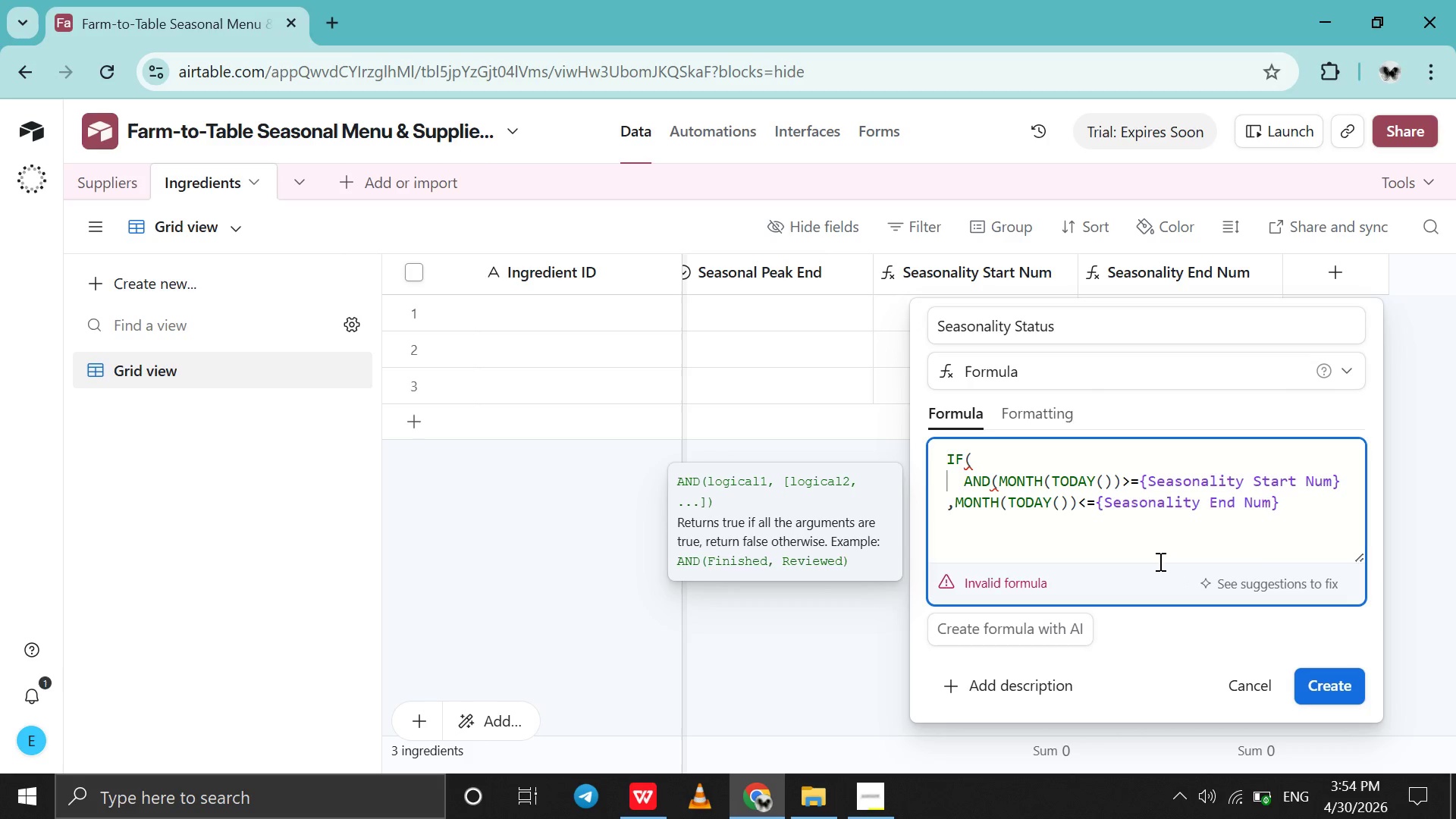 
wait(5.09)
 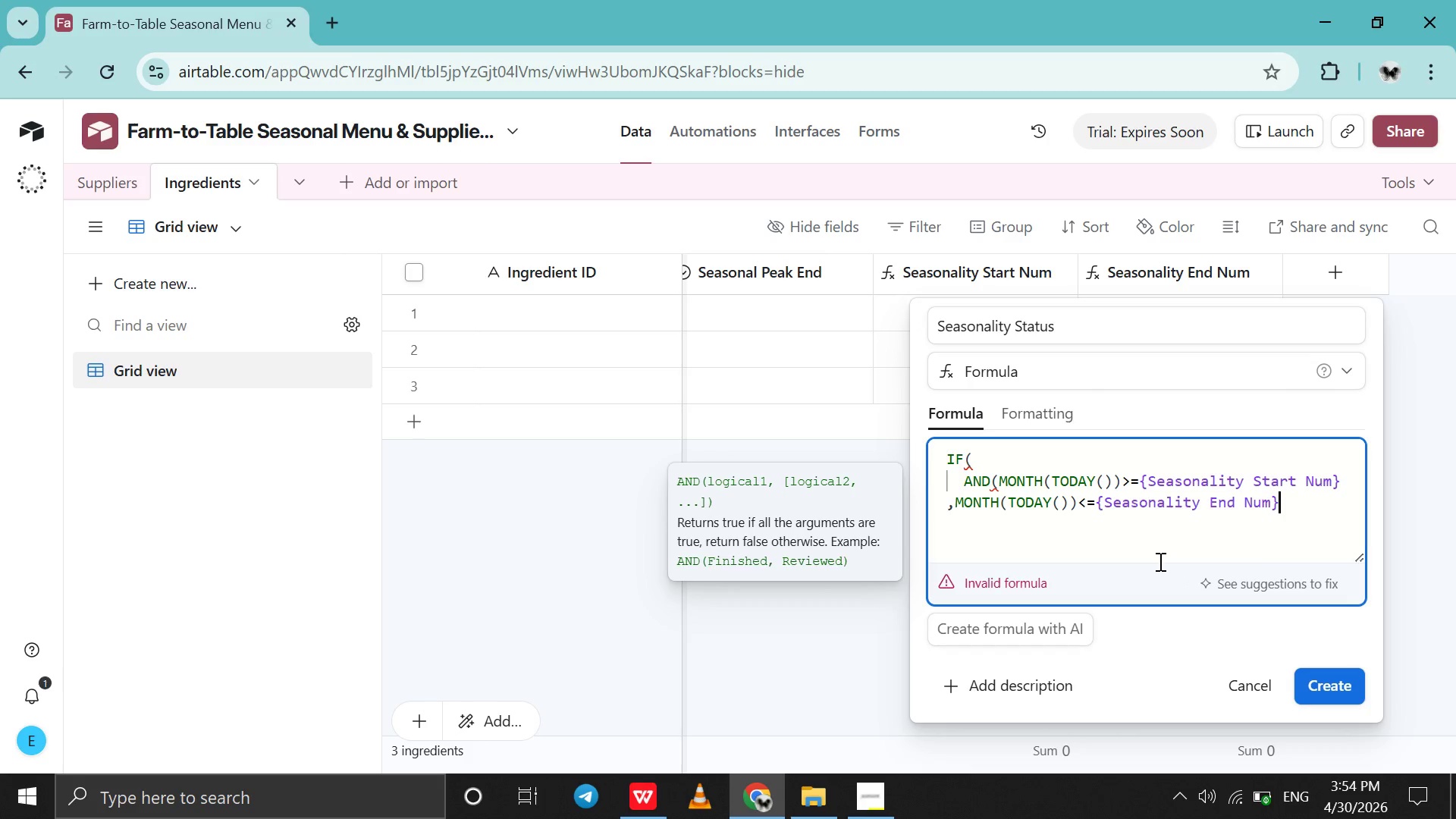 
key(Comma)
 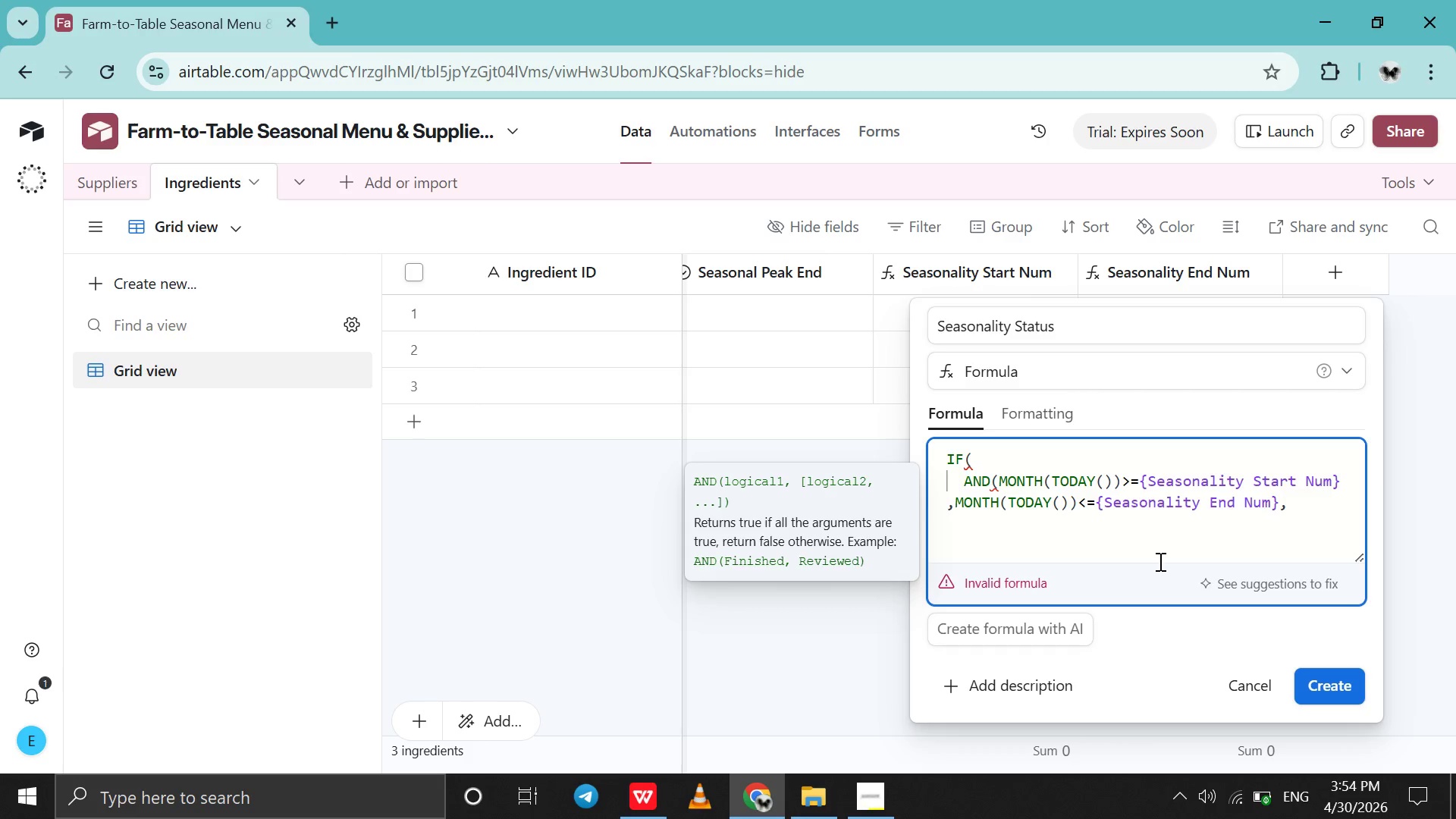 
key(Backspace)
 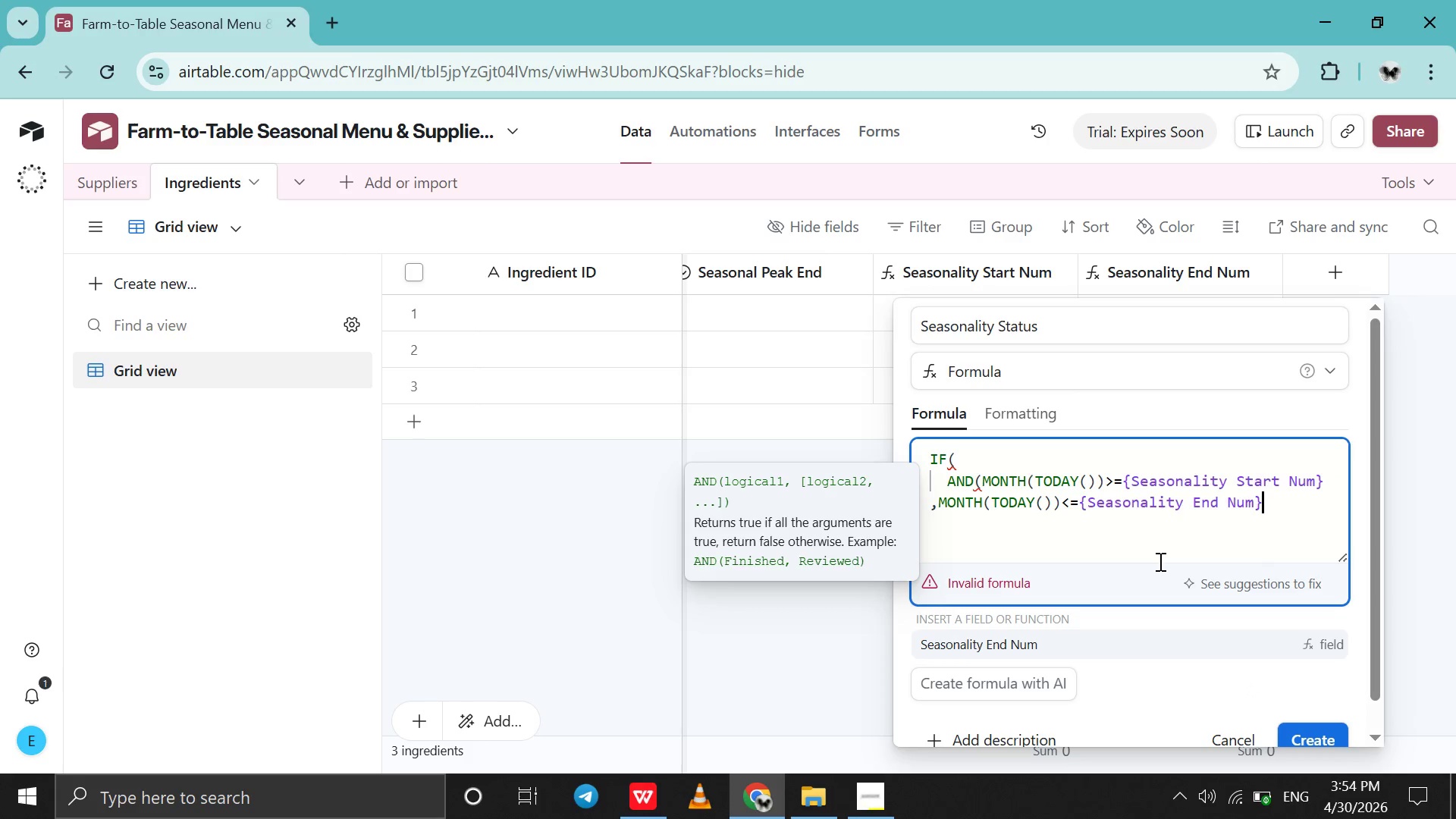 
key(Shift+0)
 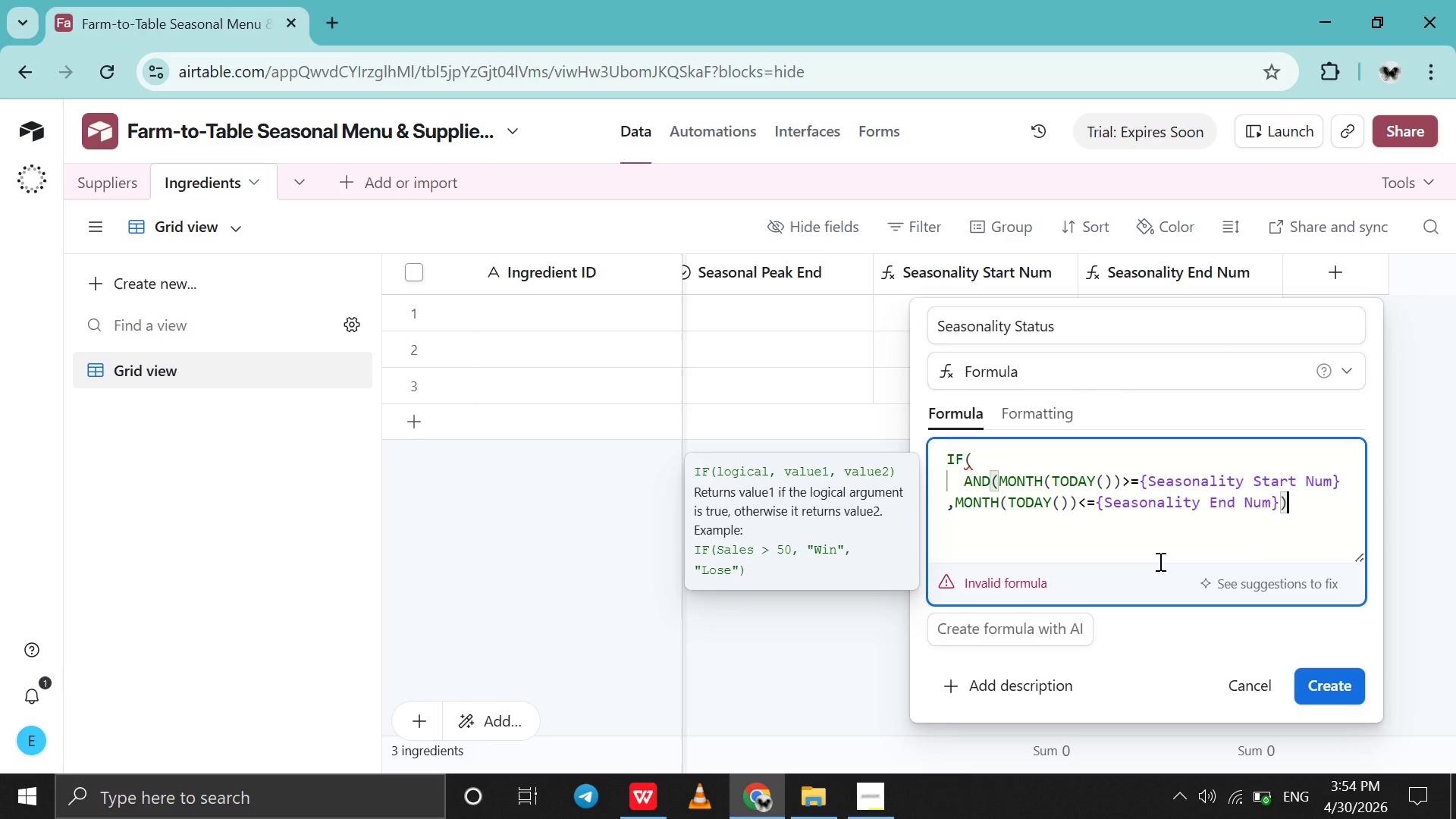 
key(Comma)
 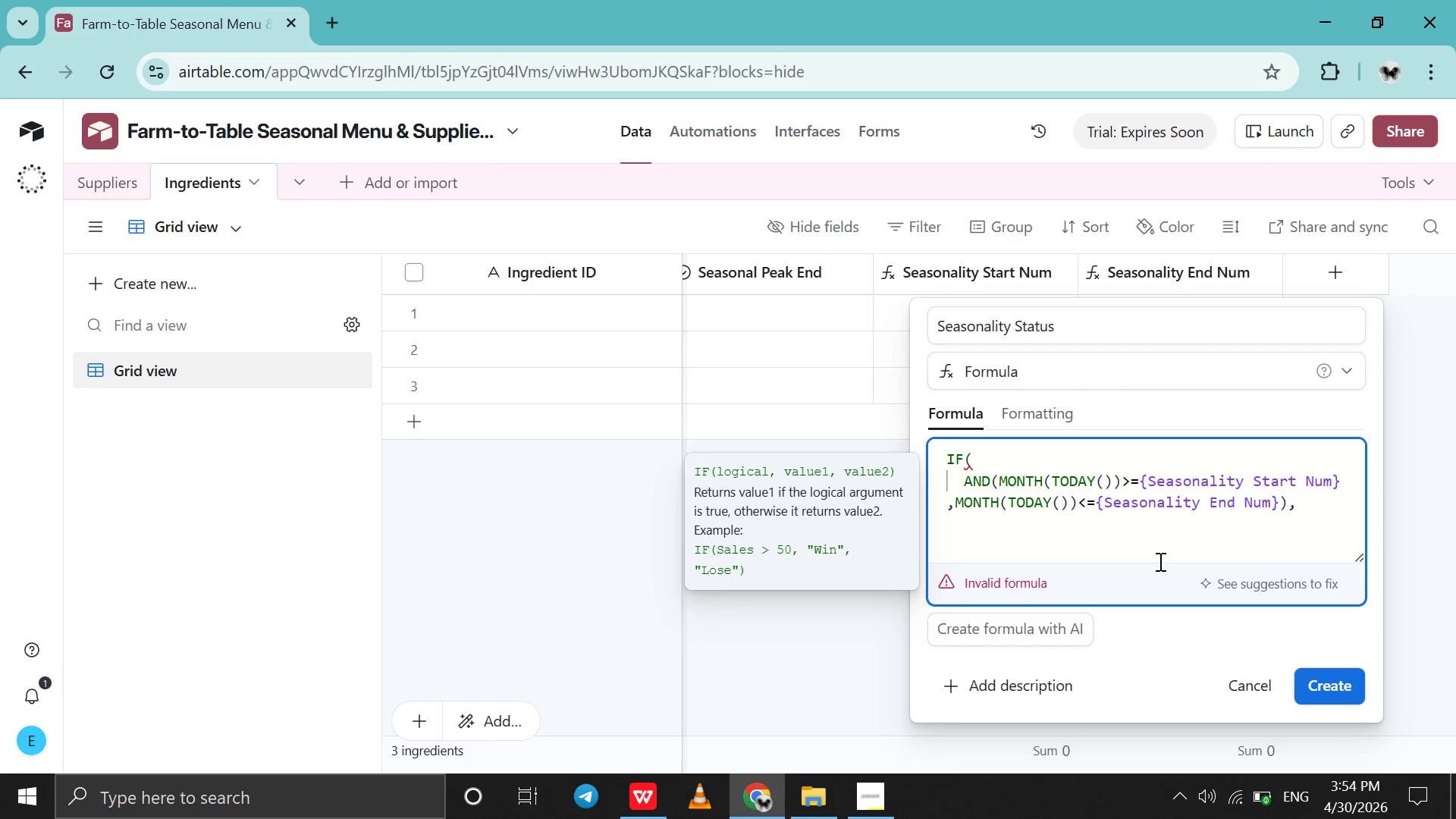 
wait(6.55)
 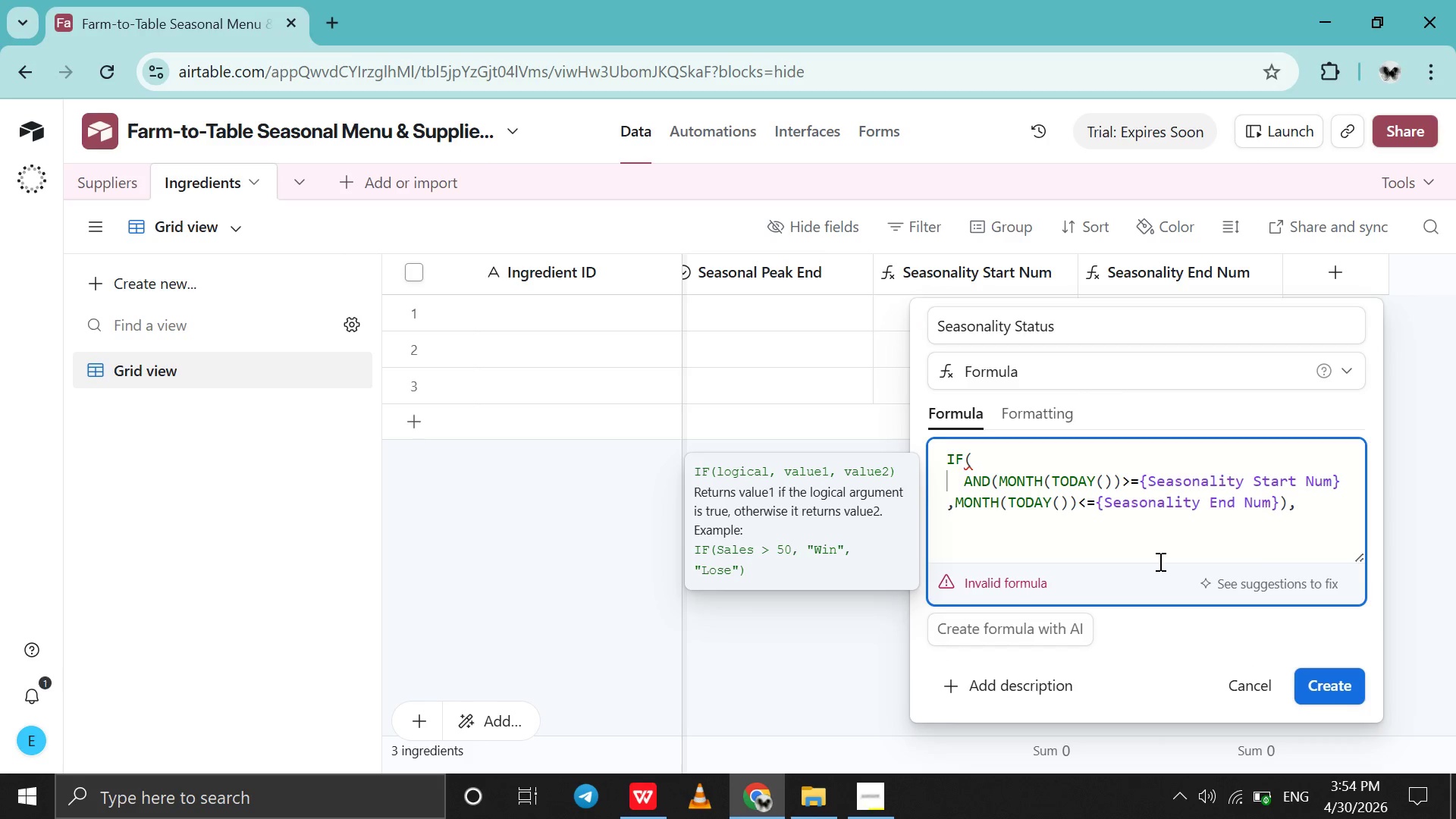 
key(Shift+Enter)
 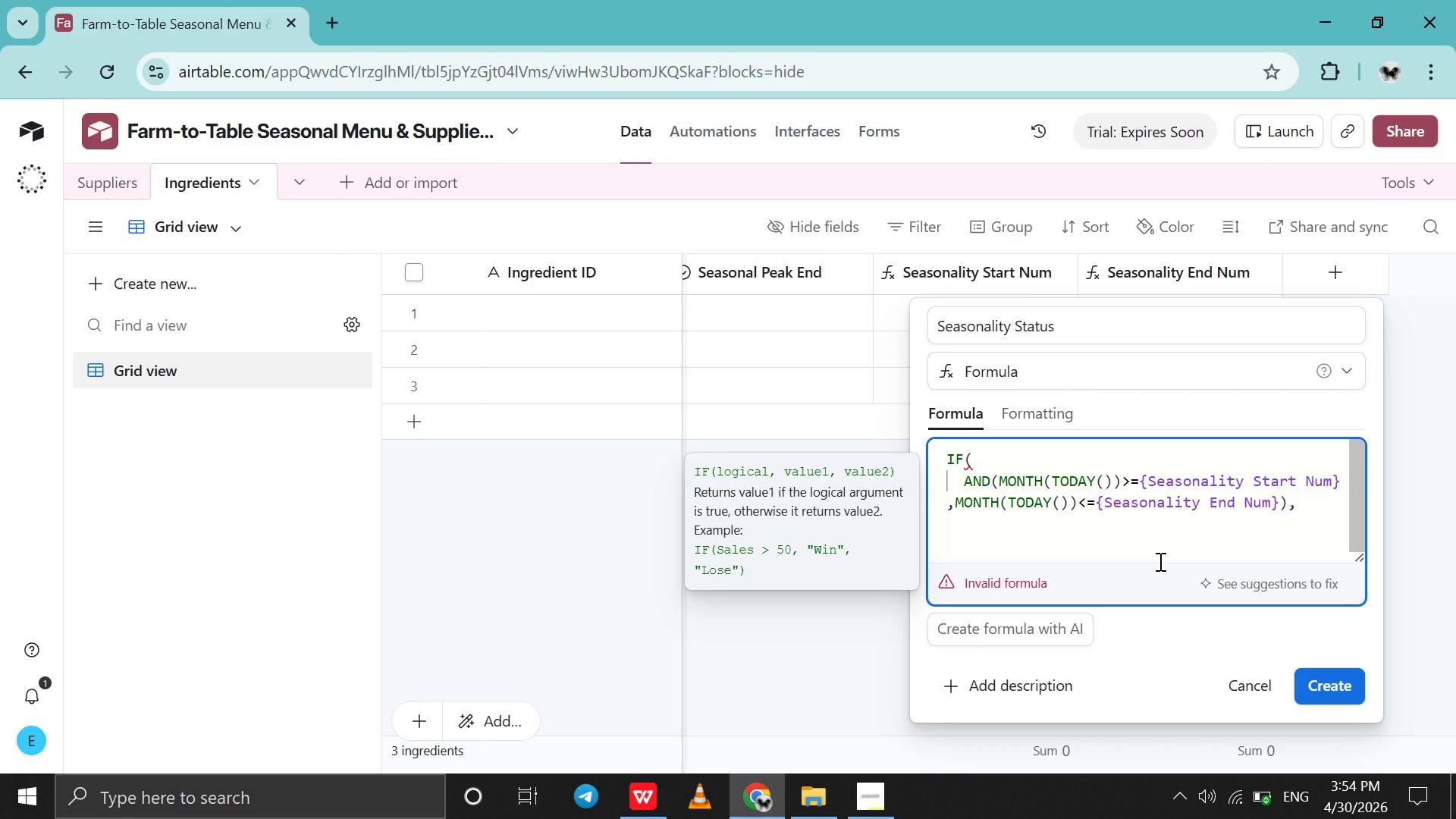 
type("In Peak)
 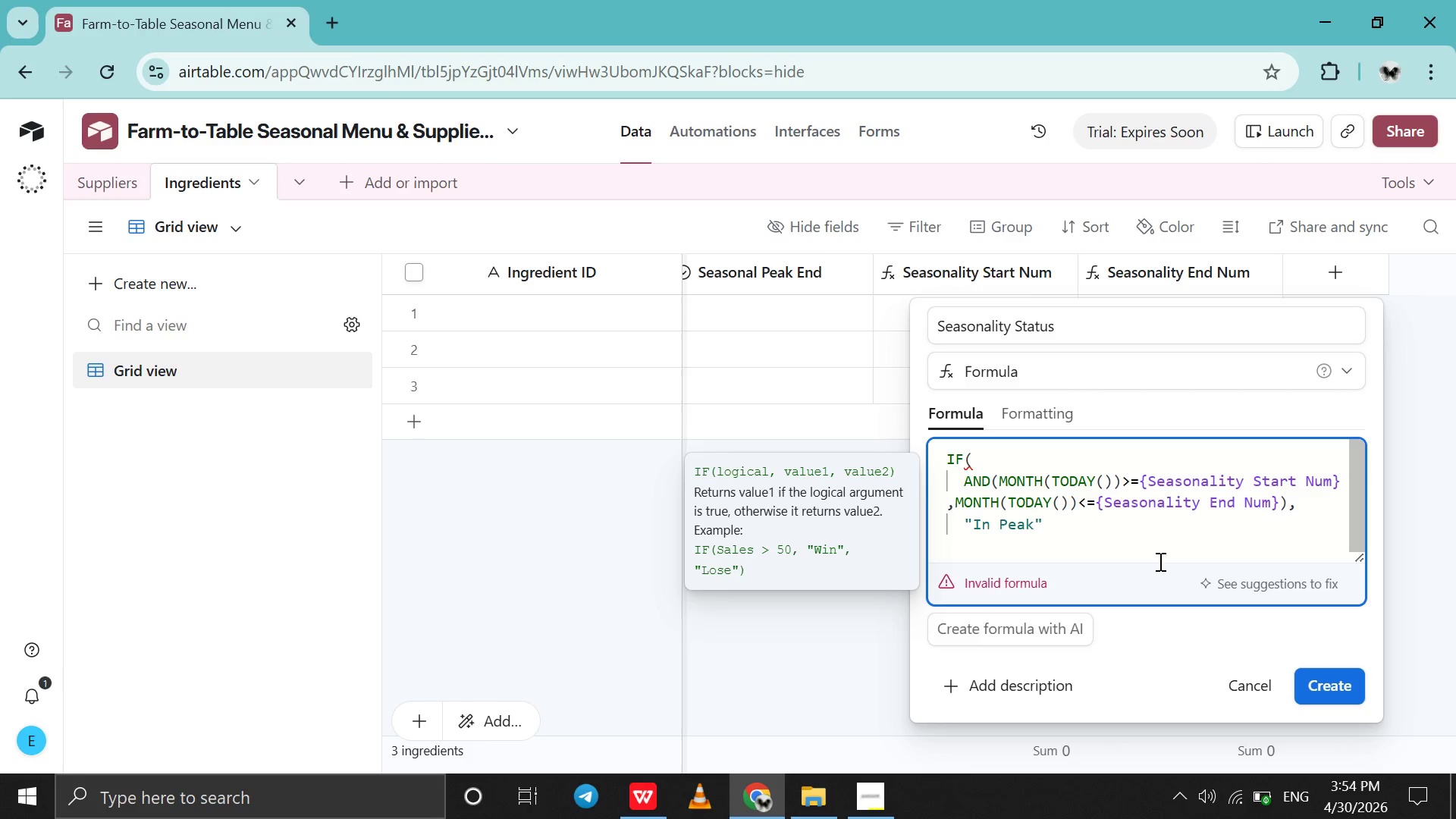 
key(ArrowRight)
 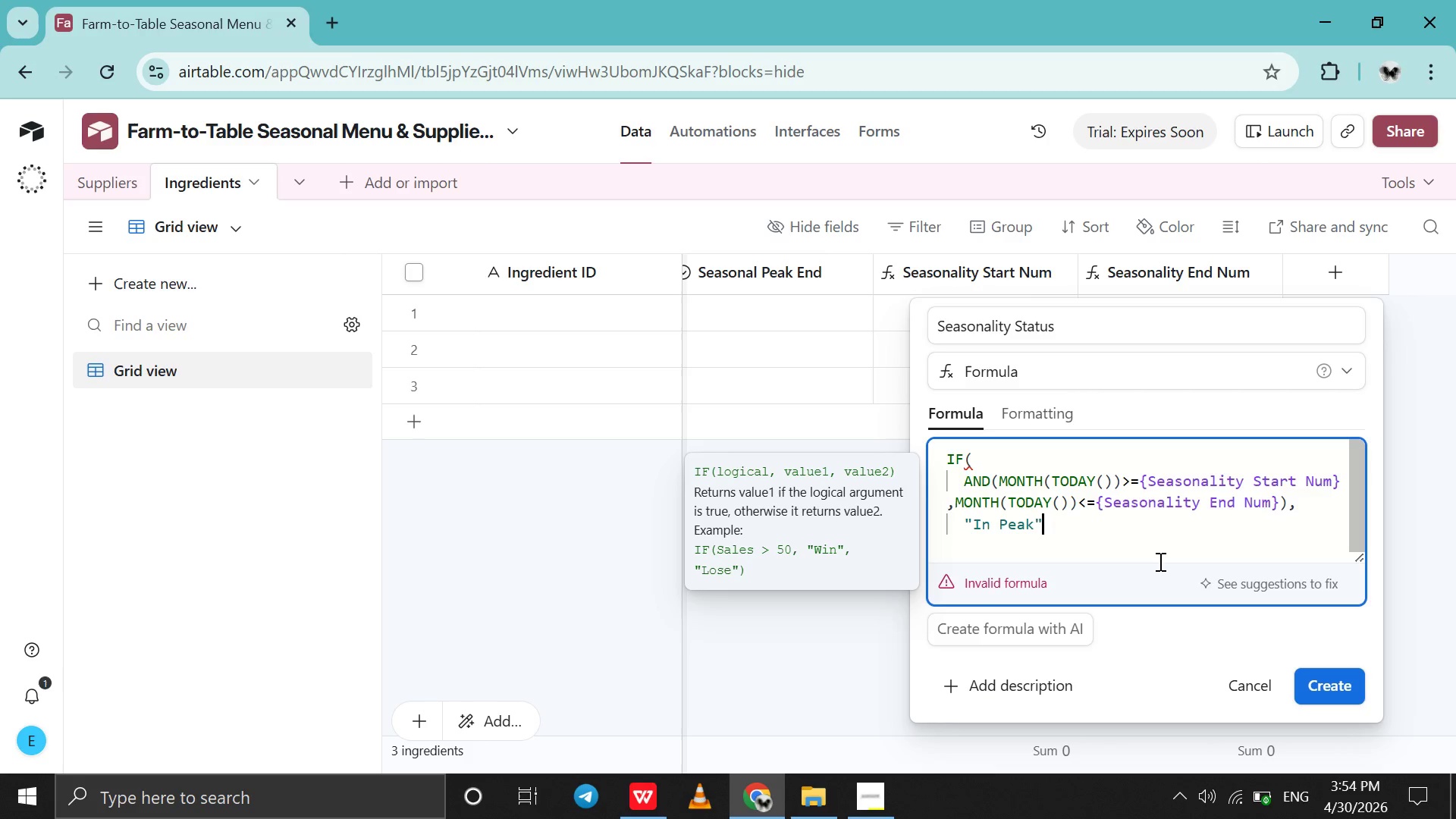 
key(Comma)
 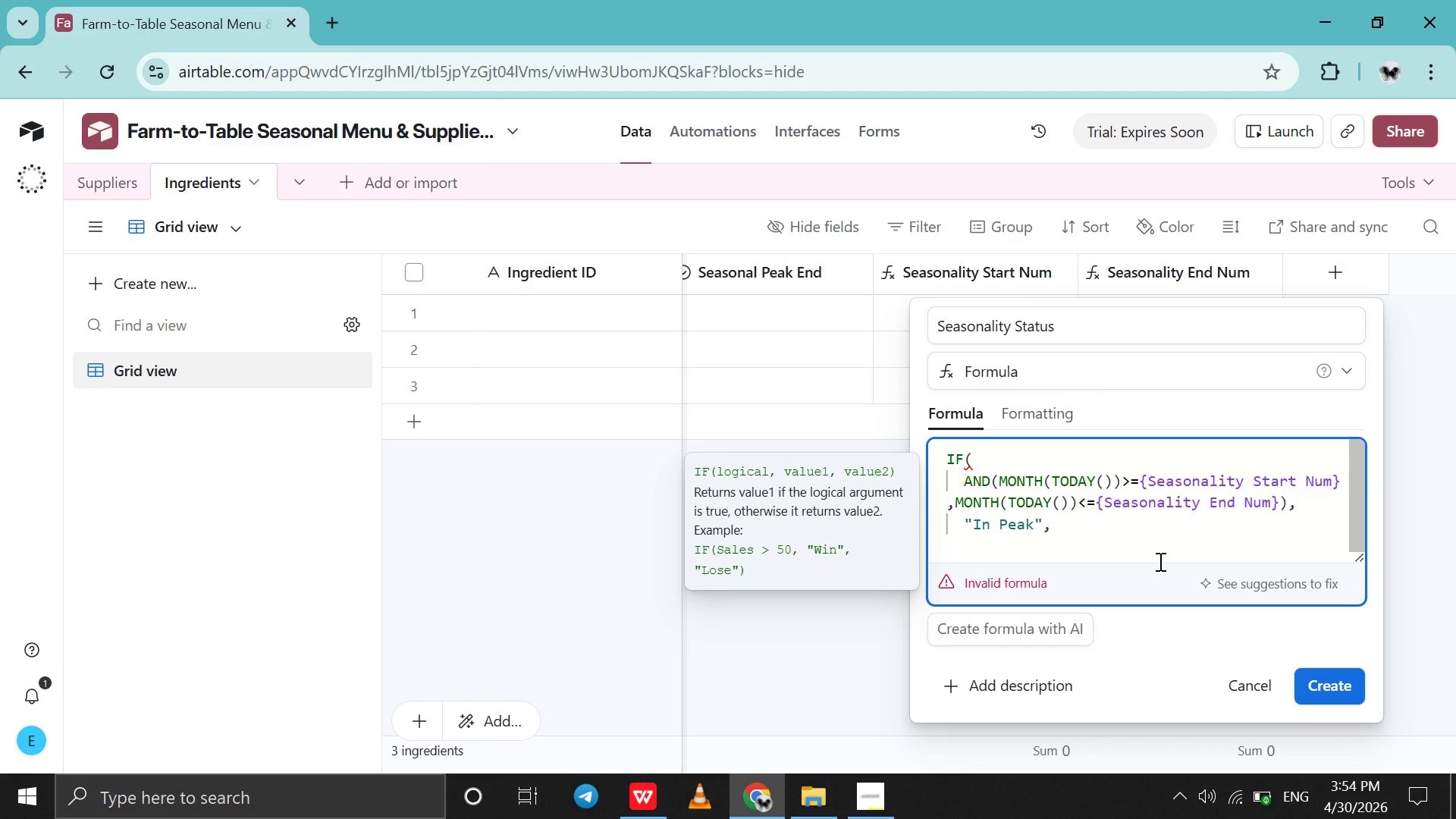 
key(Shift+Enter)
 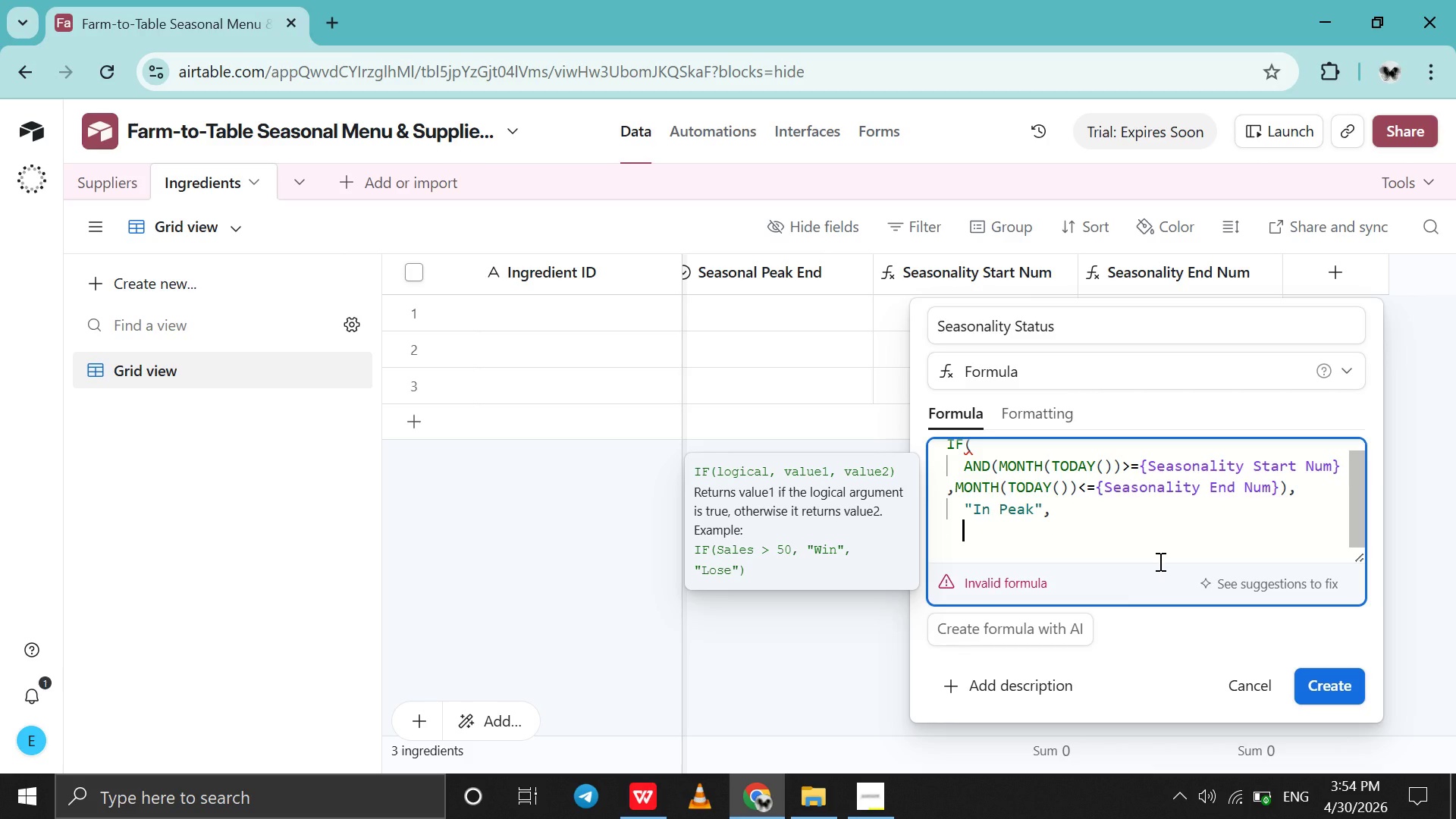 
type(if)
 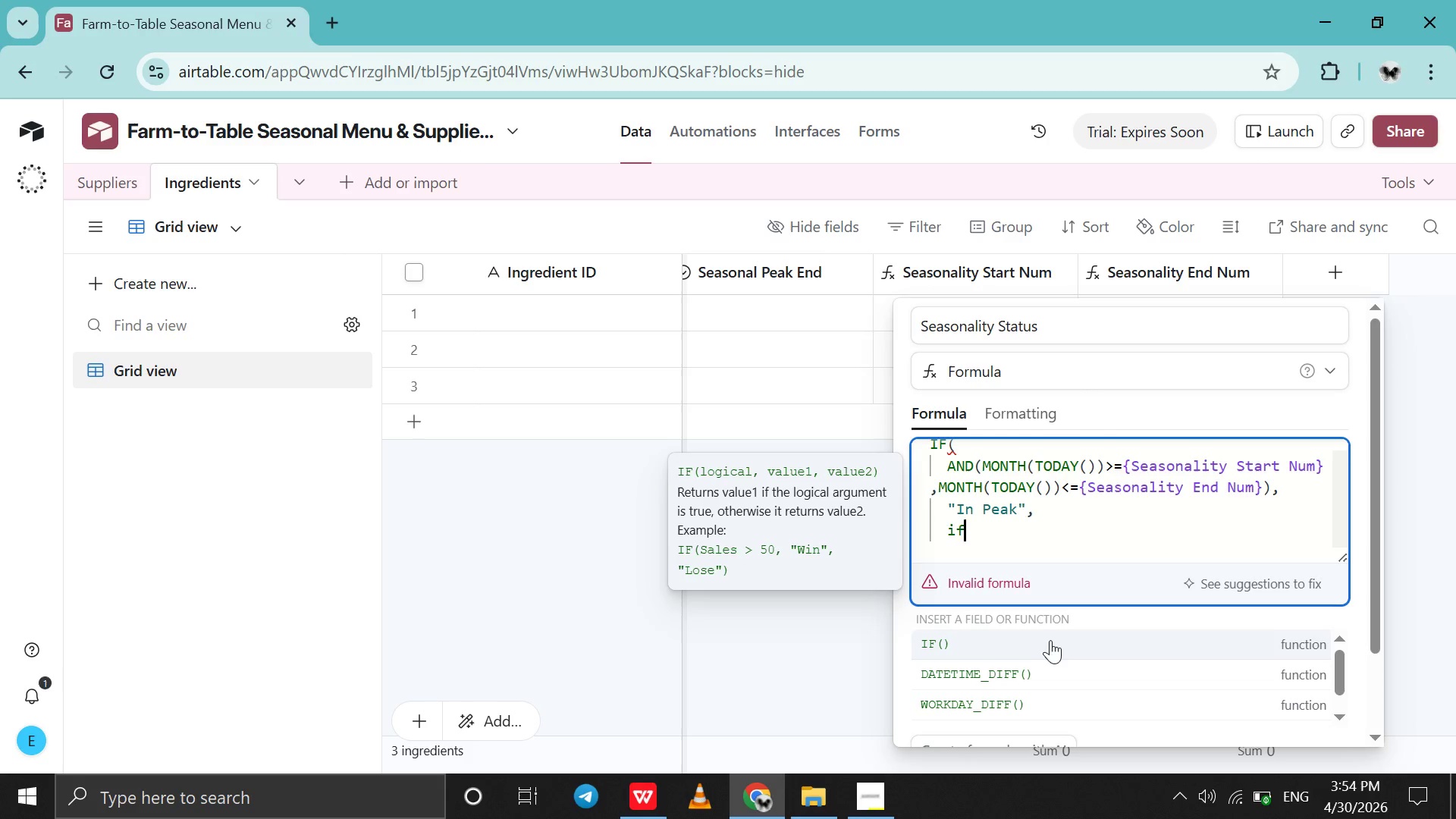 
left_click([1046, 645])
 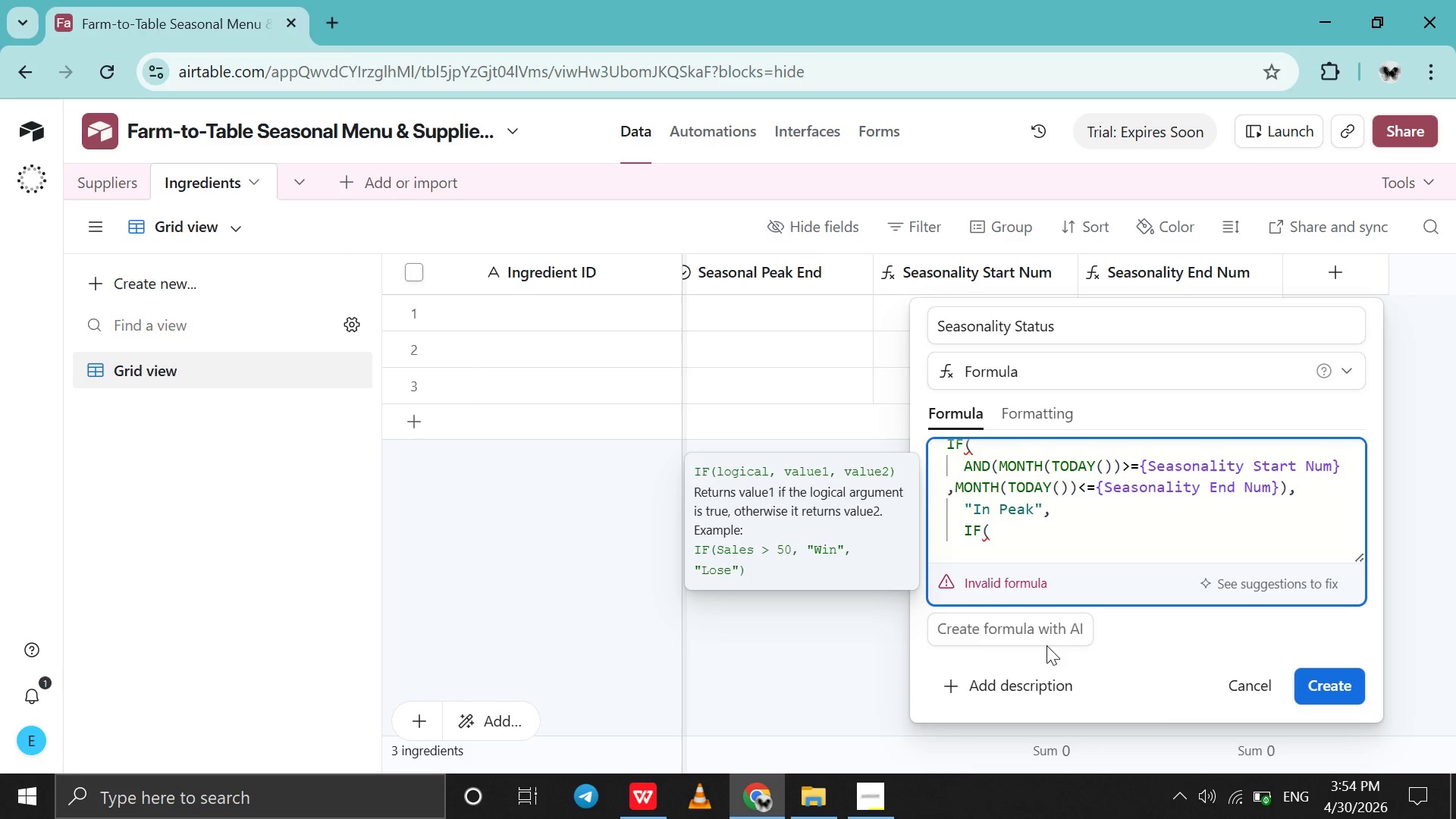 
type(mont)
 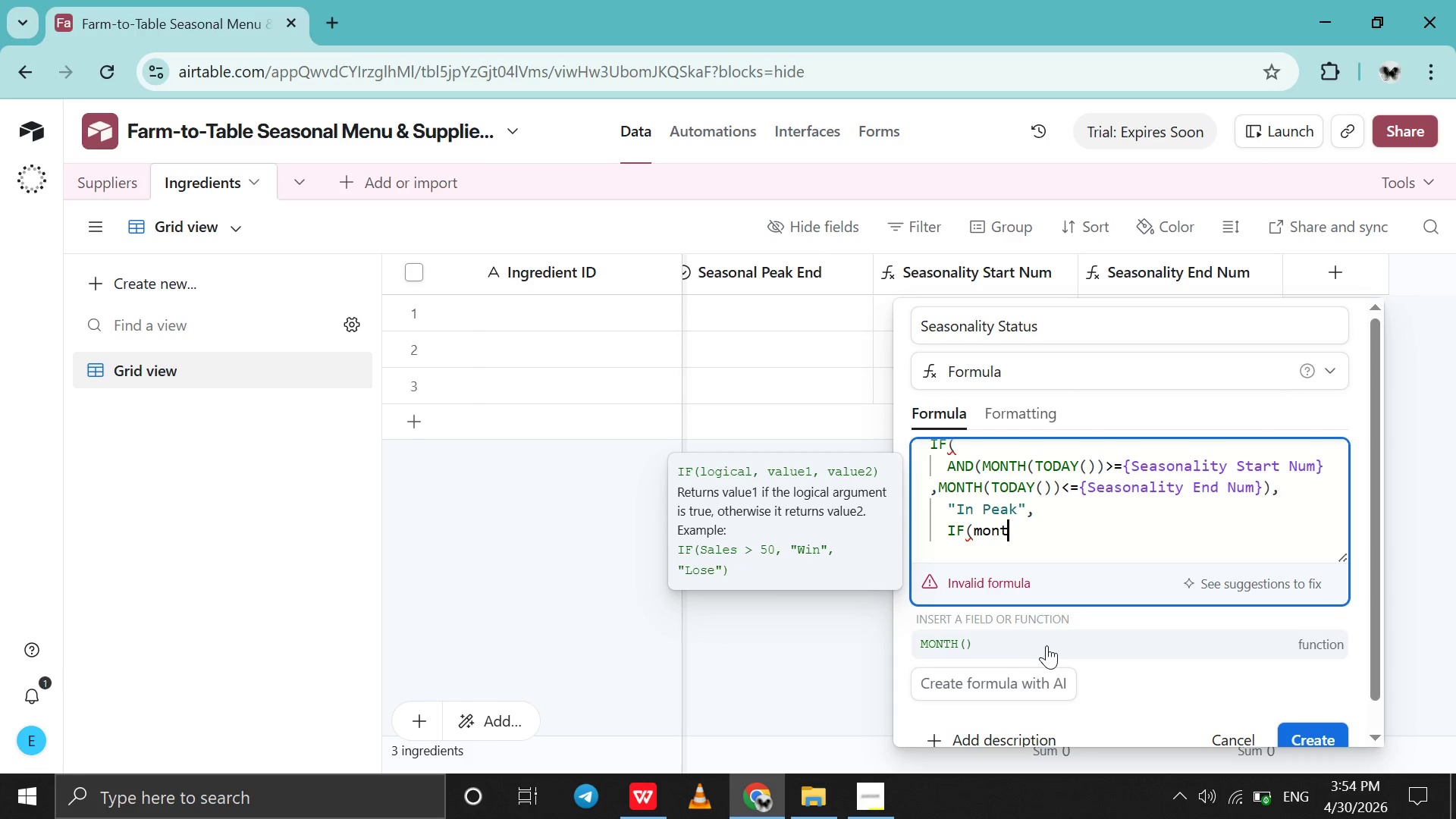 
left_click([1046, 645])
 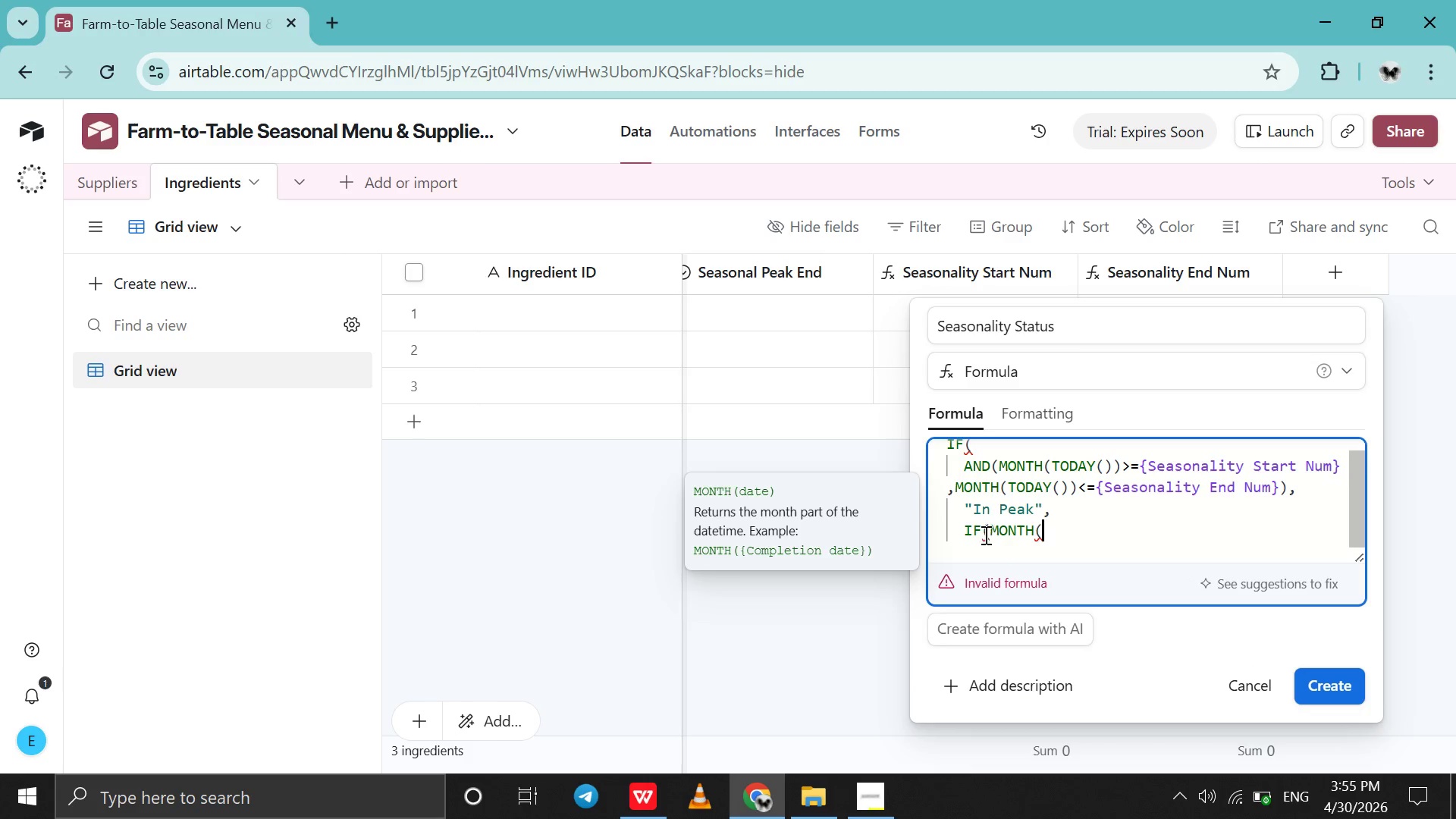 
left_click([984, 535])
 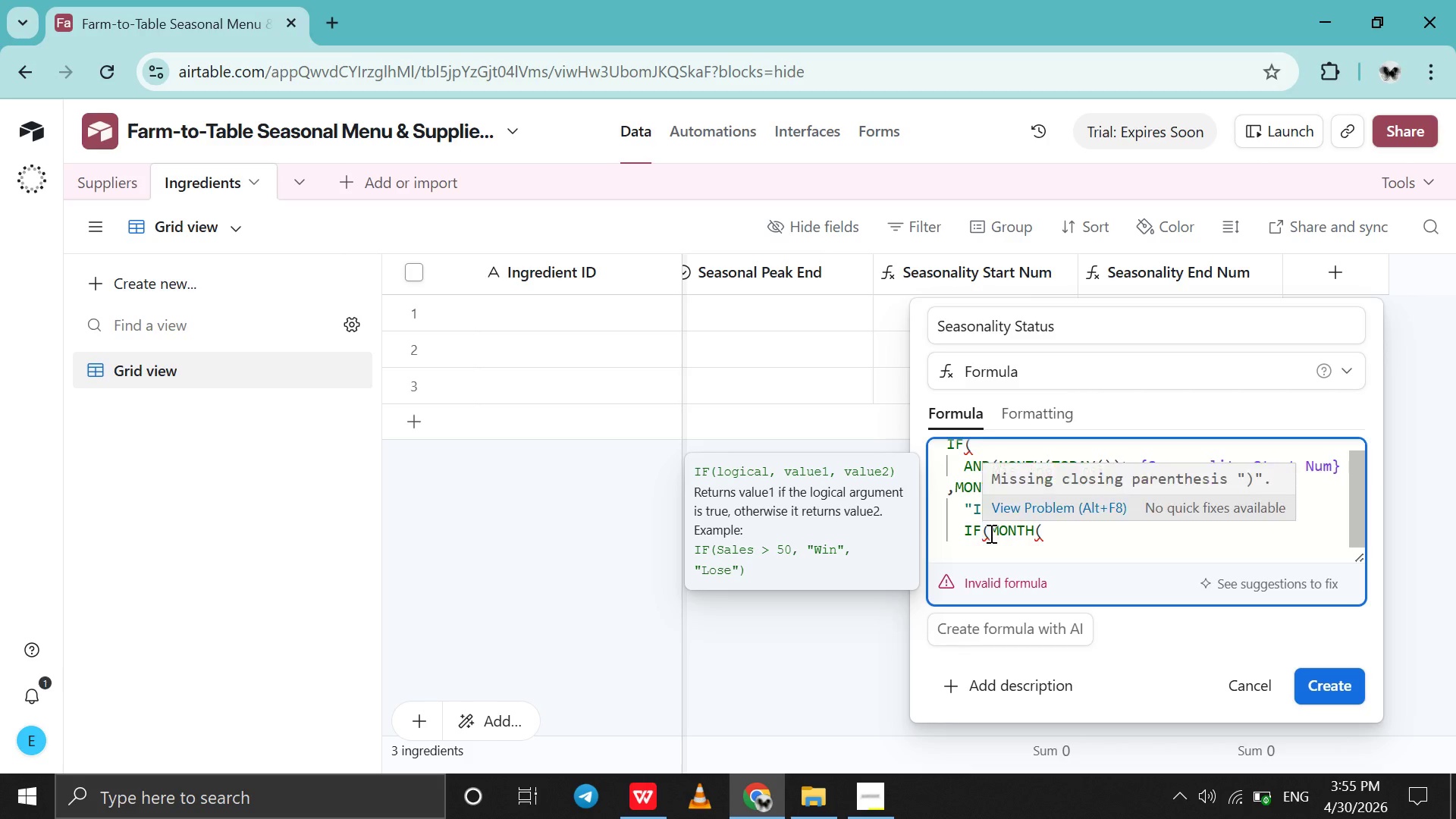 
left_click([990, 533])
 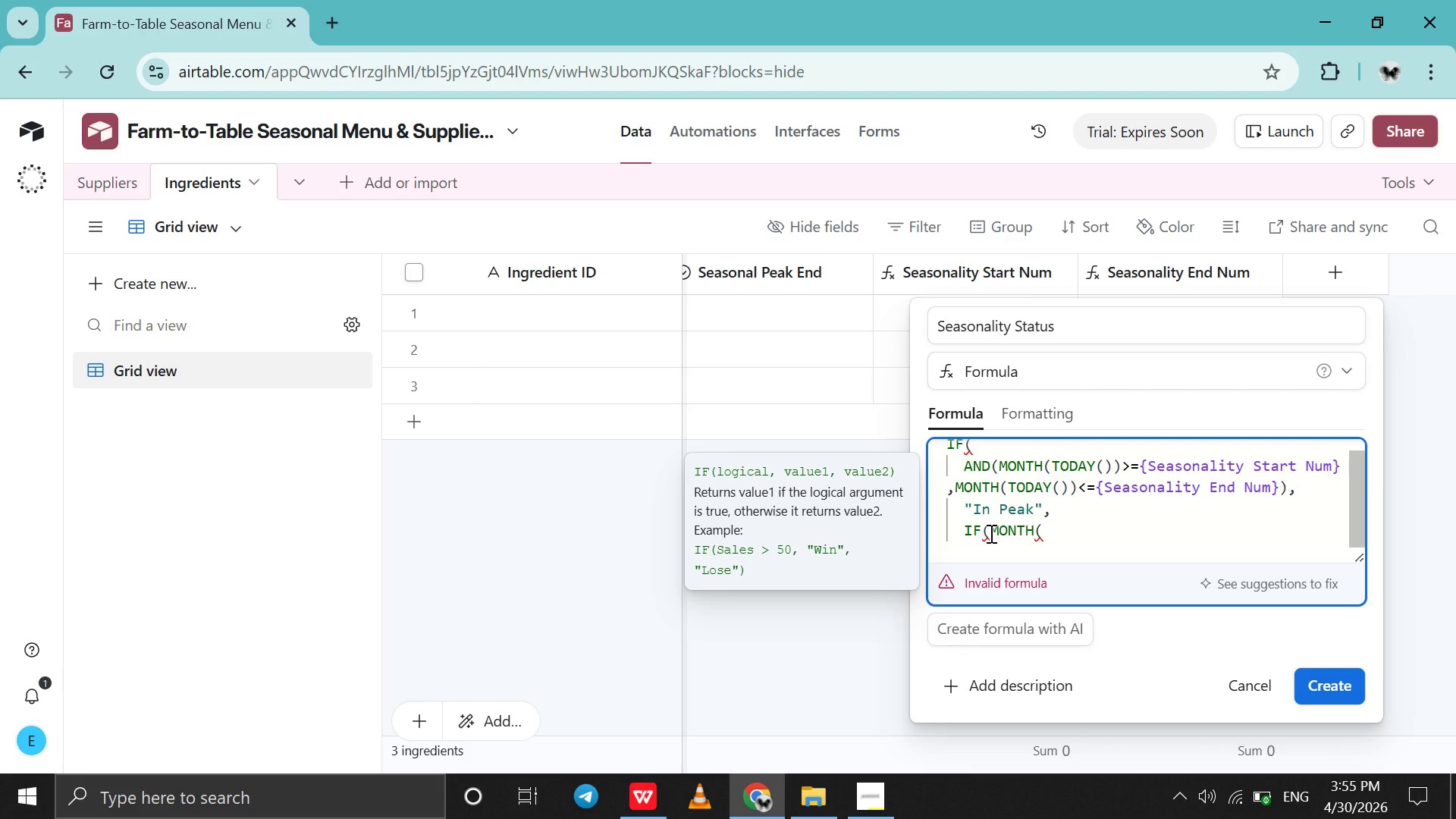 
key(Shift+ShiftRight)
 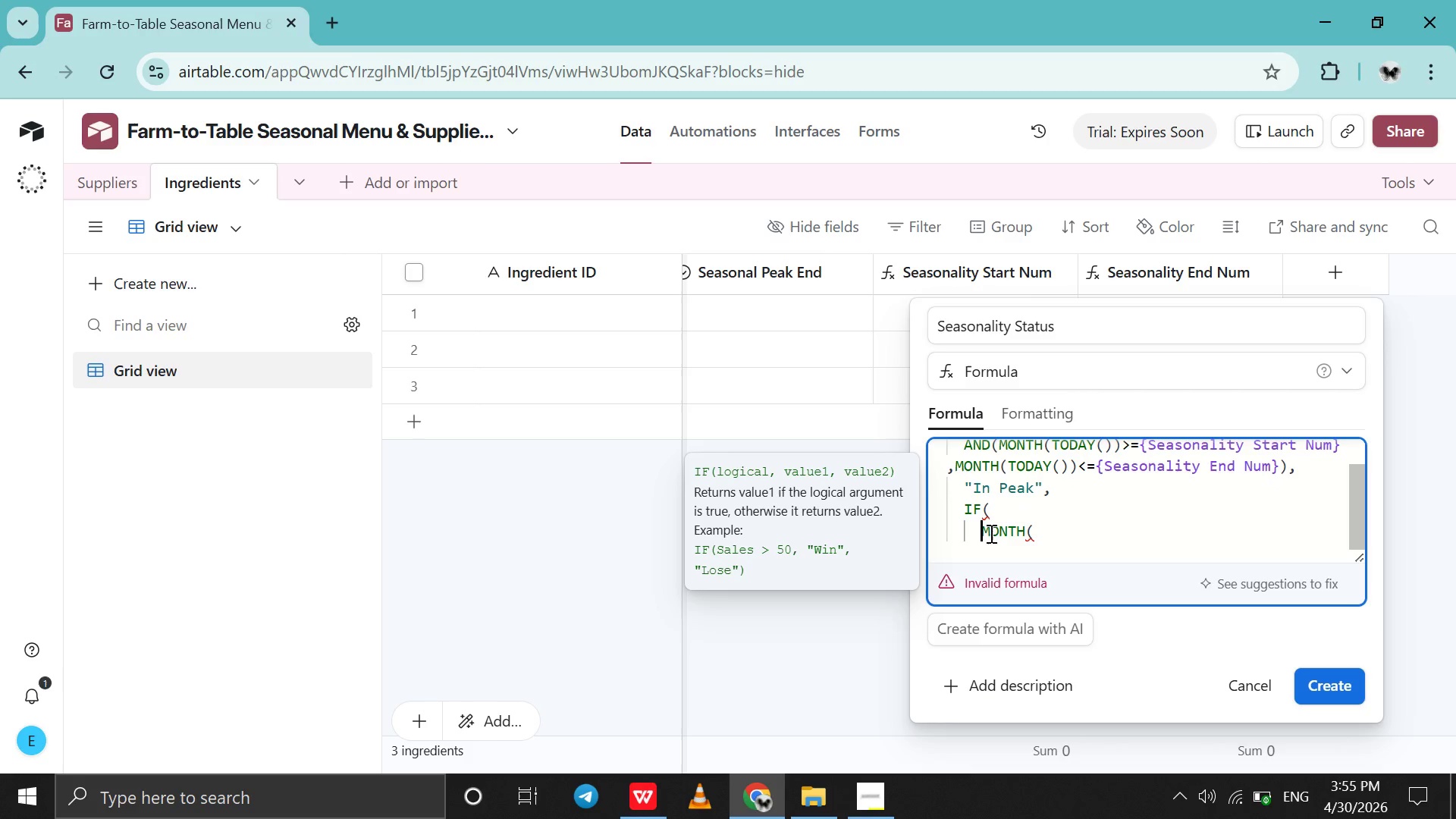 
key(Shift+Enter)
 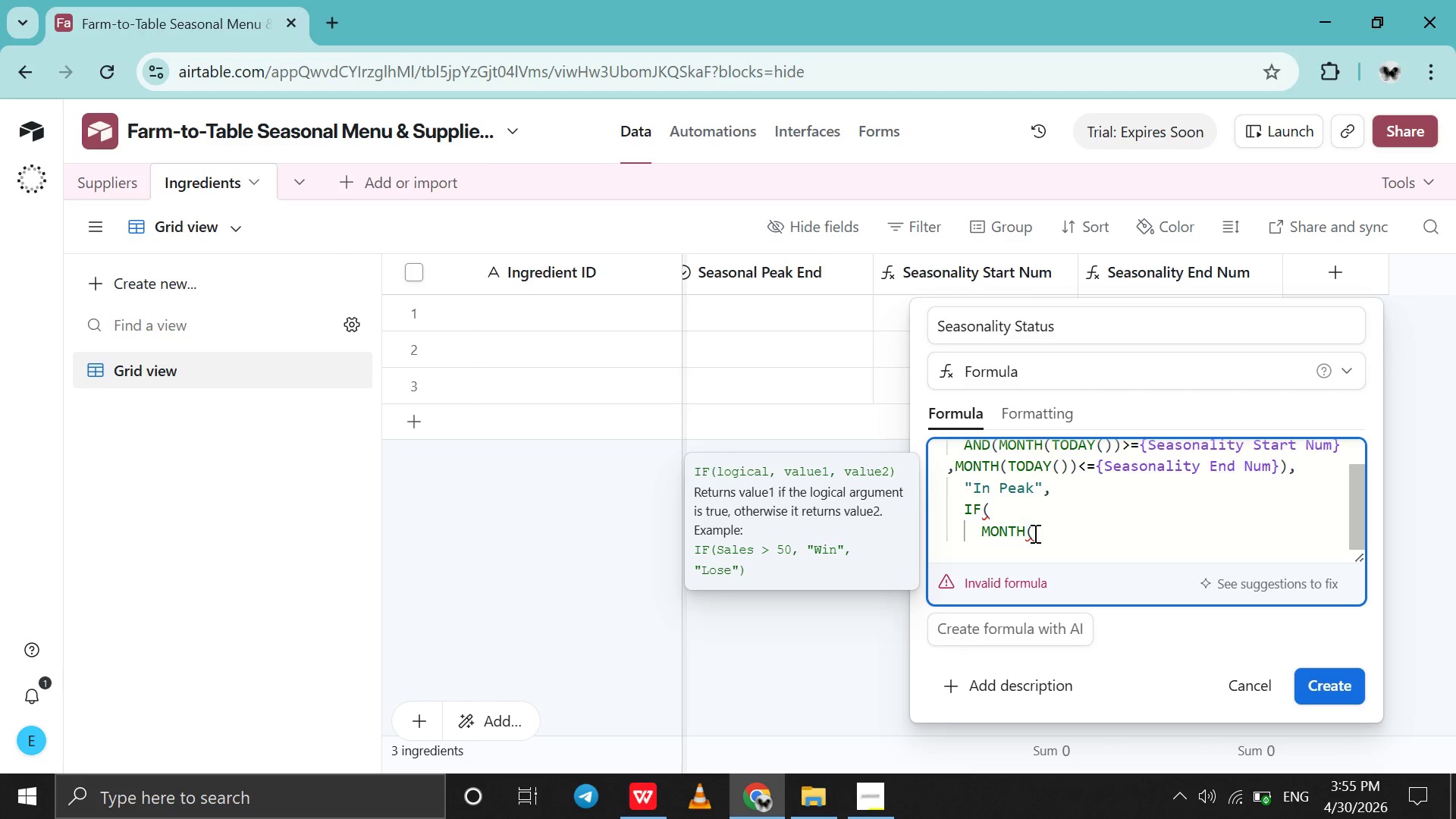 
left_click([1036, 533])
 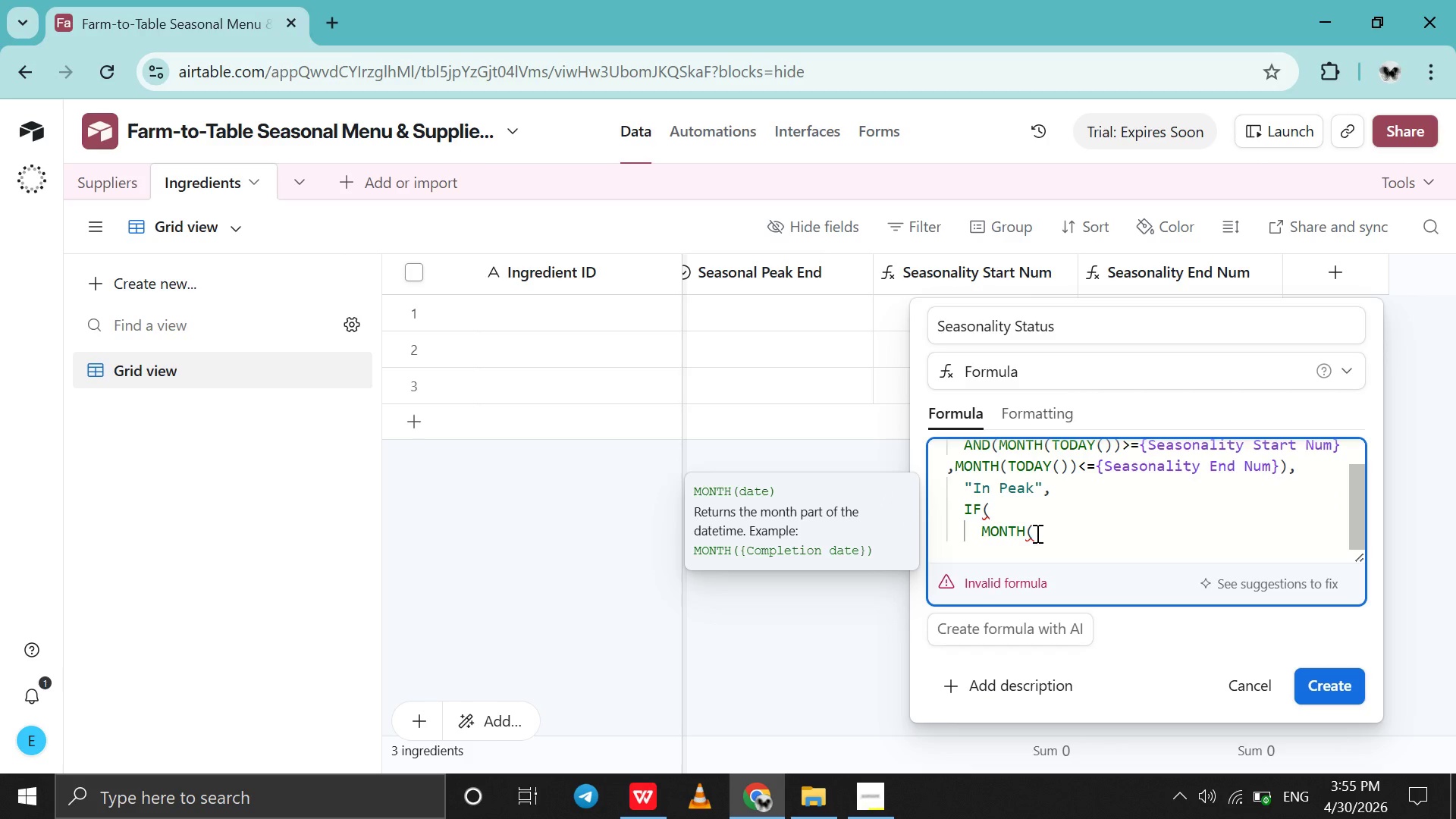 
type(tod)
 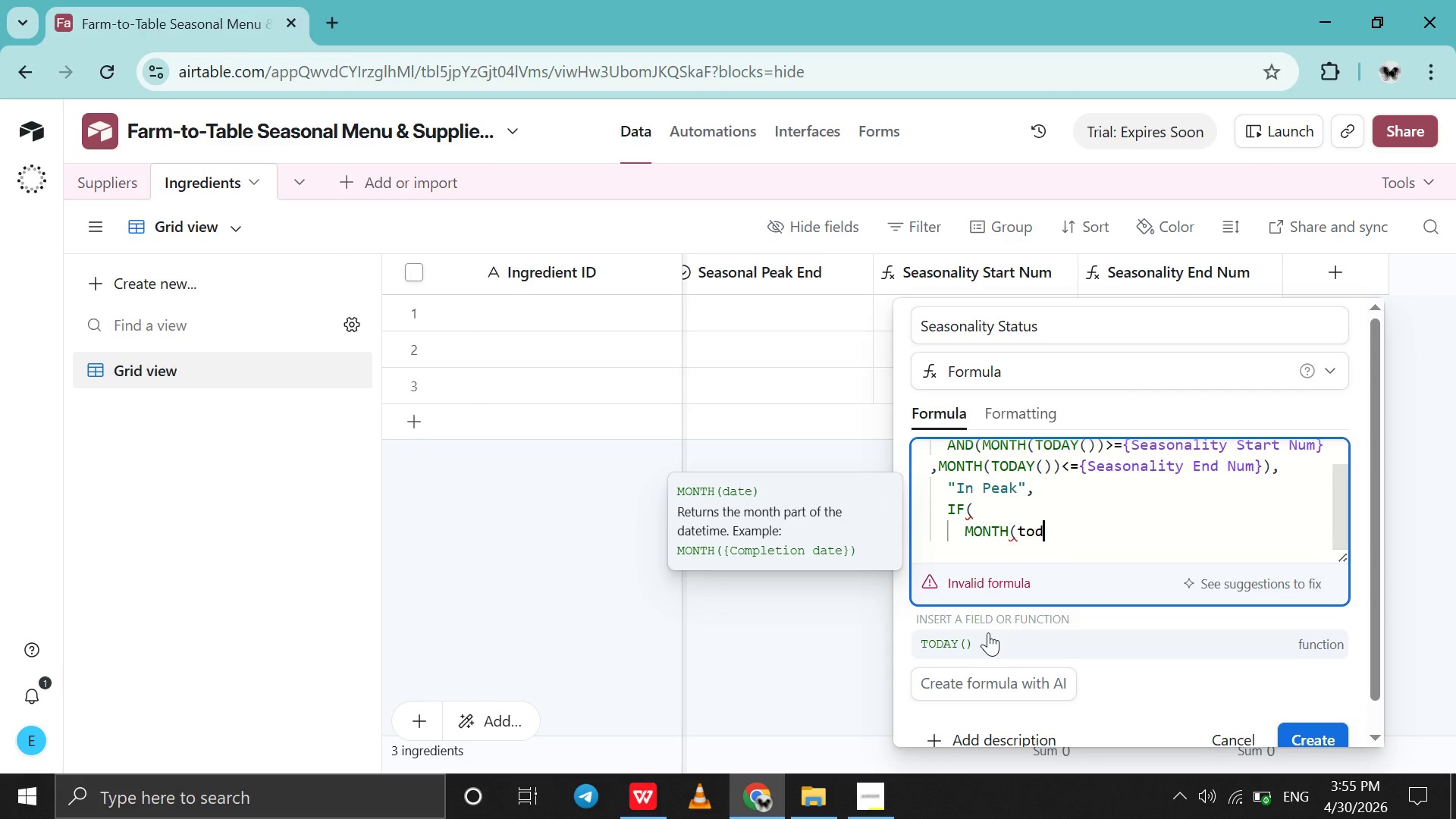 
left_click([988, 632])
 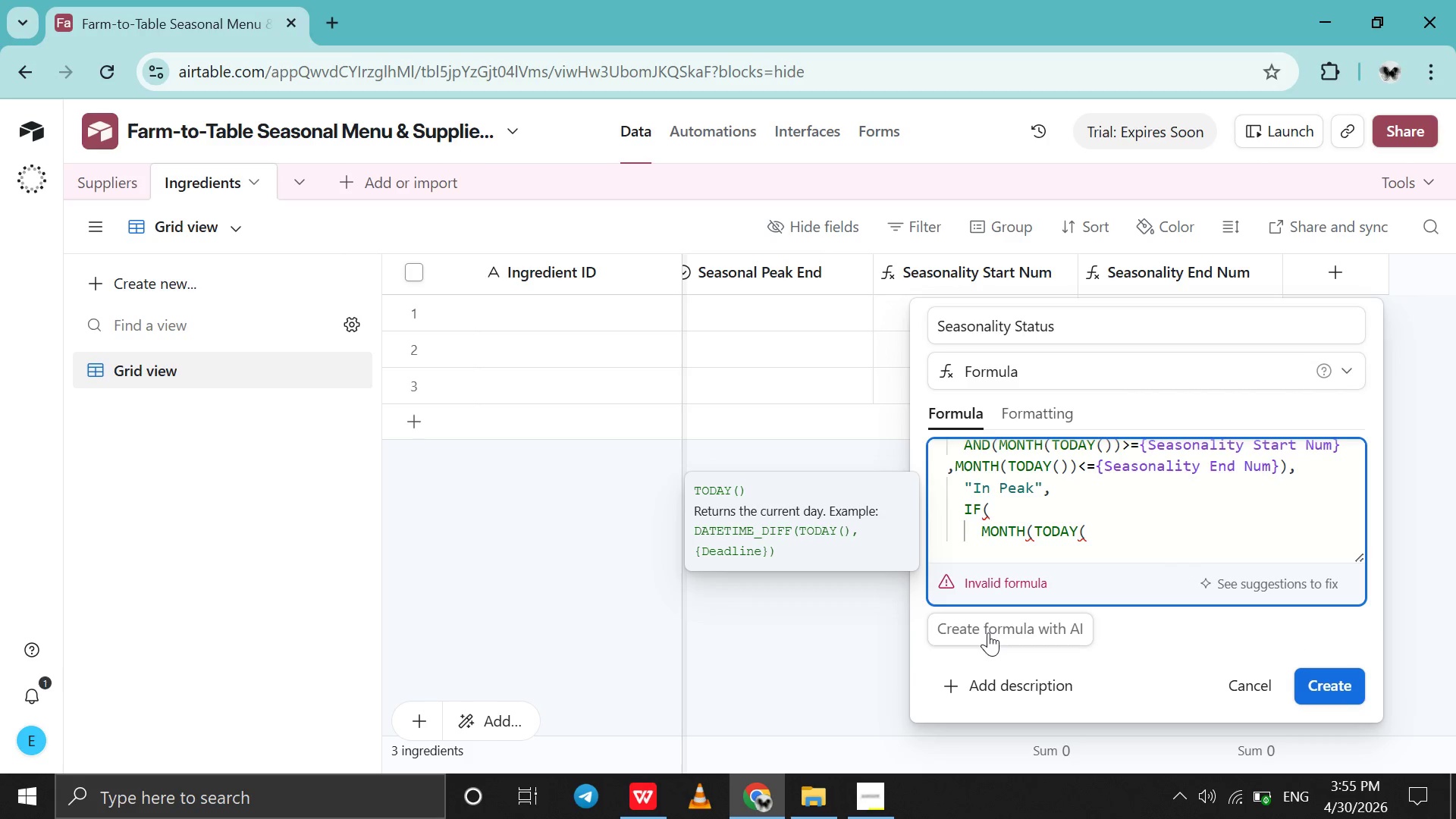 
type())={sta)
 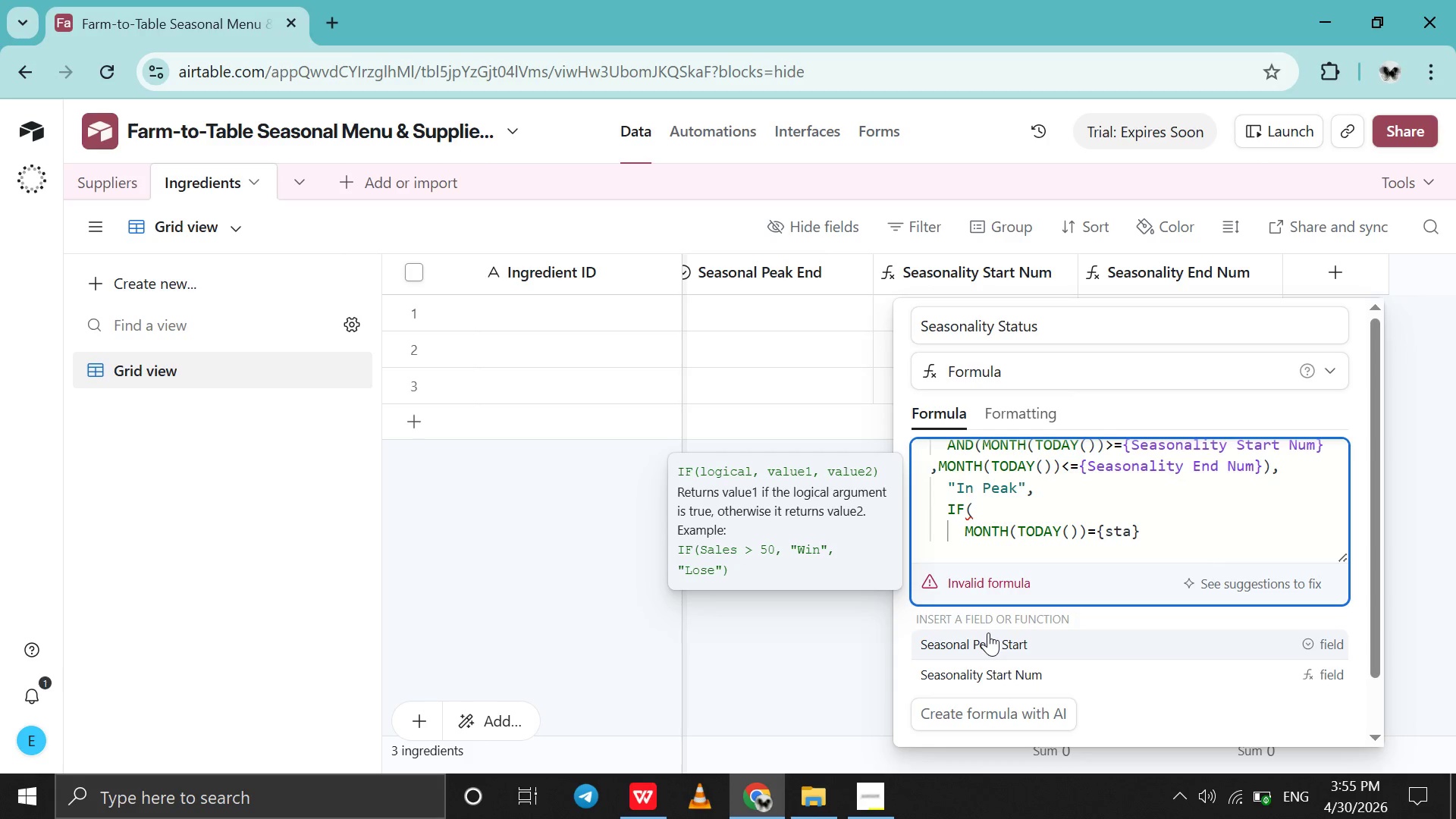 
left_click([994, 670])
 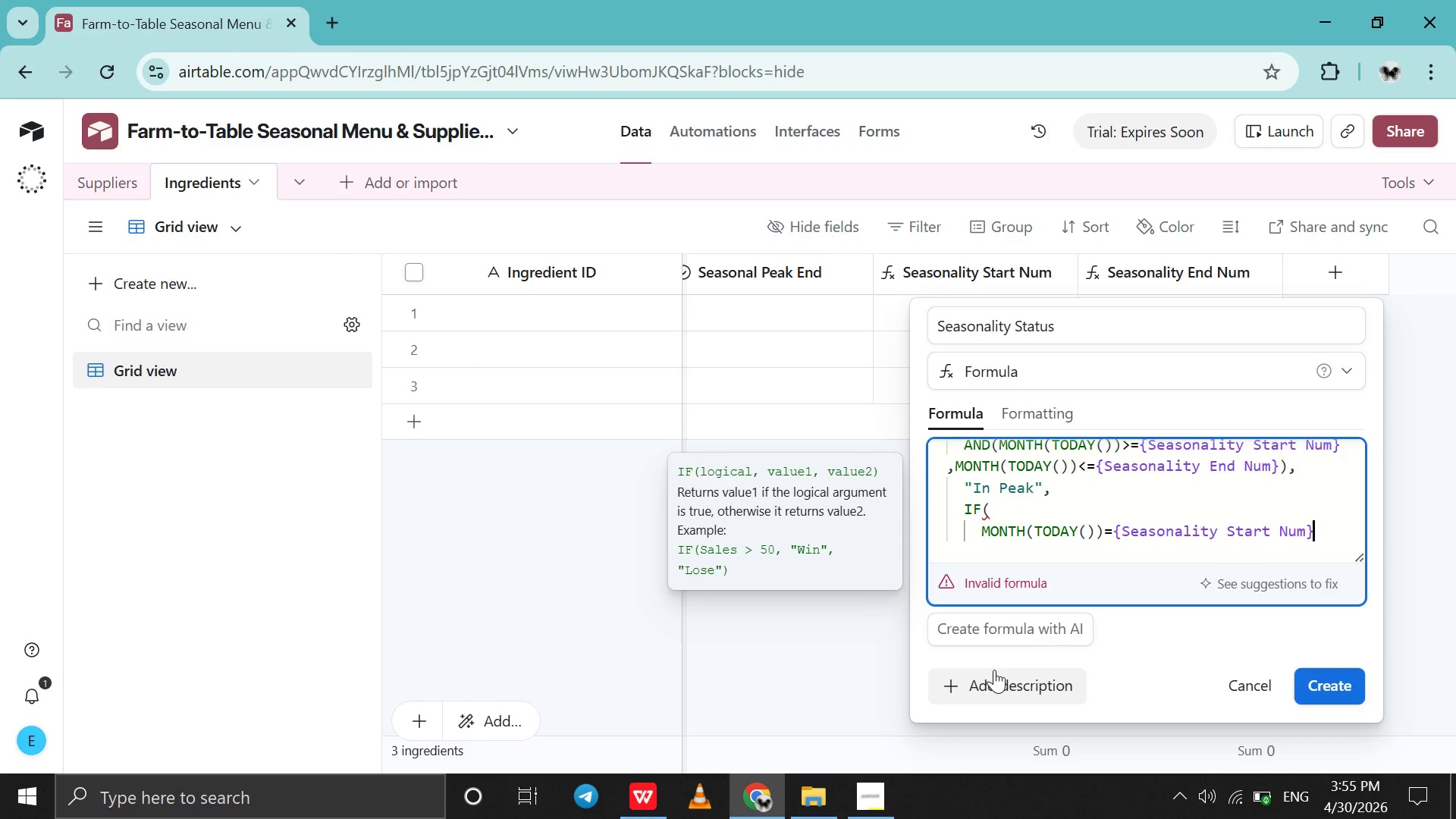 
wait(8.3)
 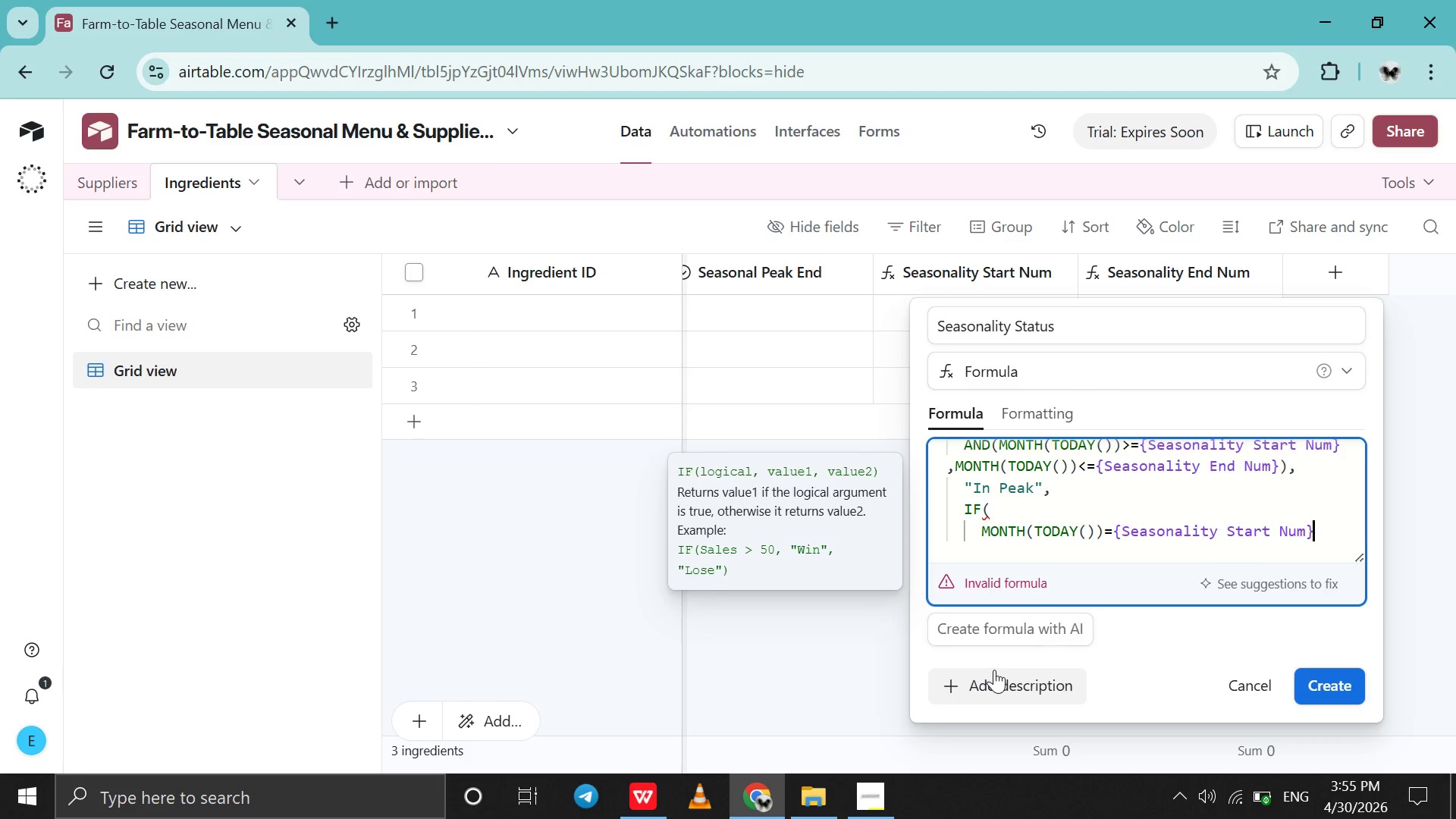 
key(Minus)
 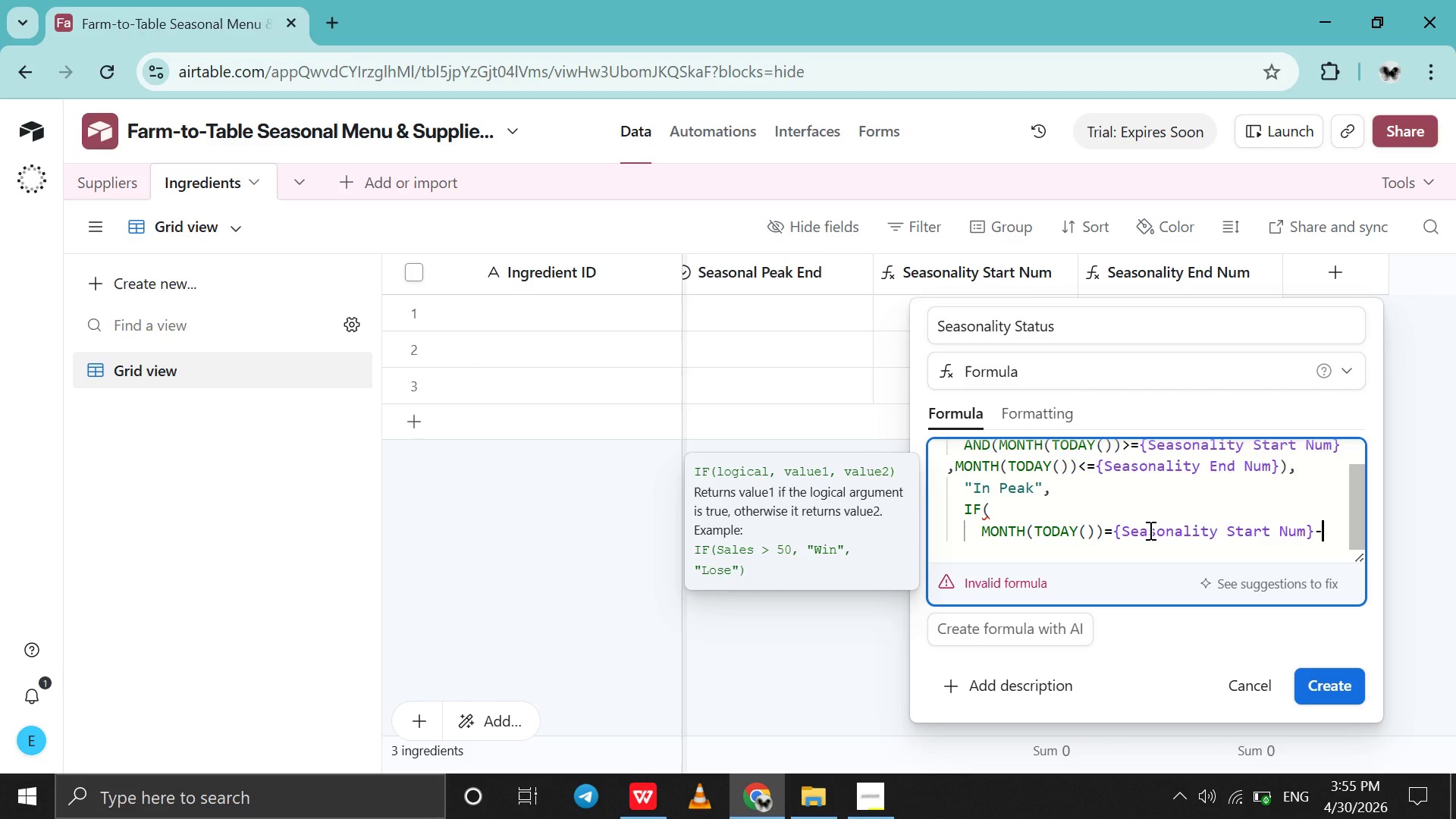 
key(1)
 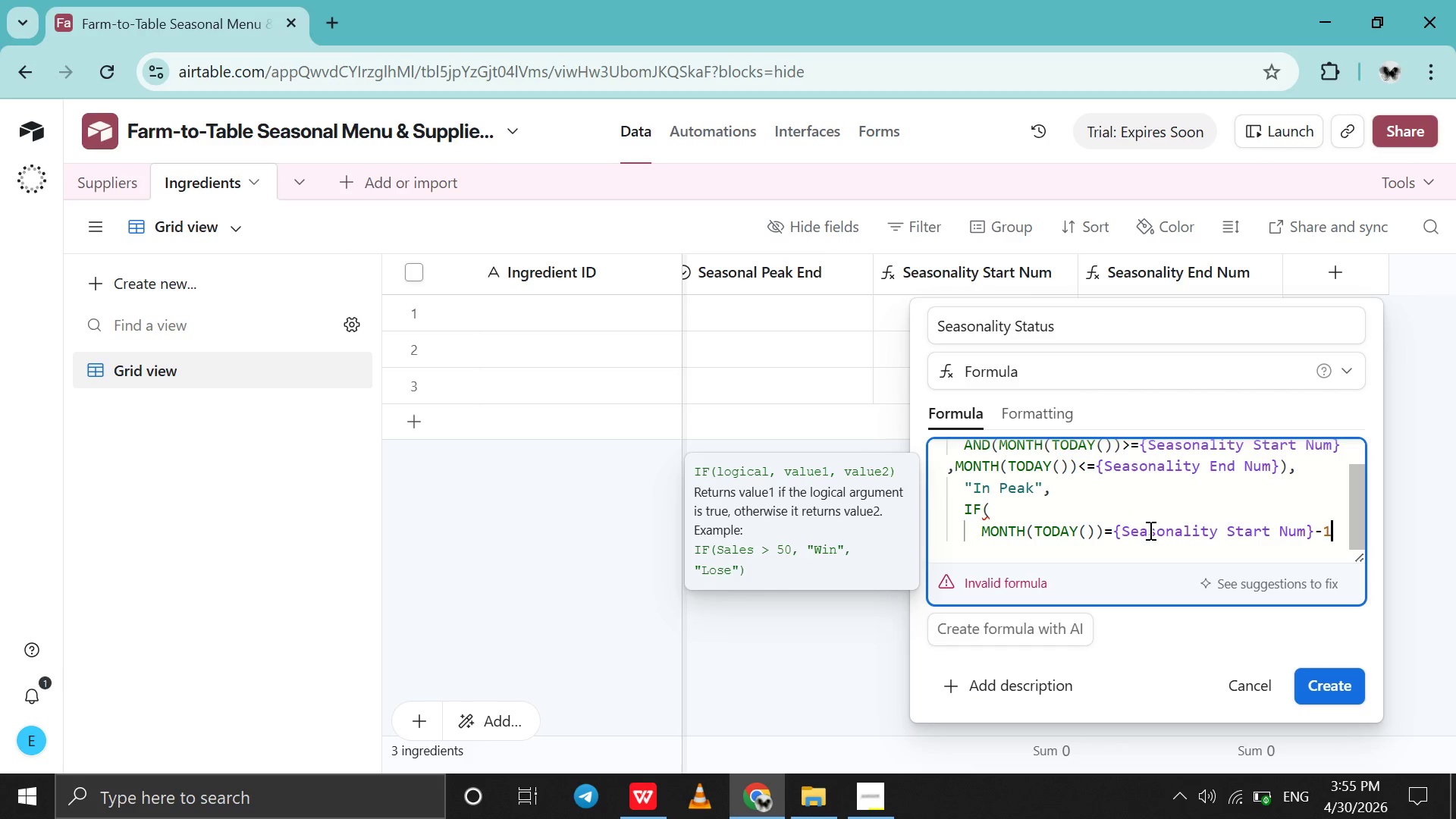 
key(Comma)
 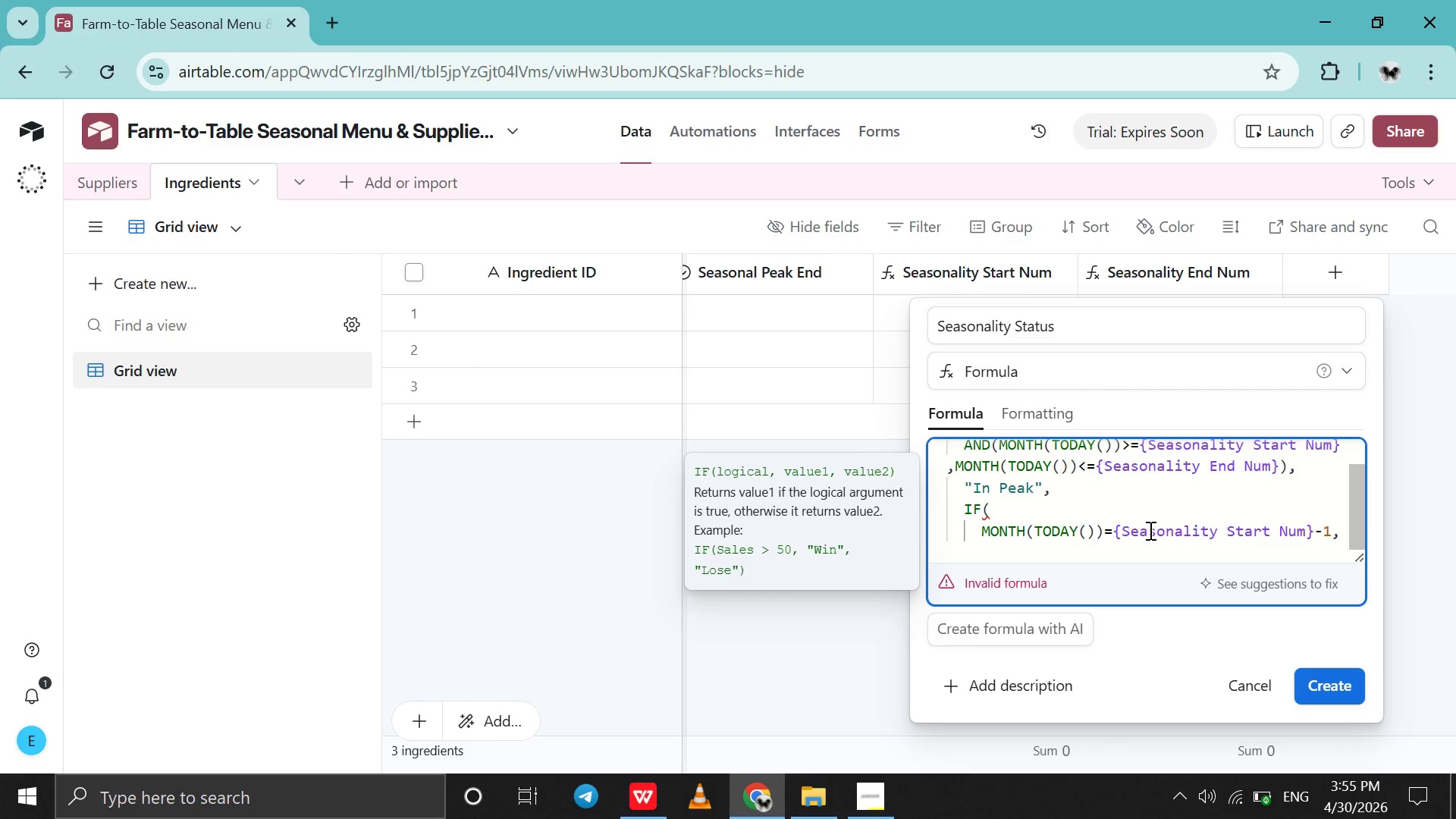 
key(Shift+Enter)
 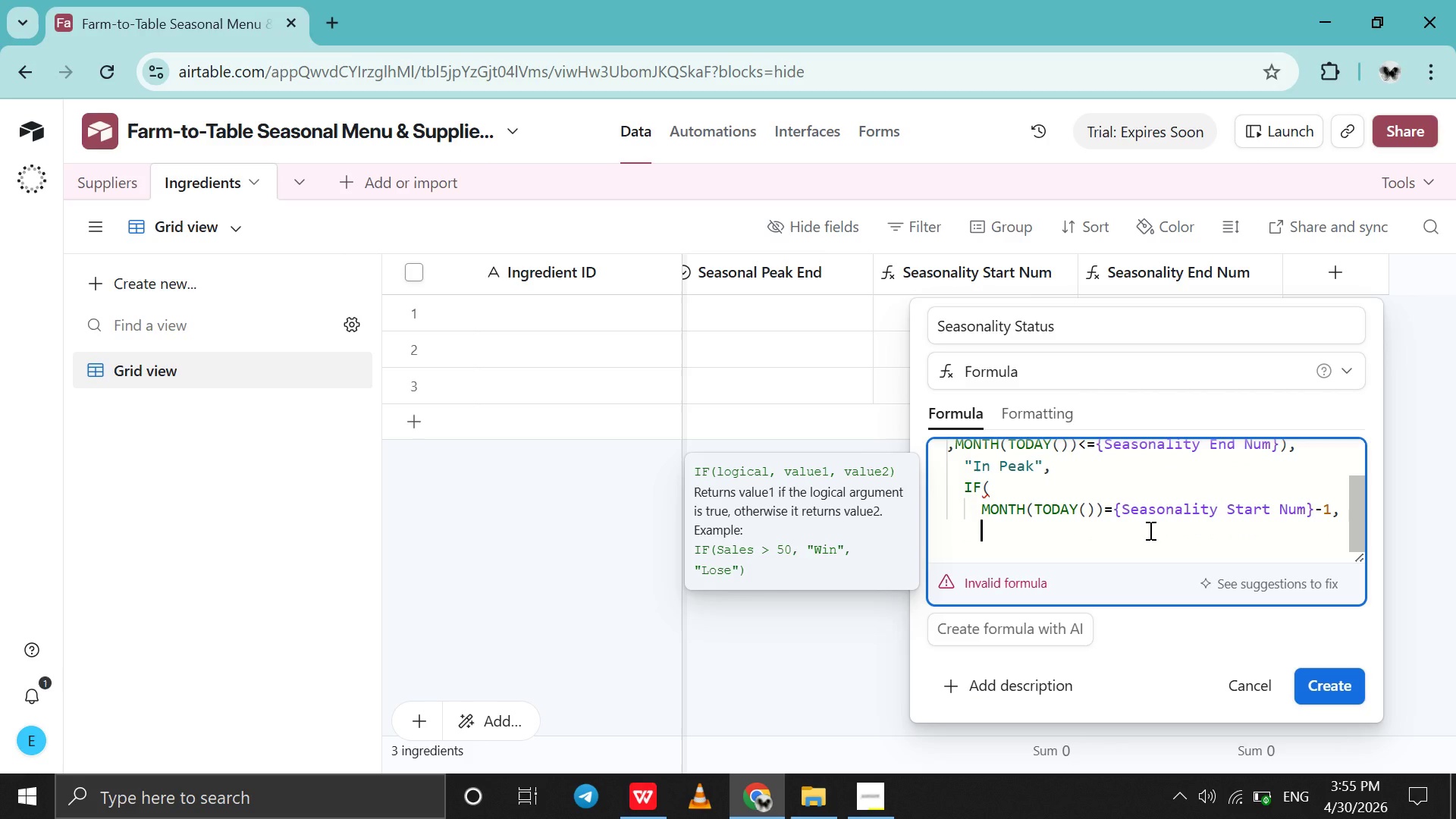 
type("Starting)
 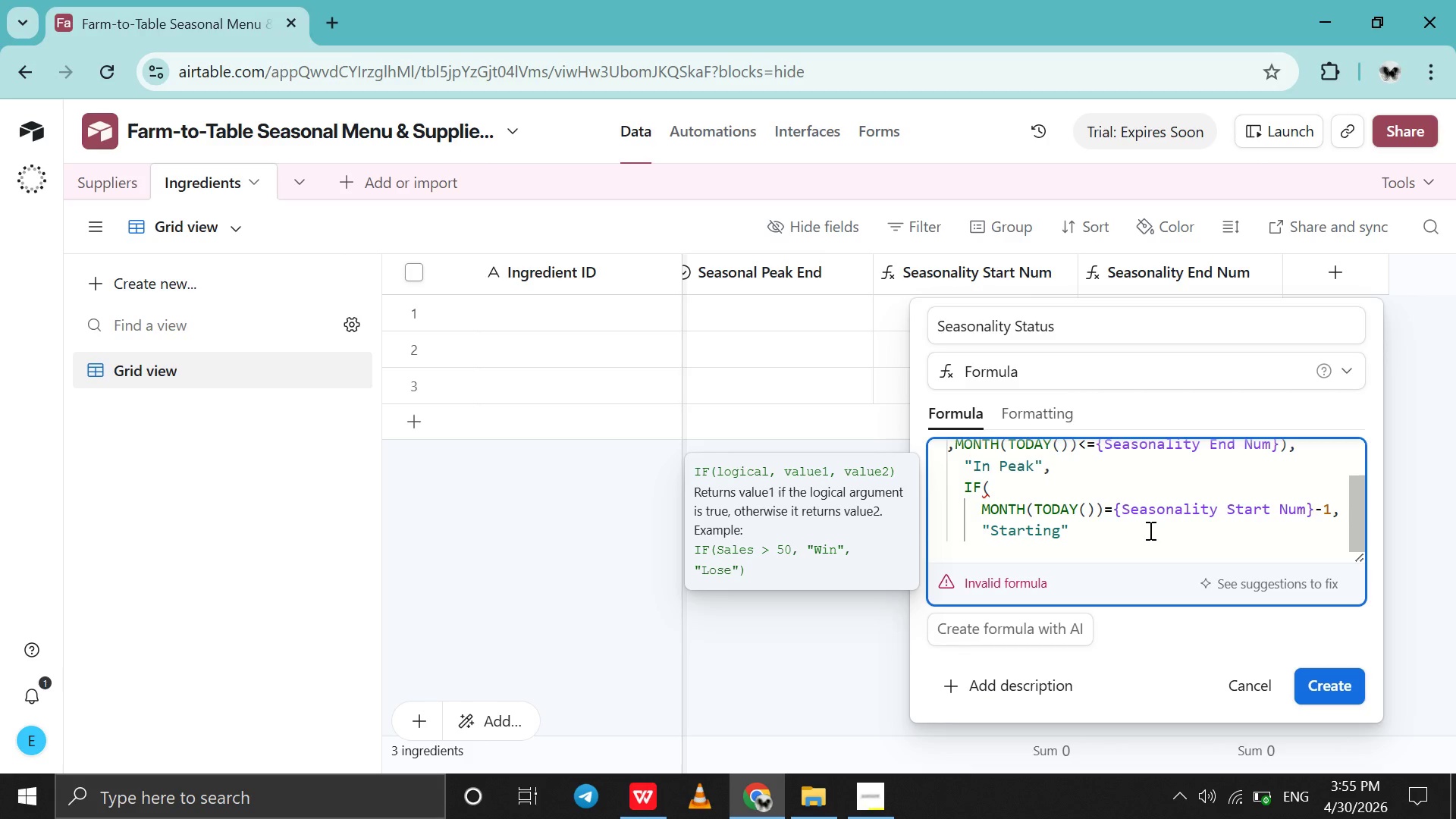 
key(ArrowRight)
 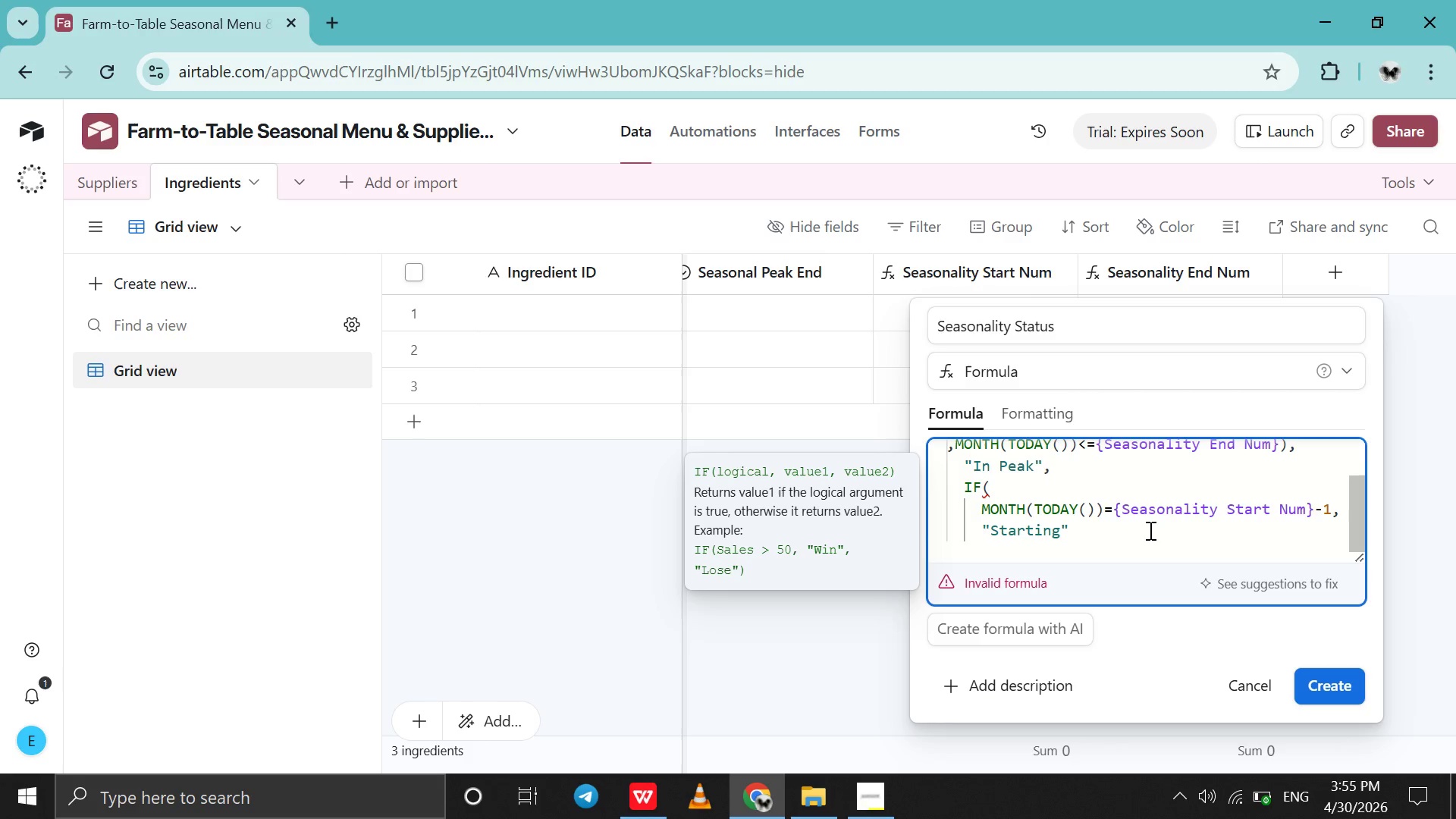 
key(Comma)
 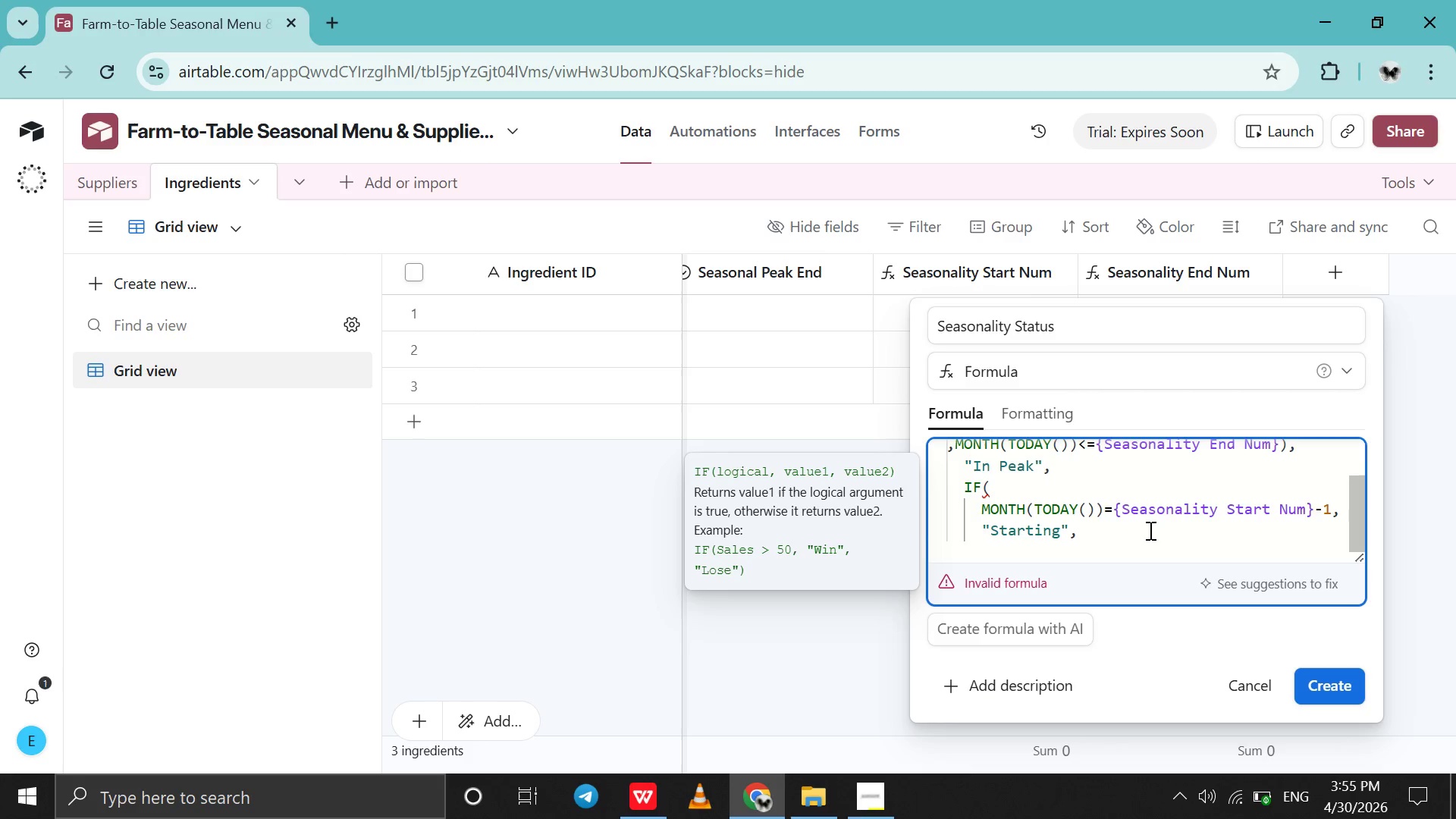 
key(Shift+Enter)
 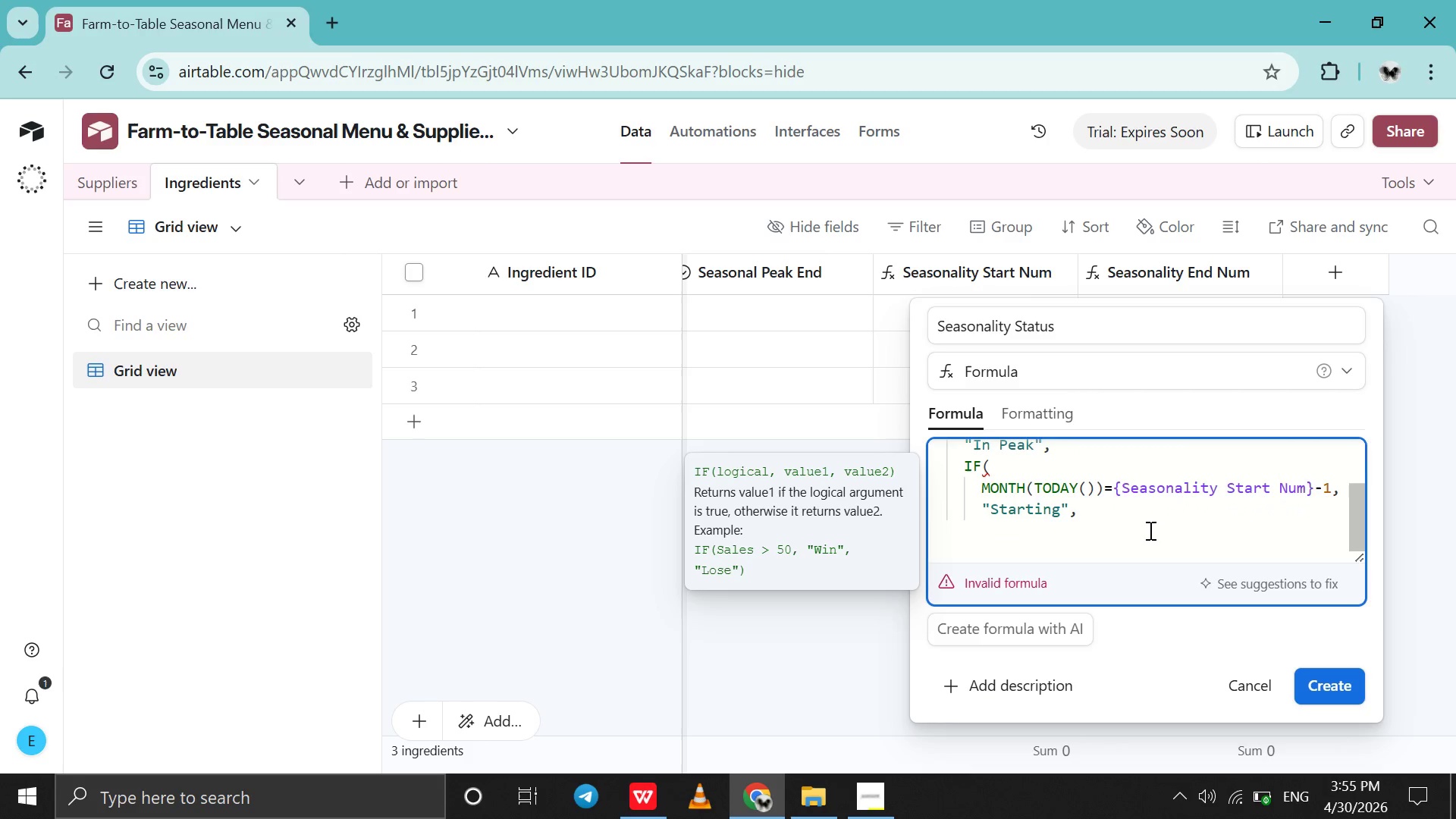 
type(if)
 